 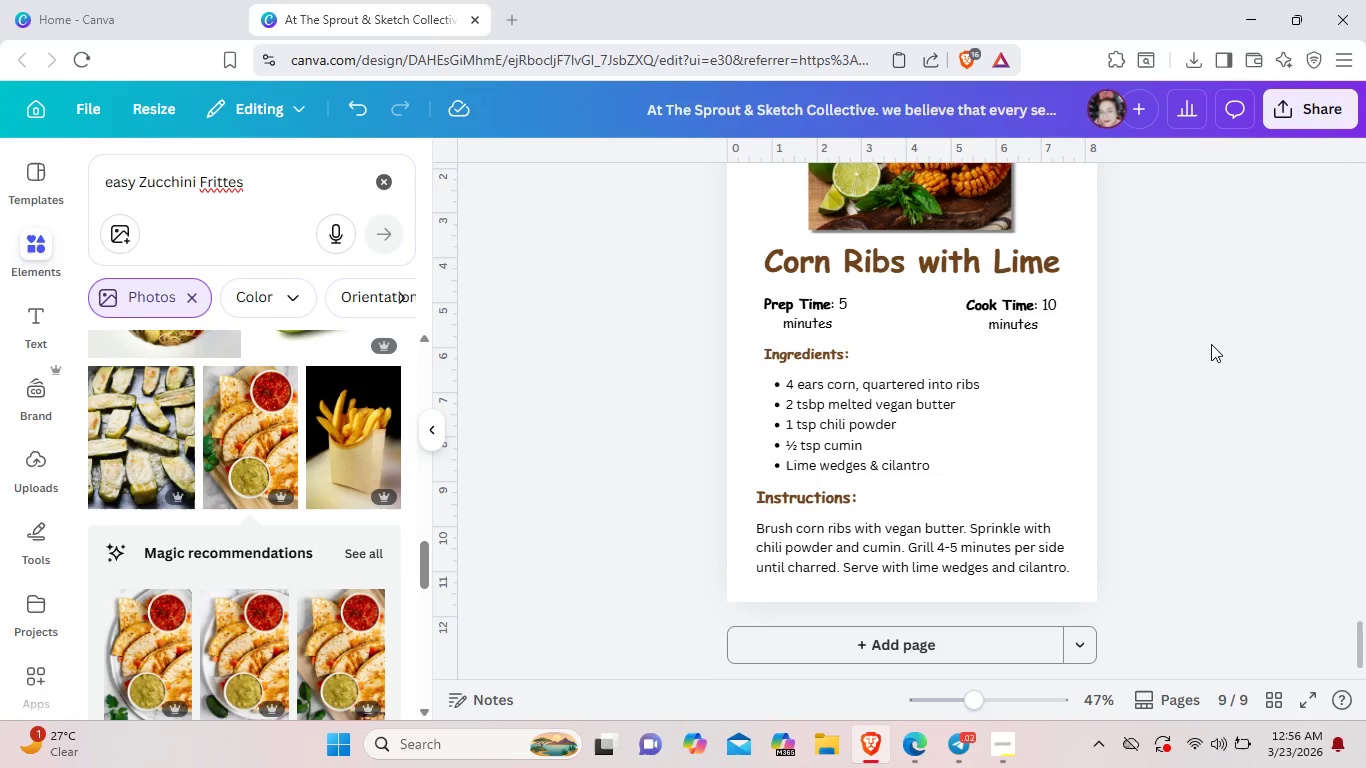 
left_click([1016, 650])
 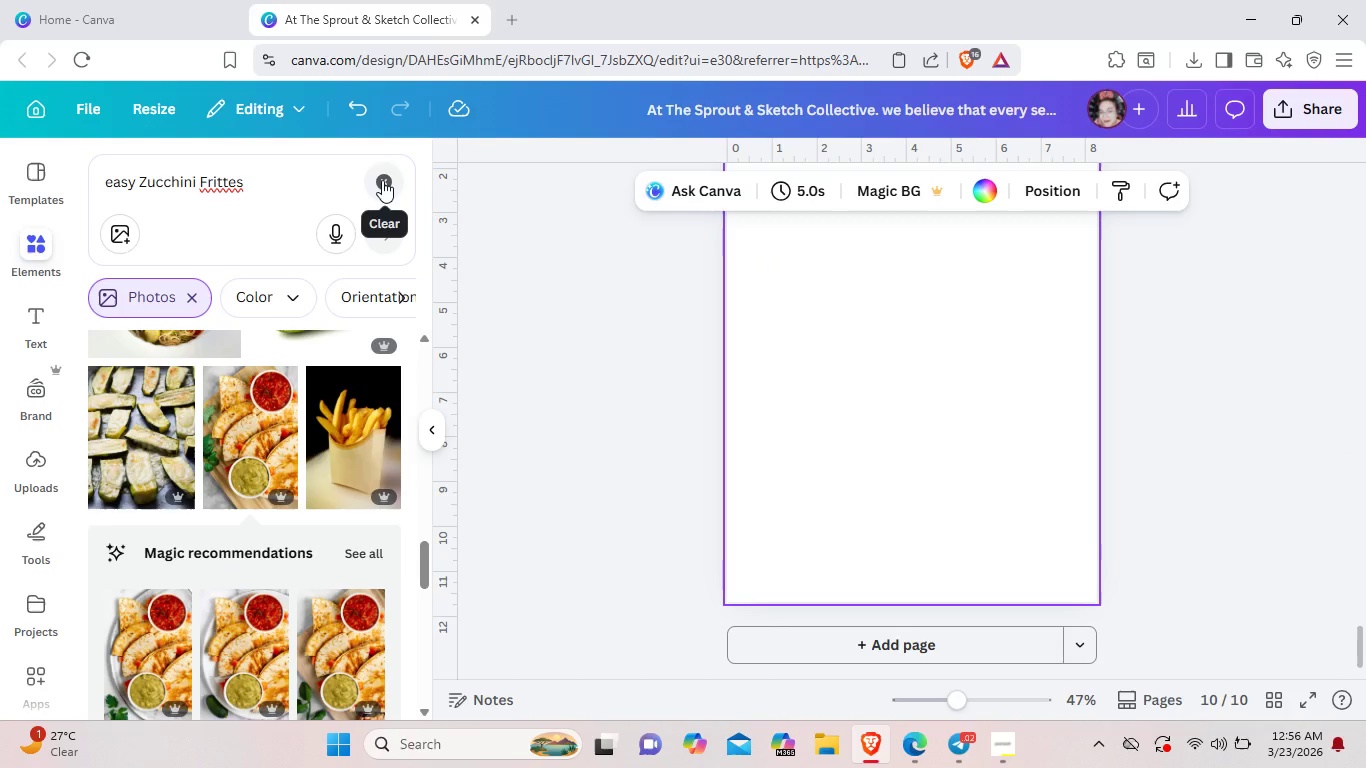 
wait(12.77)
 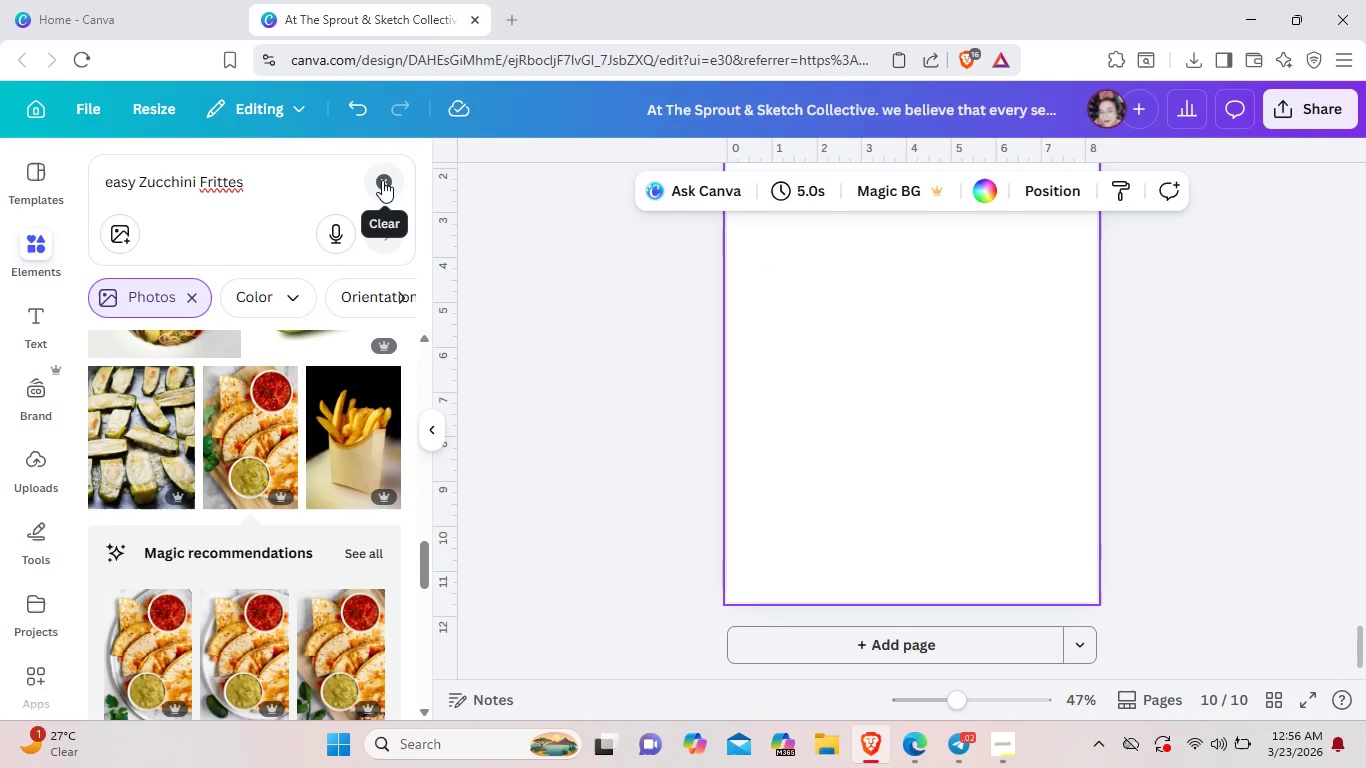 
left_click([382, 180])
 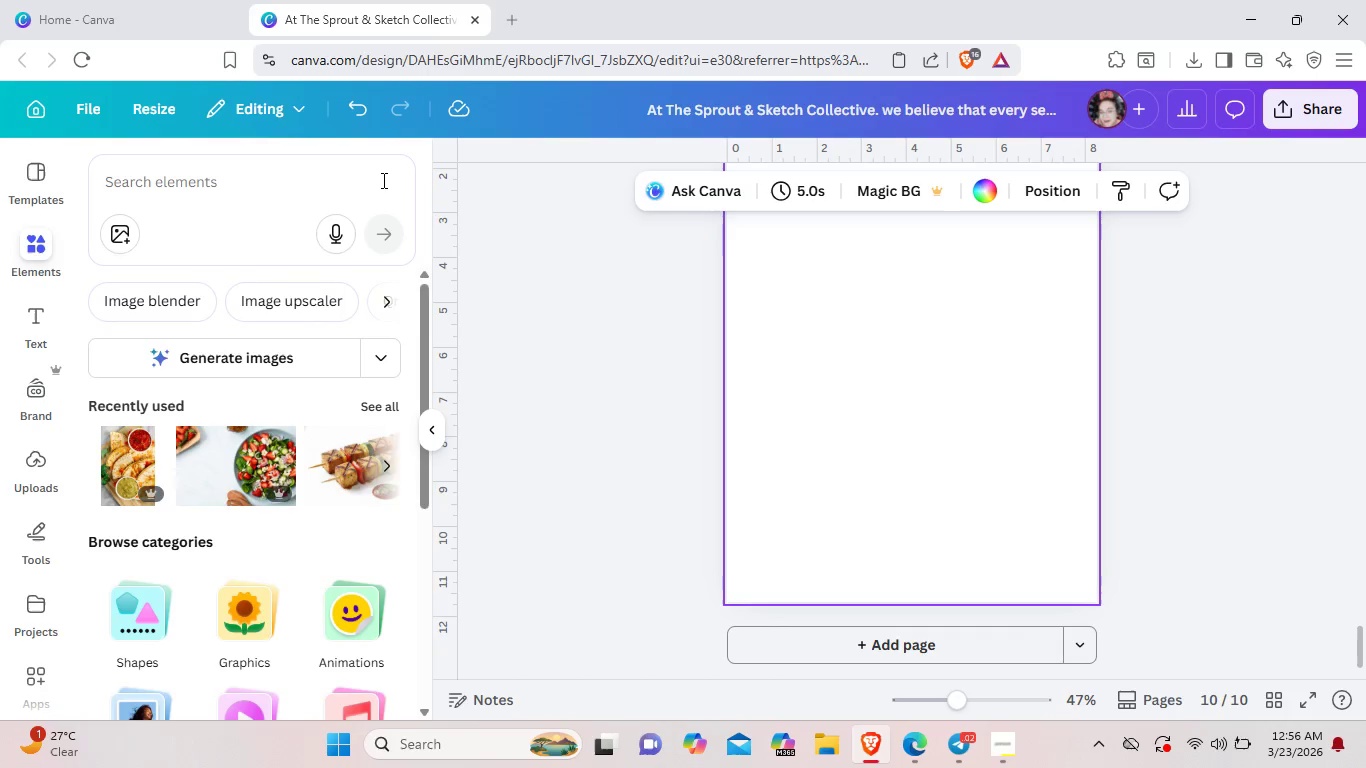 
type(Spicy)
 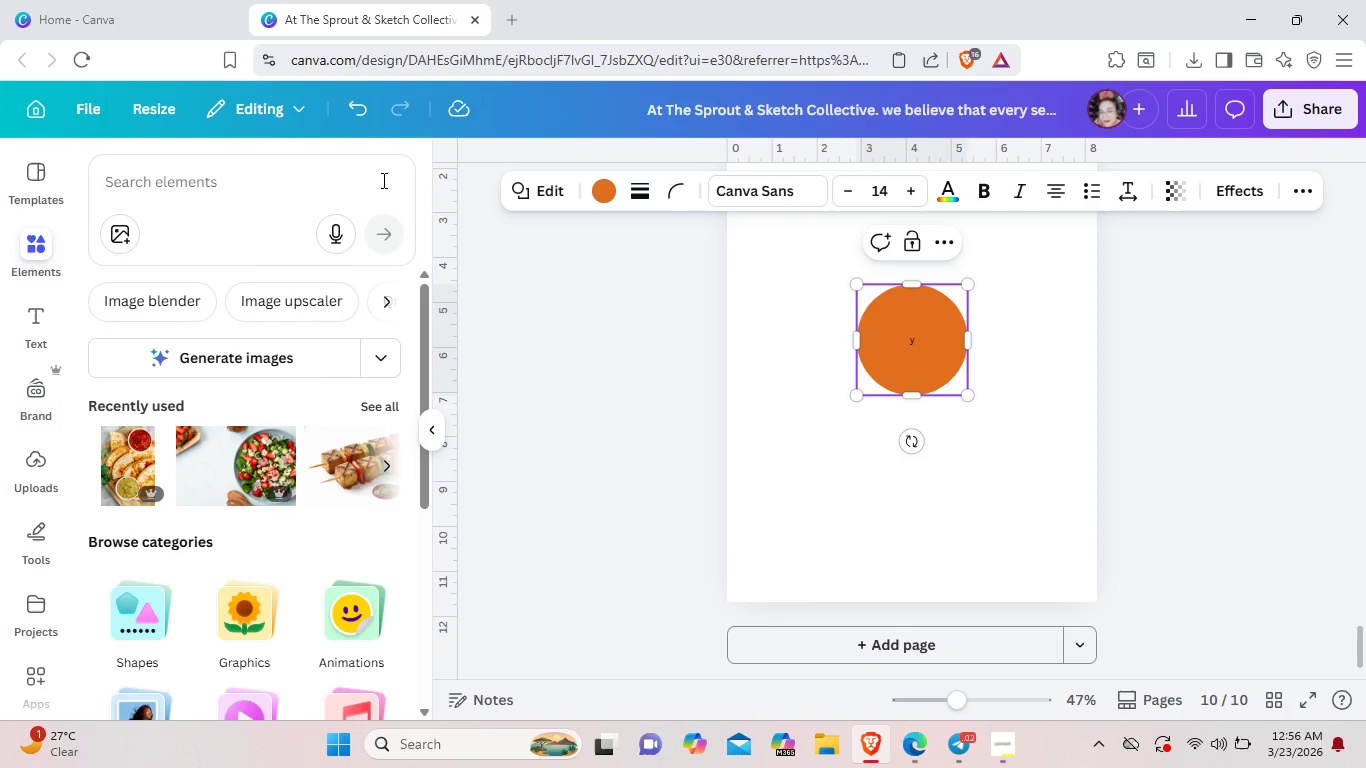 
key(Control+Z)
 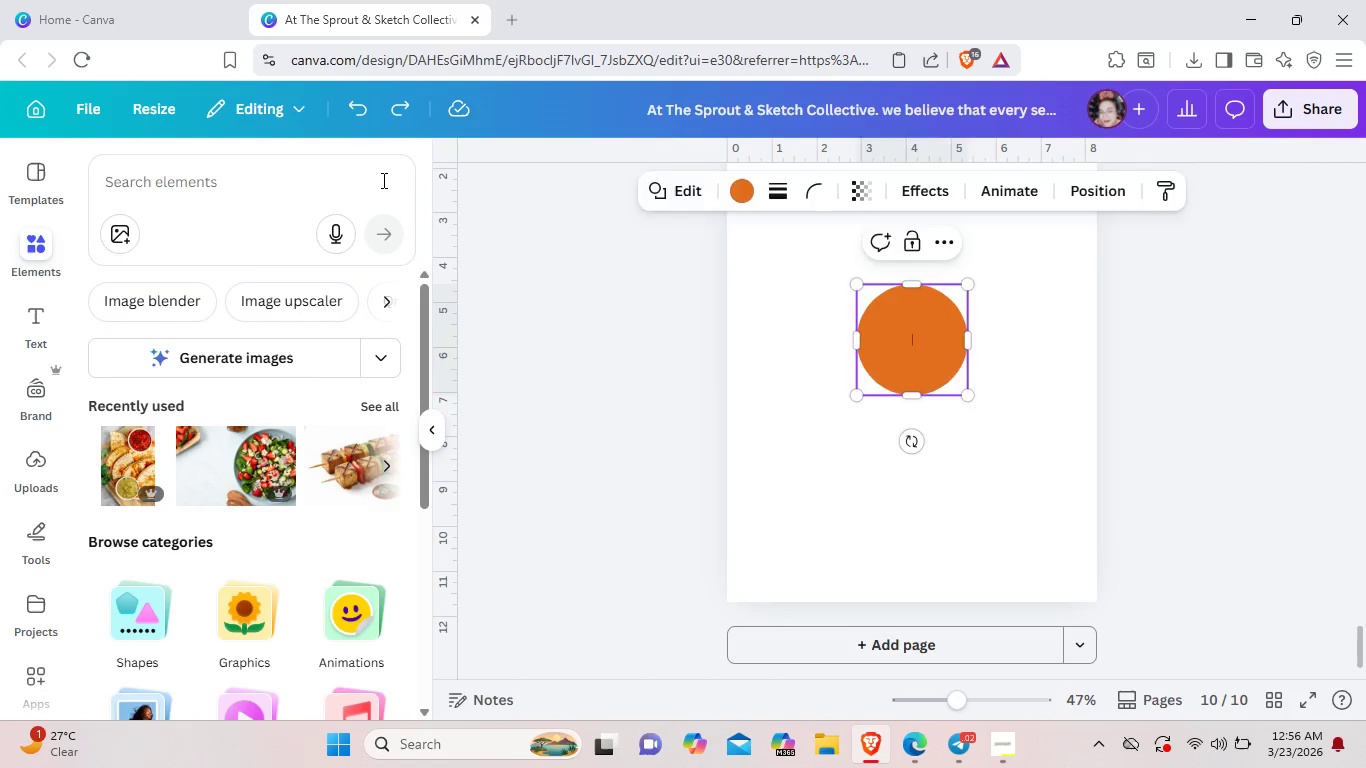 
key(Control+Z)
 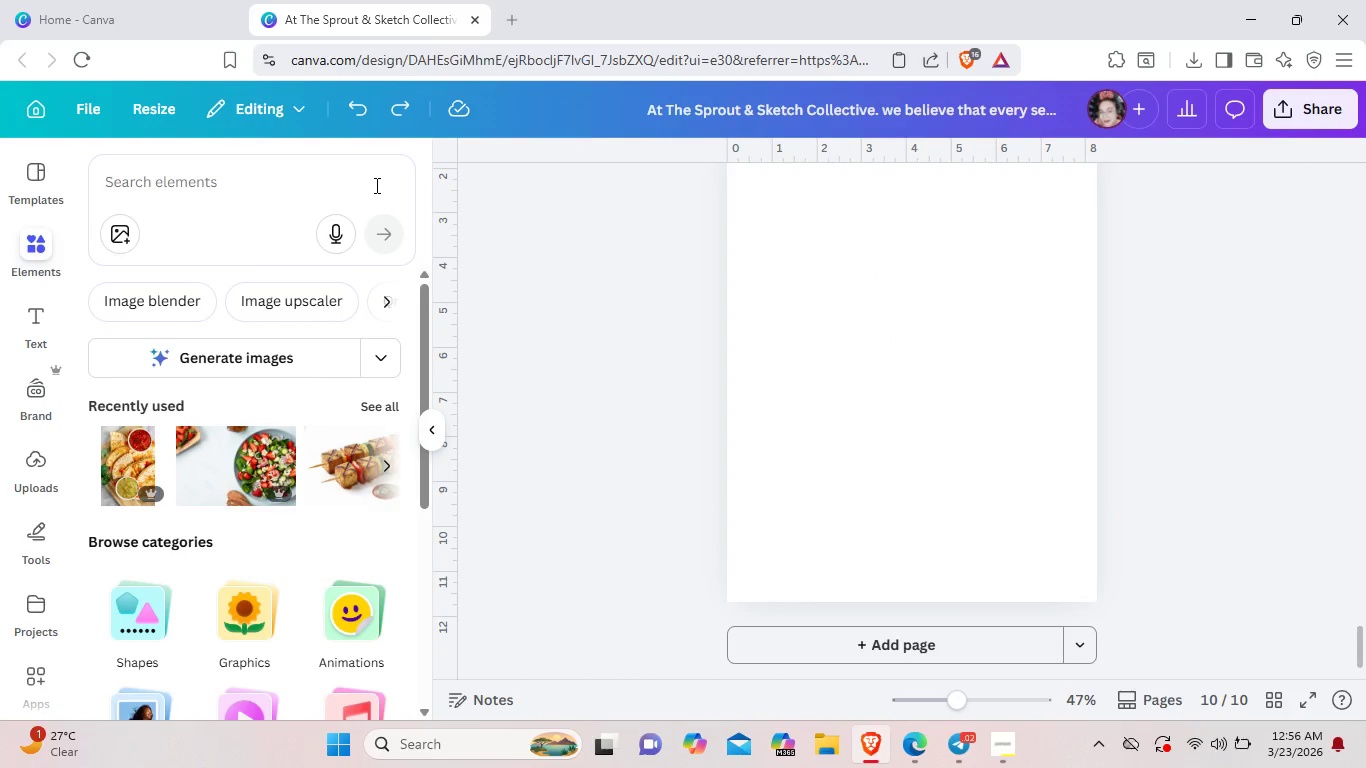 
left_click([374, 186])
 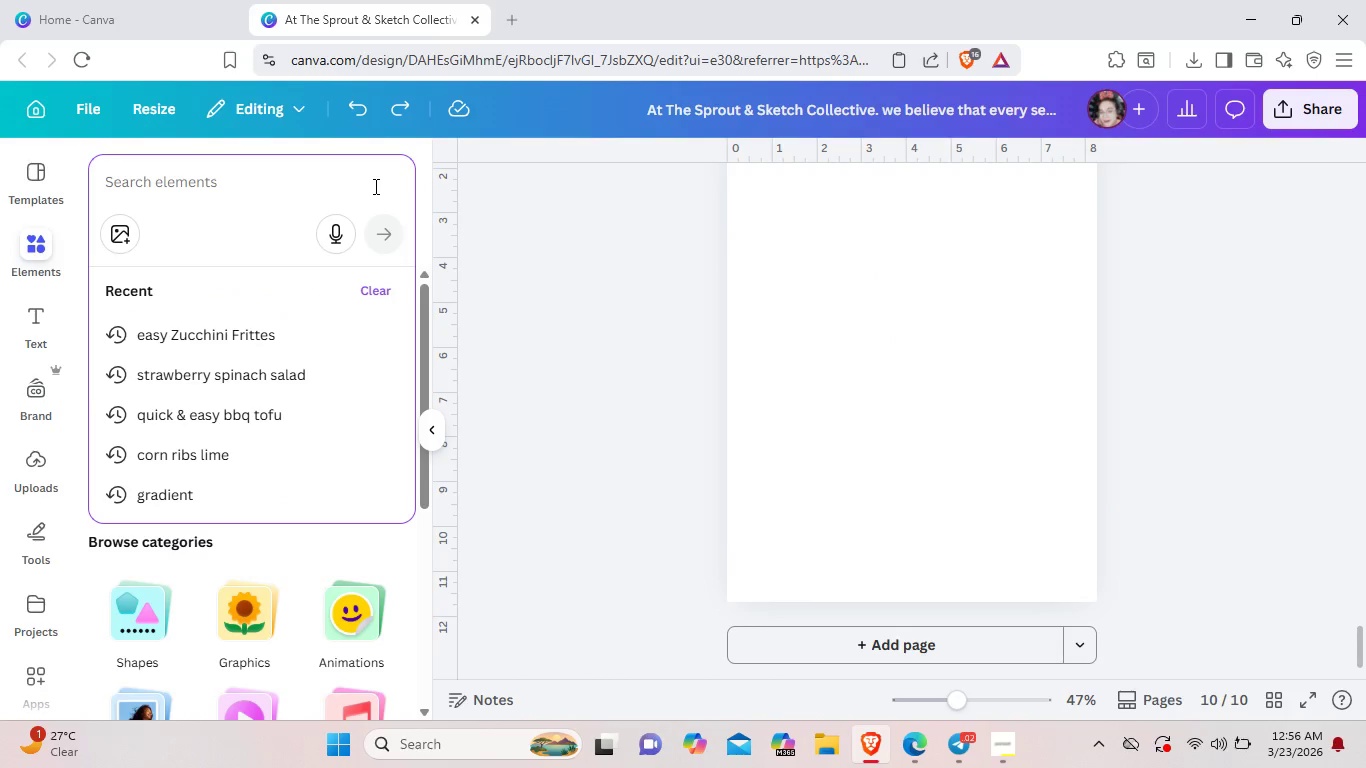 
type(A)
key(Backspace)
type(Spicy black bean pita)
 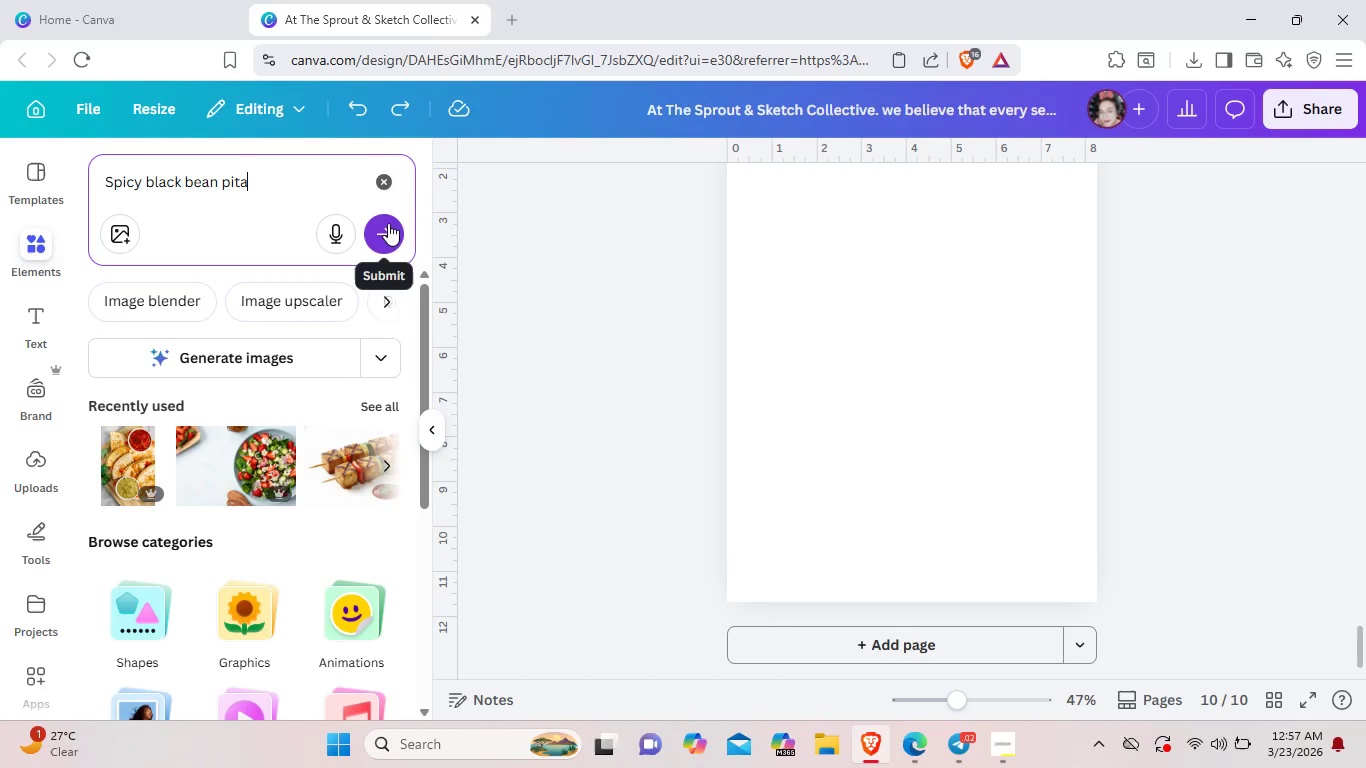 
left_click([388, 223])
 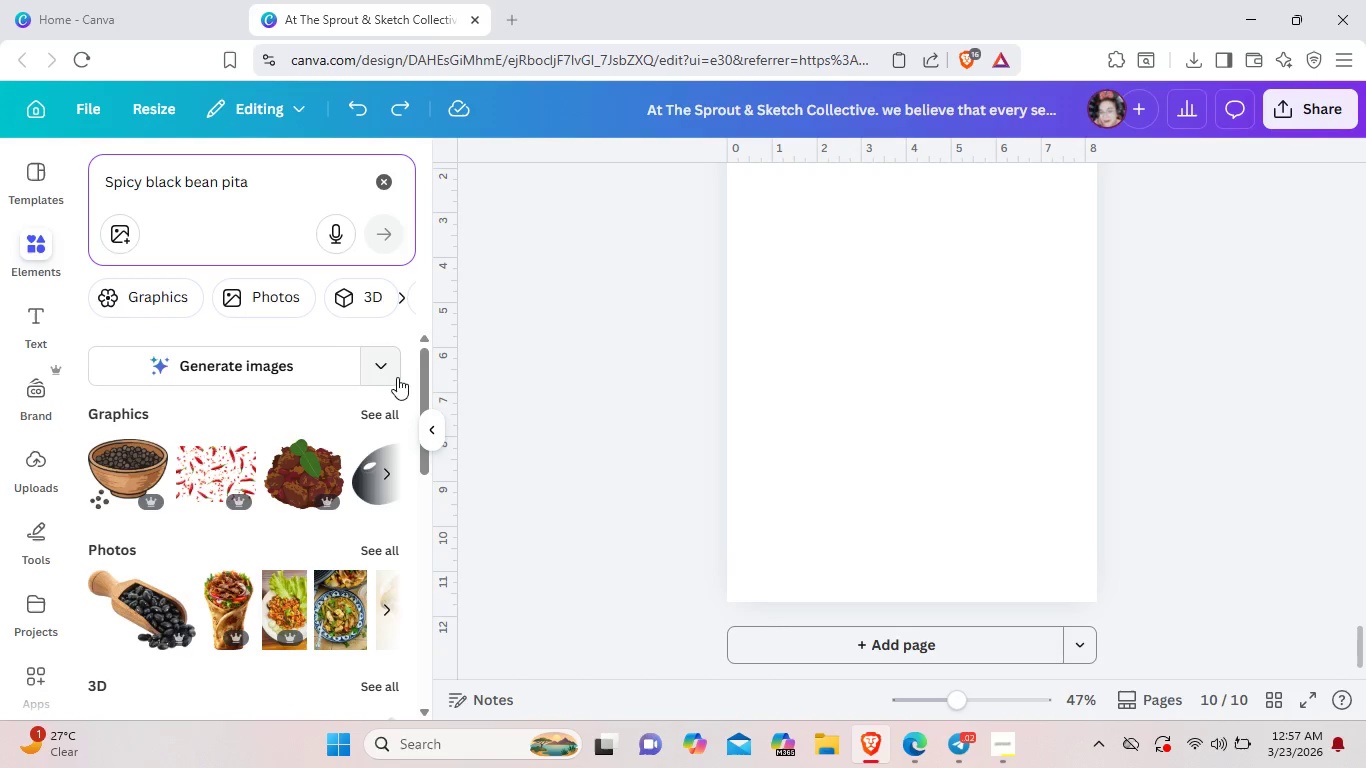 
left_click([385, 414])
 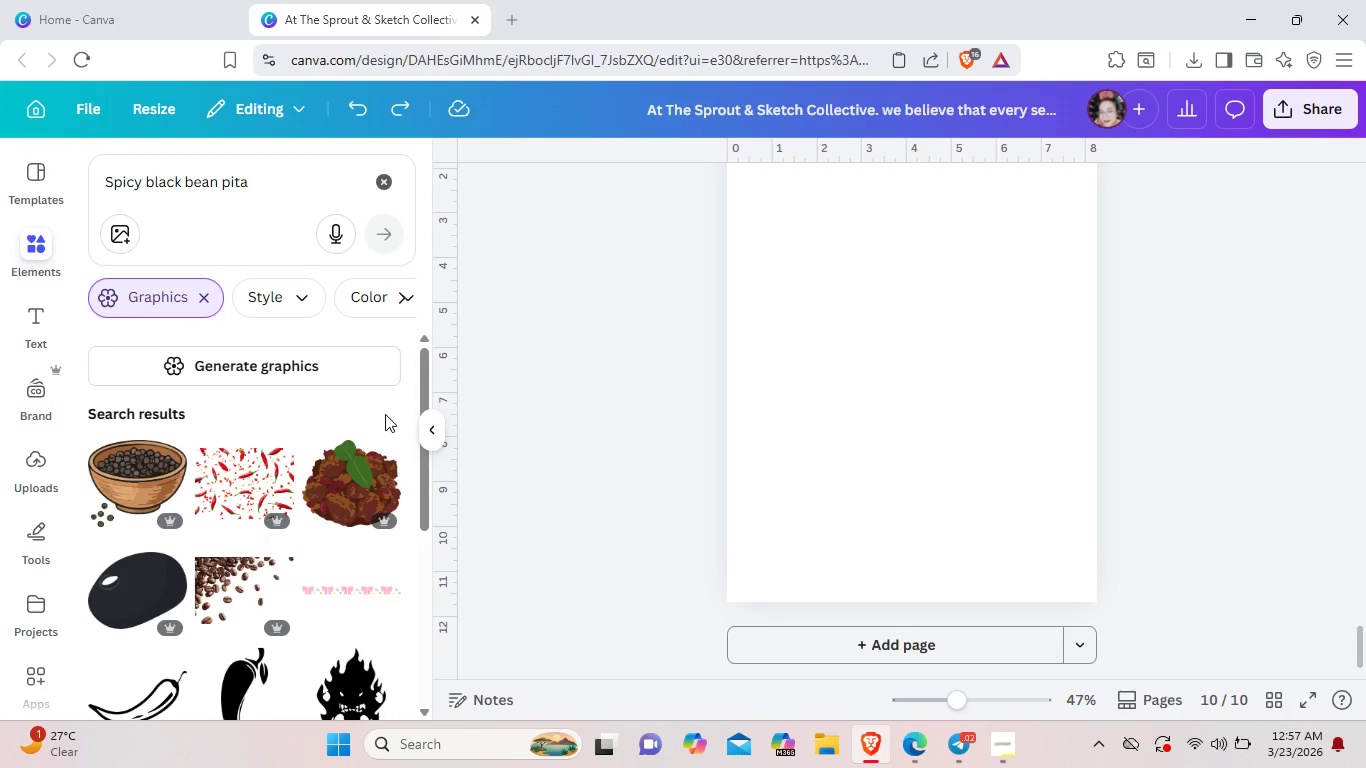 
scroll: coordinate [385, 414], scroll_direction: down, amount: 5.0
 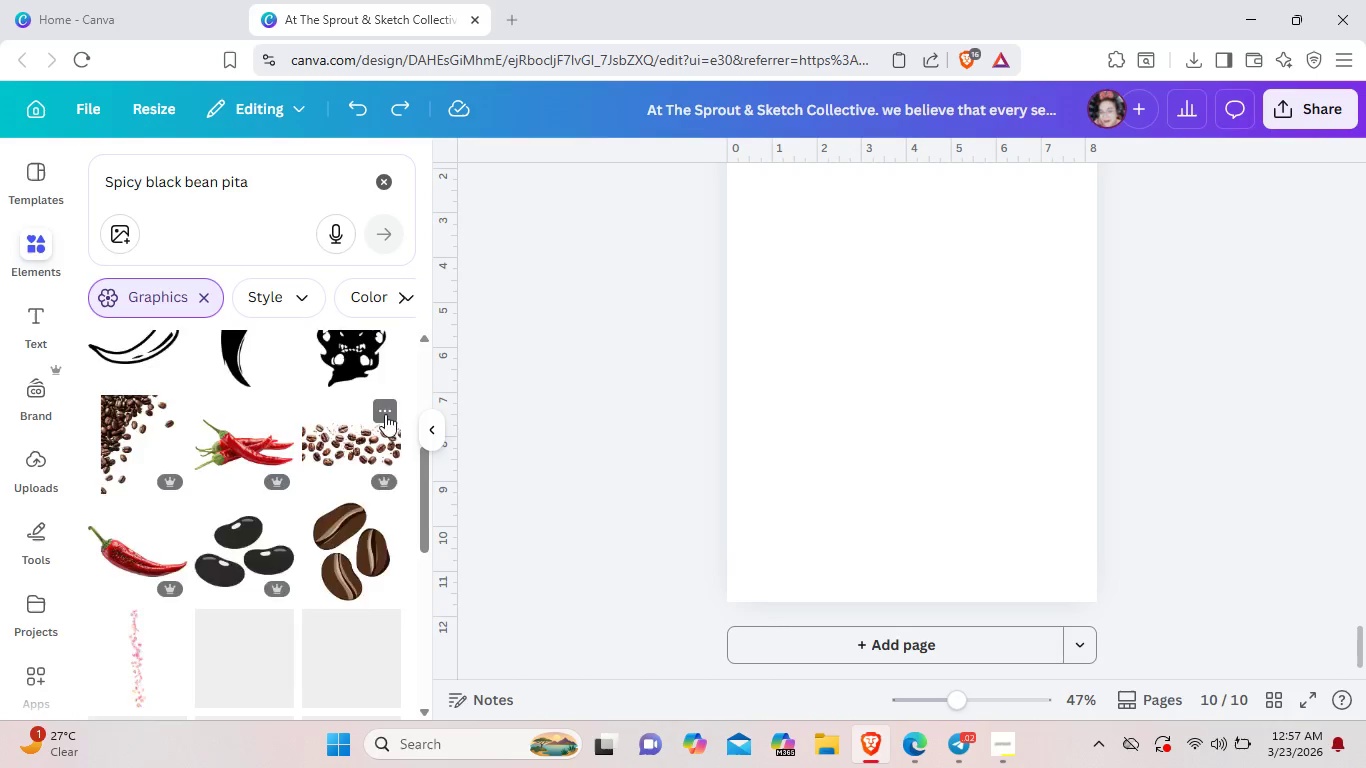 
scroll: coordinate [385, 414], scroll_direction: up, amount: 5.0
 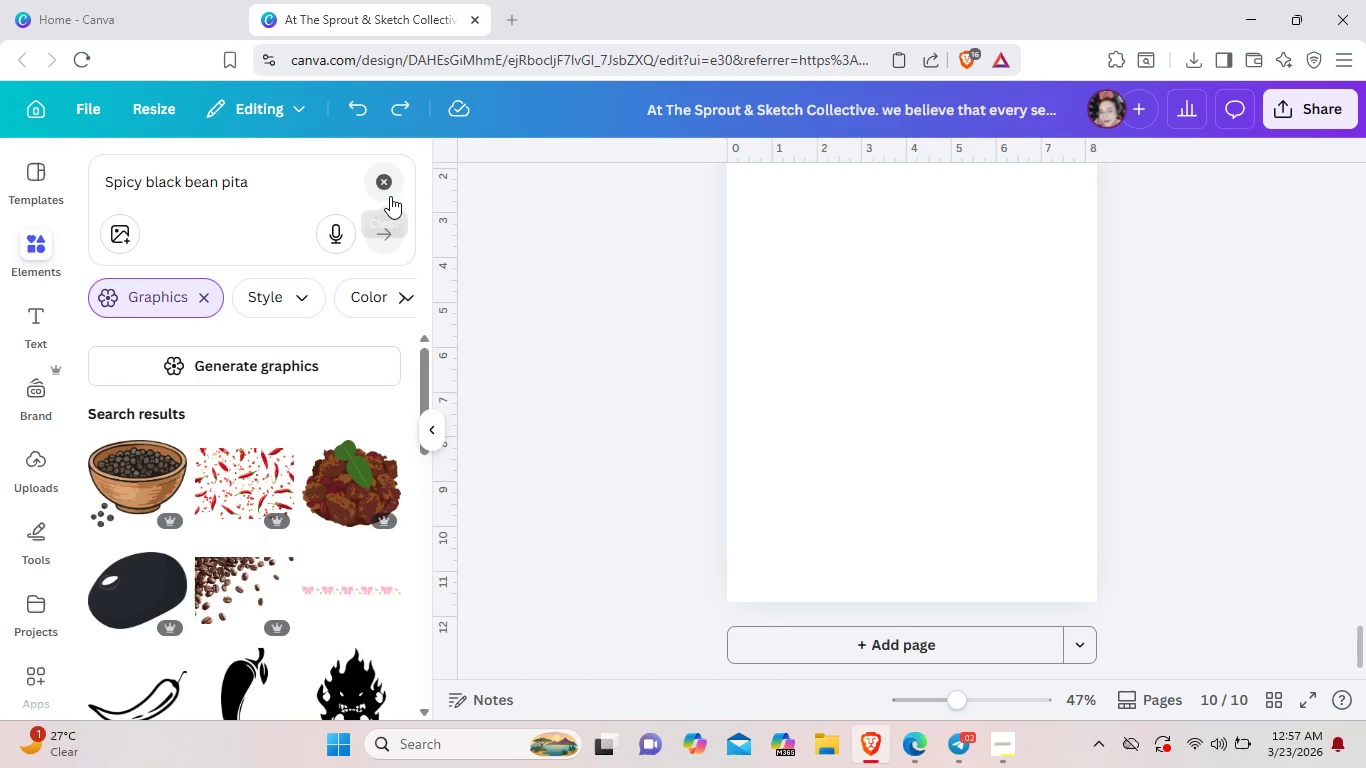 
left_click([390, 196])
 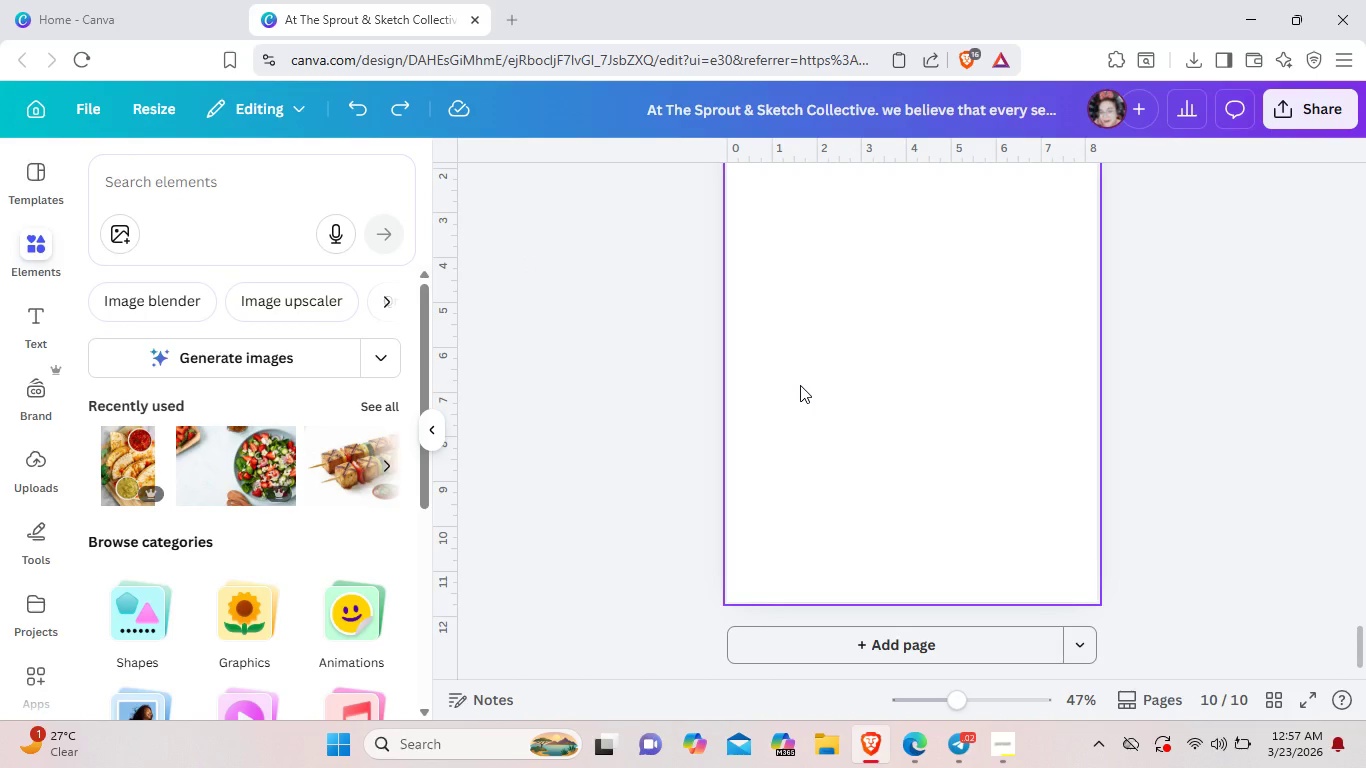 
scroll: coordinate [801, 394], scroll_direction: up, amount: 9.0
 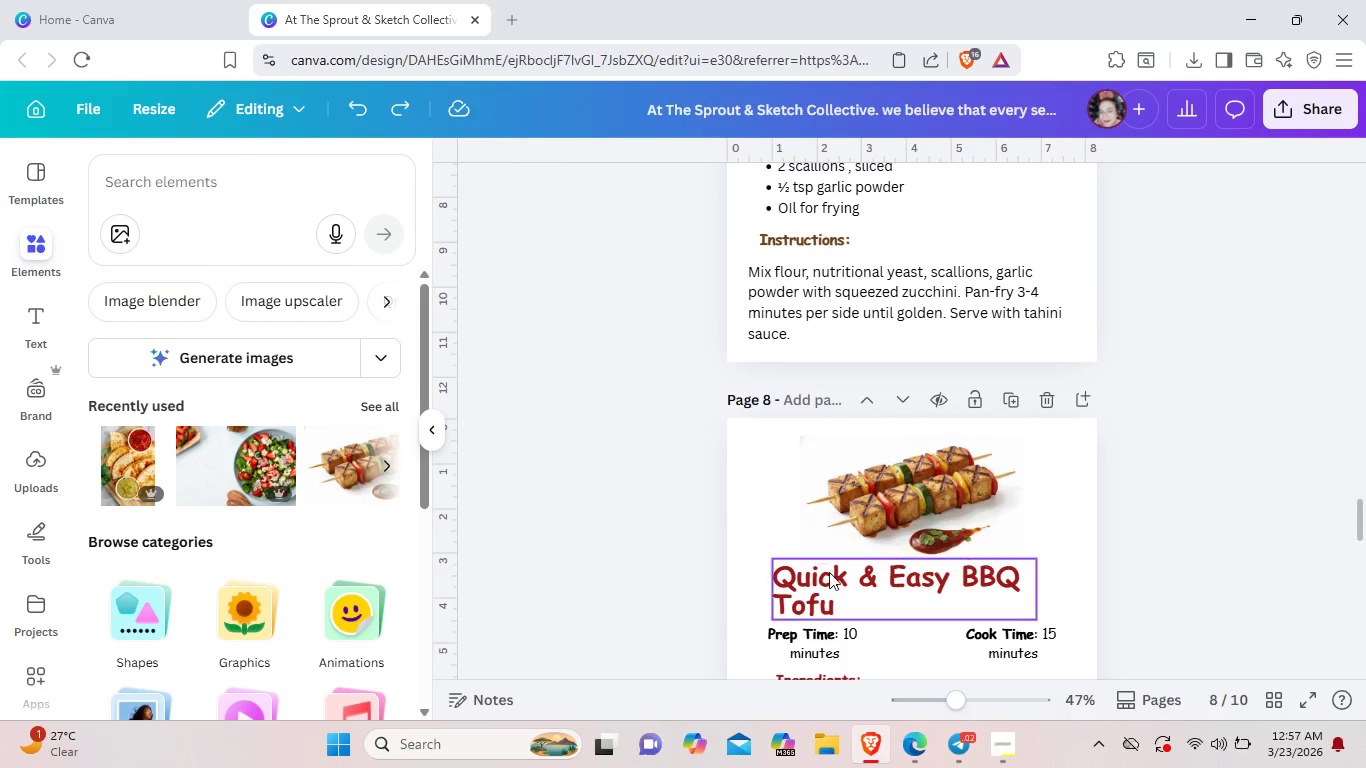 
left_click([832, 580])
 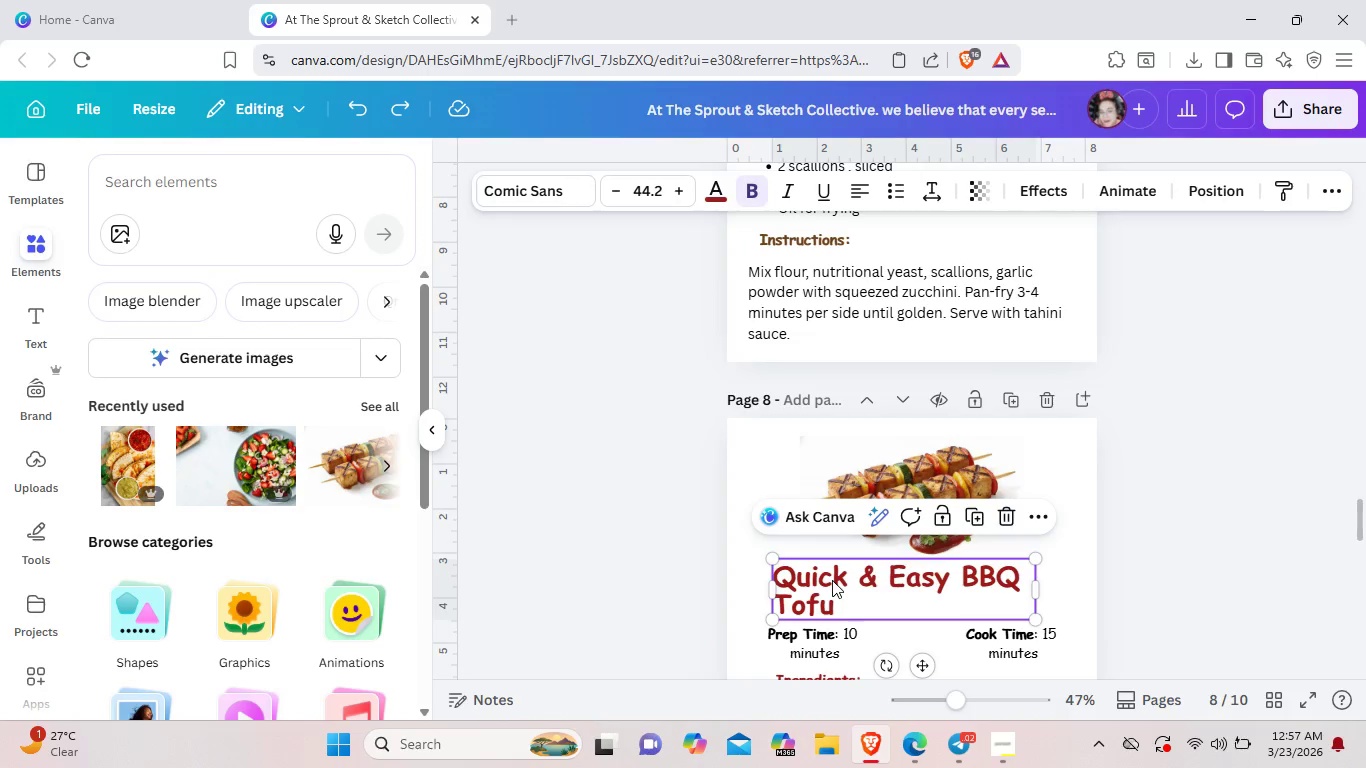 
key(Control+ControlLeft)
 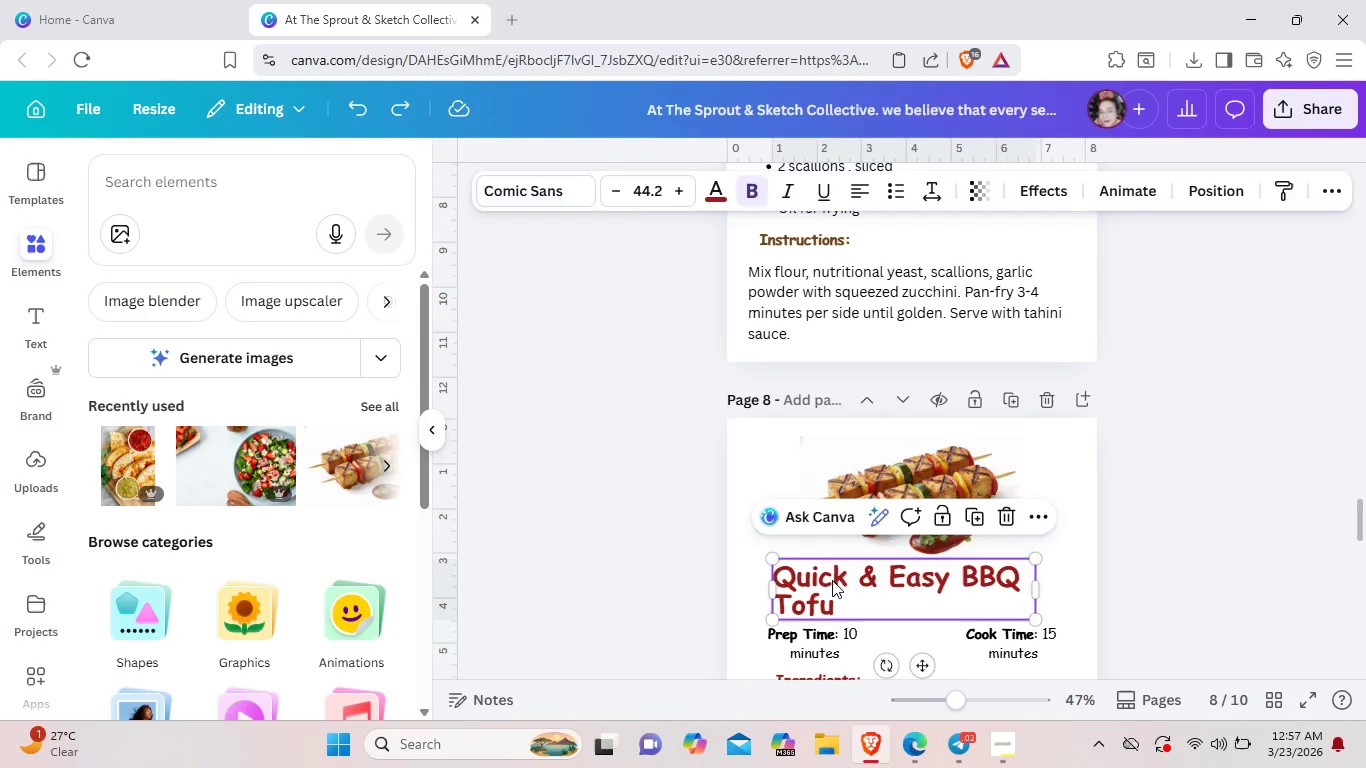 
key(C)
 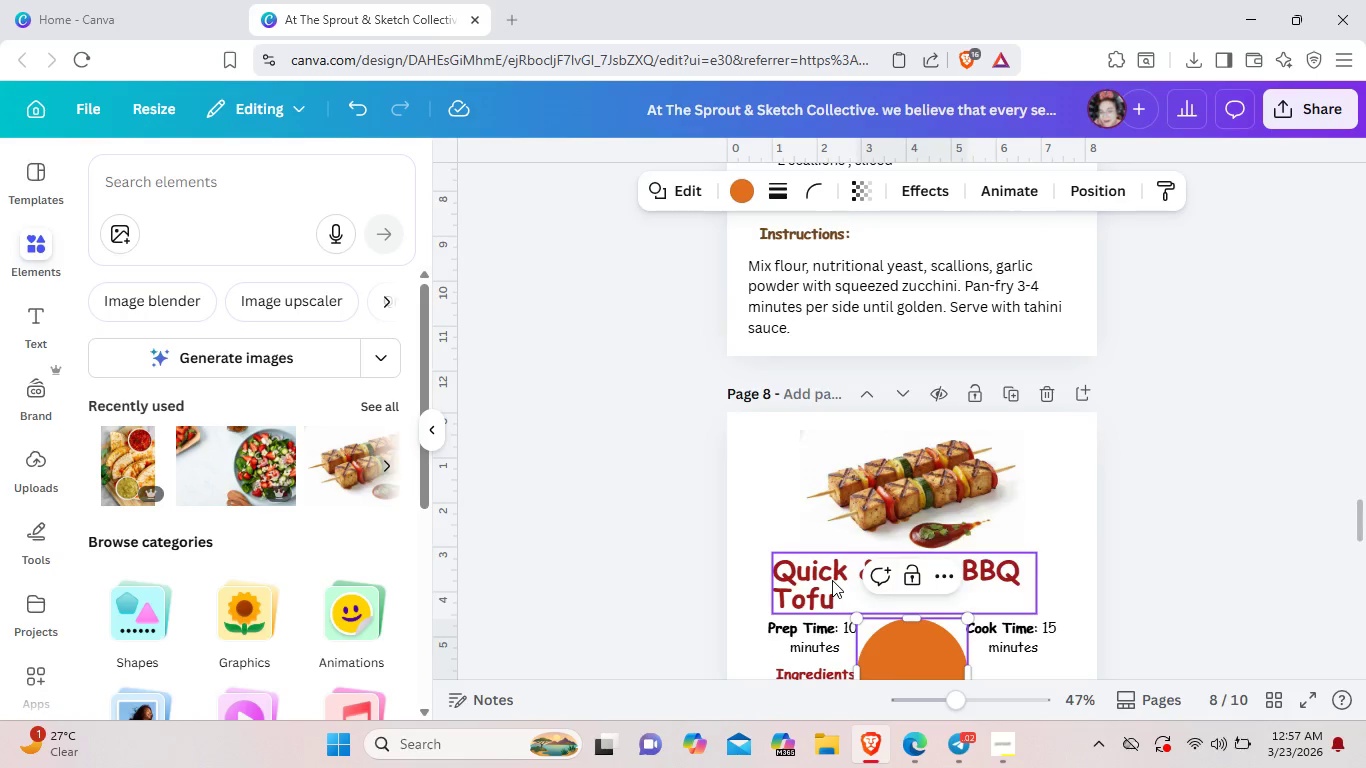 
scroll: coordinate [832, 580], scroll_direction: down, amount: 6.0
 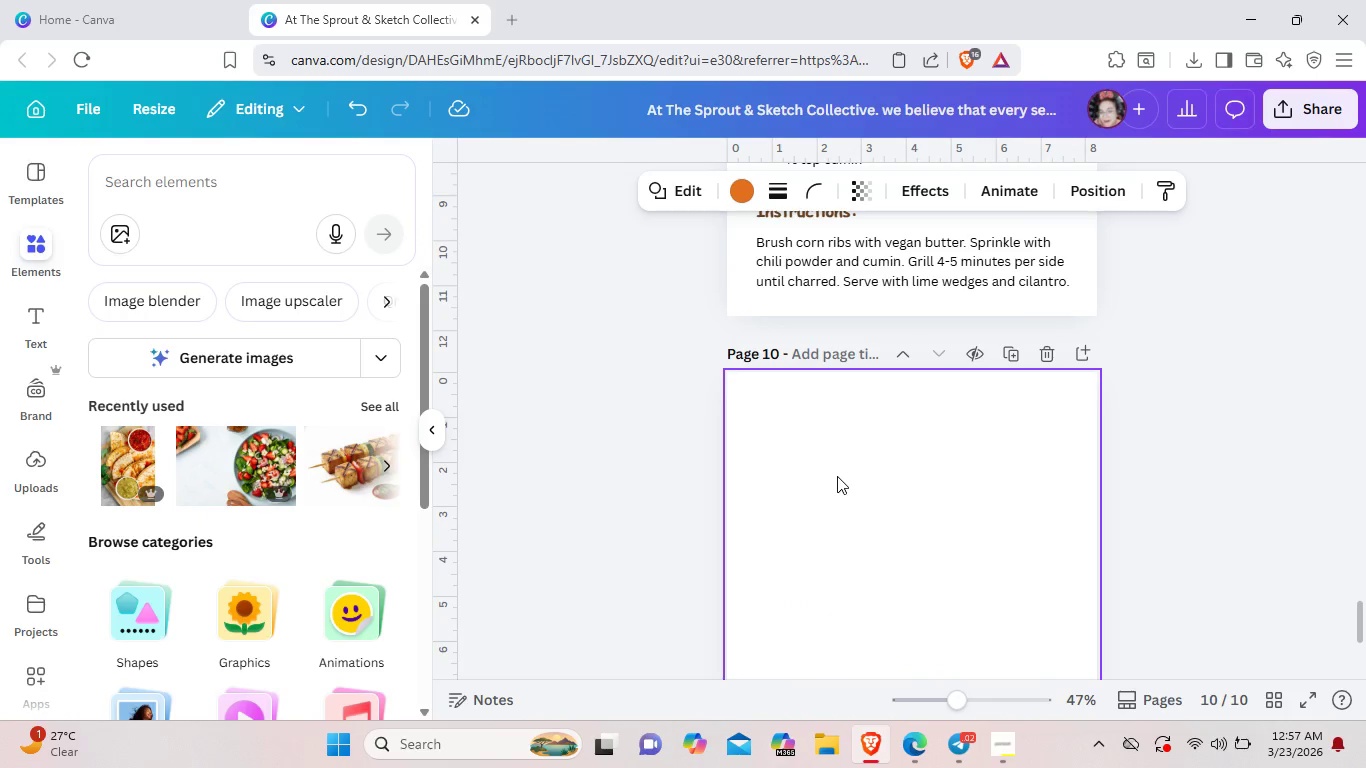 
key(Control+V)
 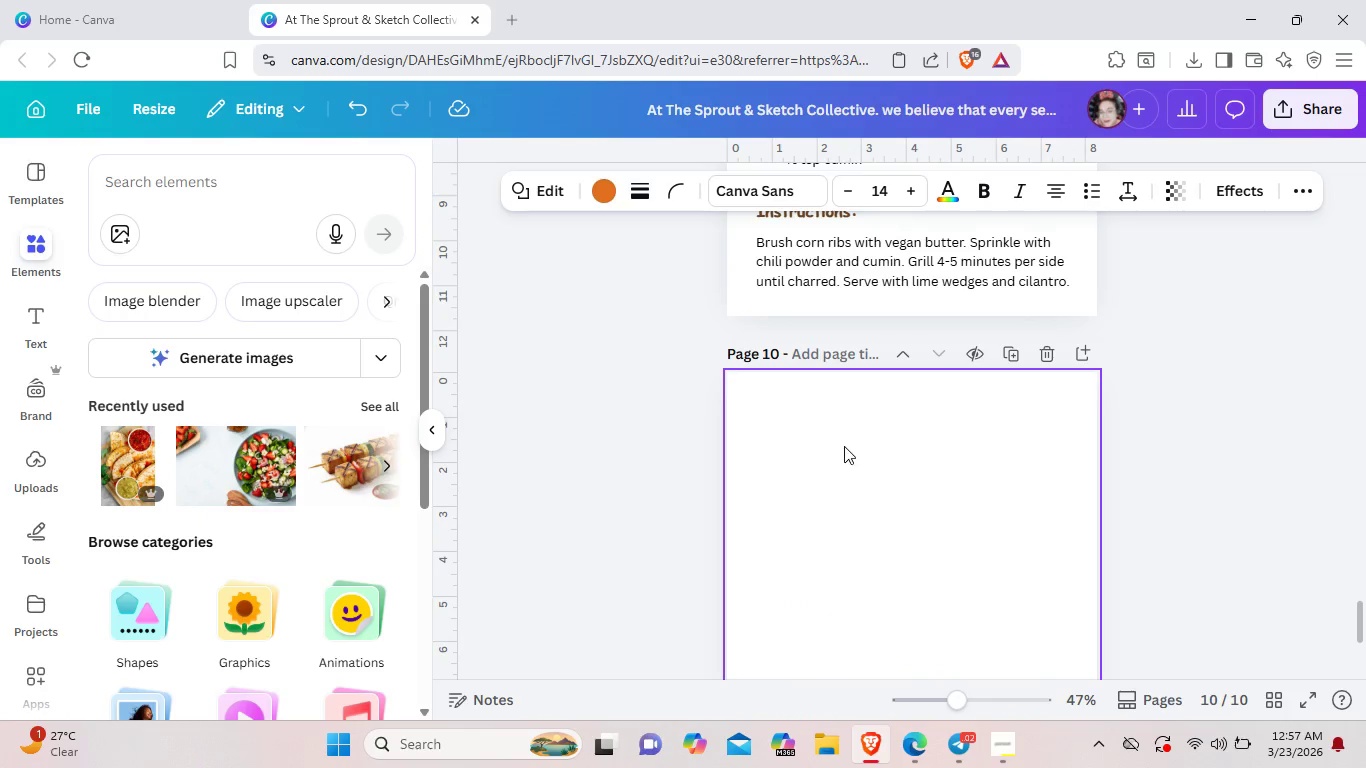 
scroll: coordinate [847, 536], scroll_direction: up, amount: 6.0
 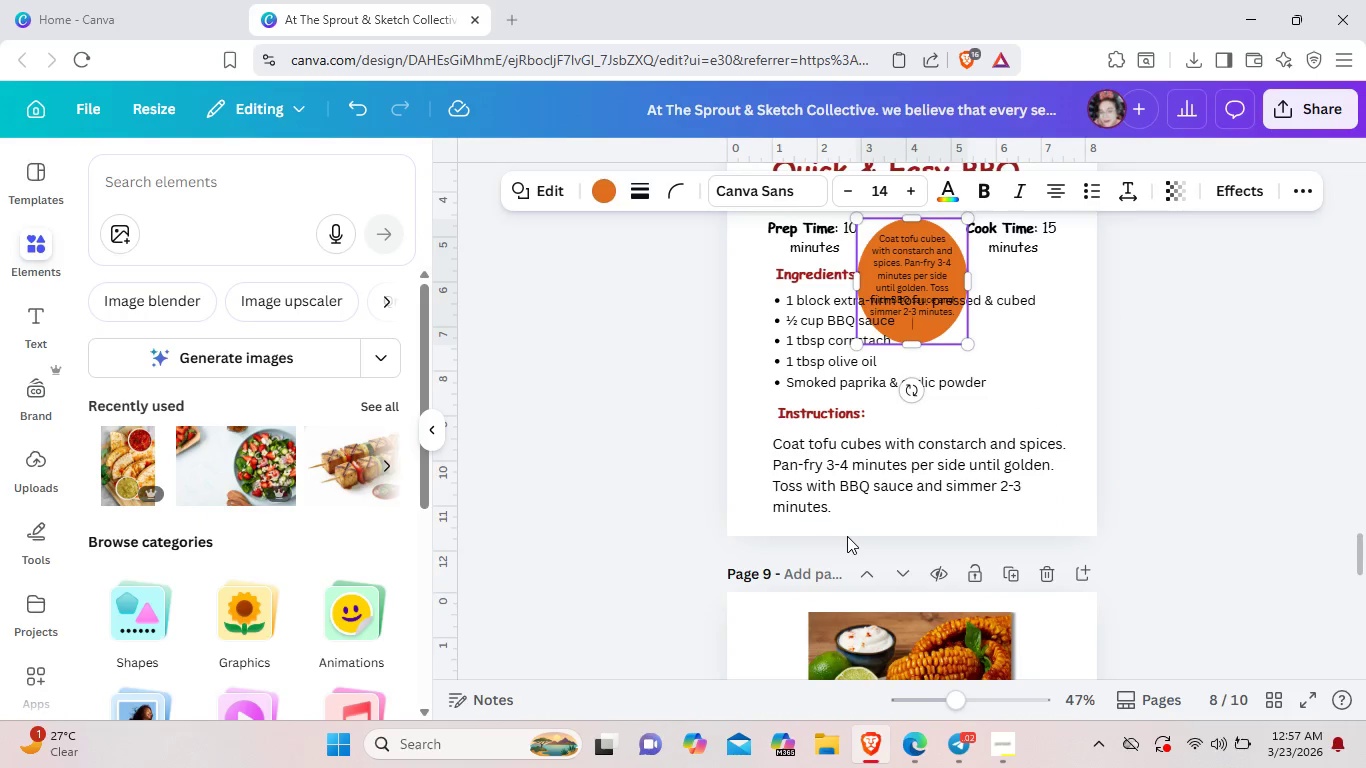 
scroll: coordinate [847, 536], scroll_direction: down, amount: 1.0
 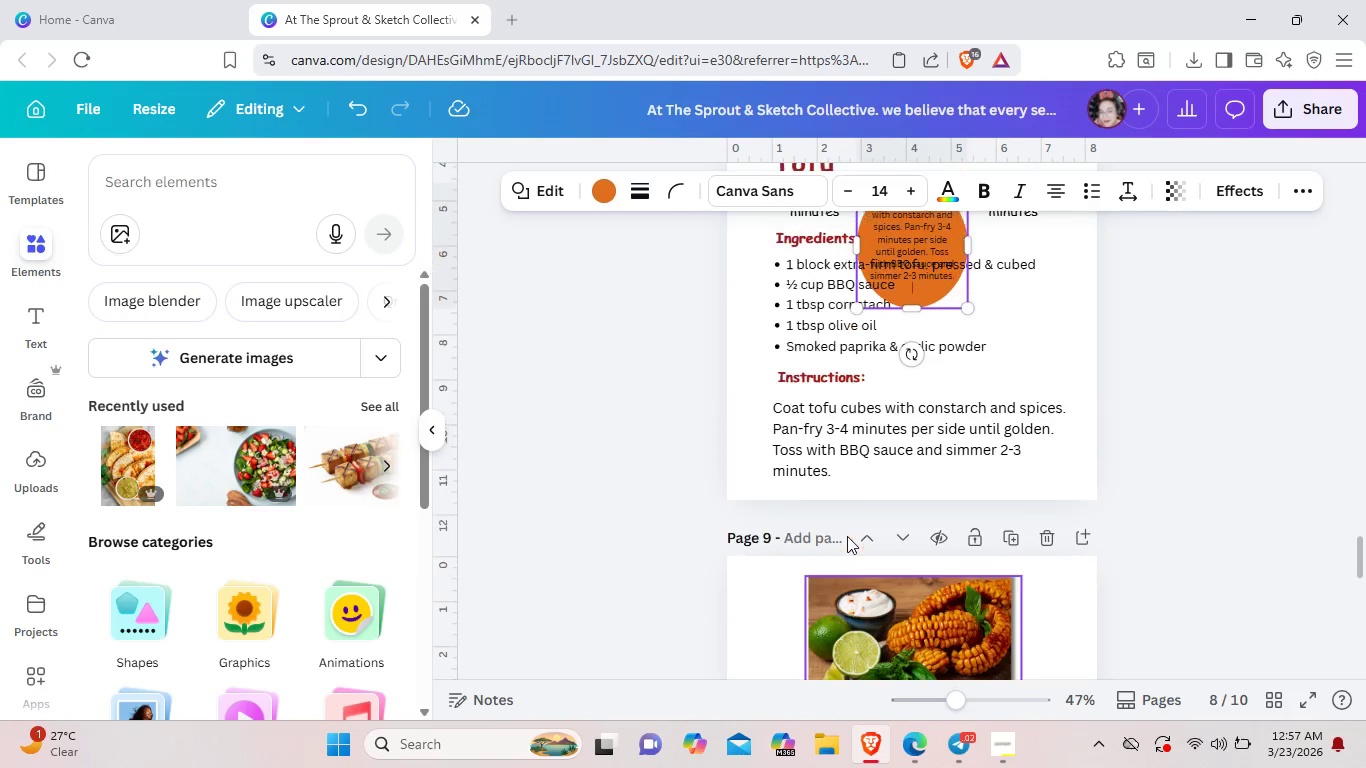 
scroll: coordinate [847, 536], scroll_direction: up, amount: 2.0
 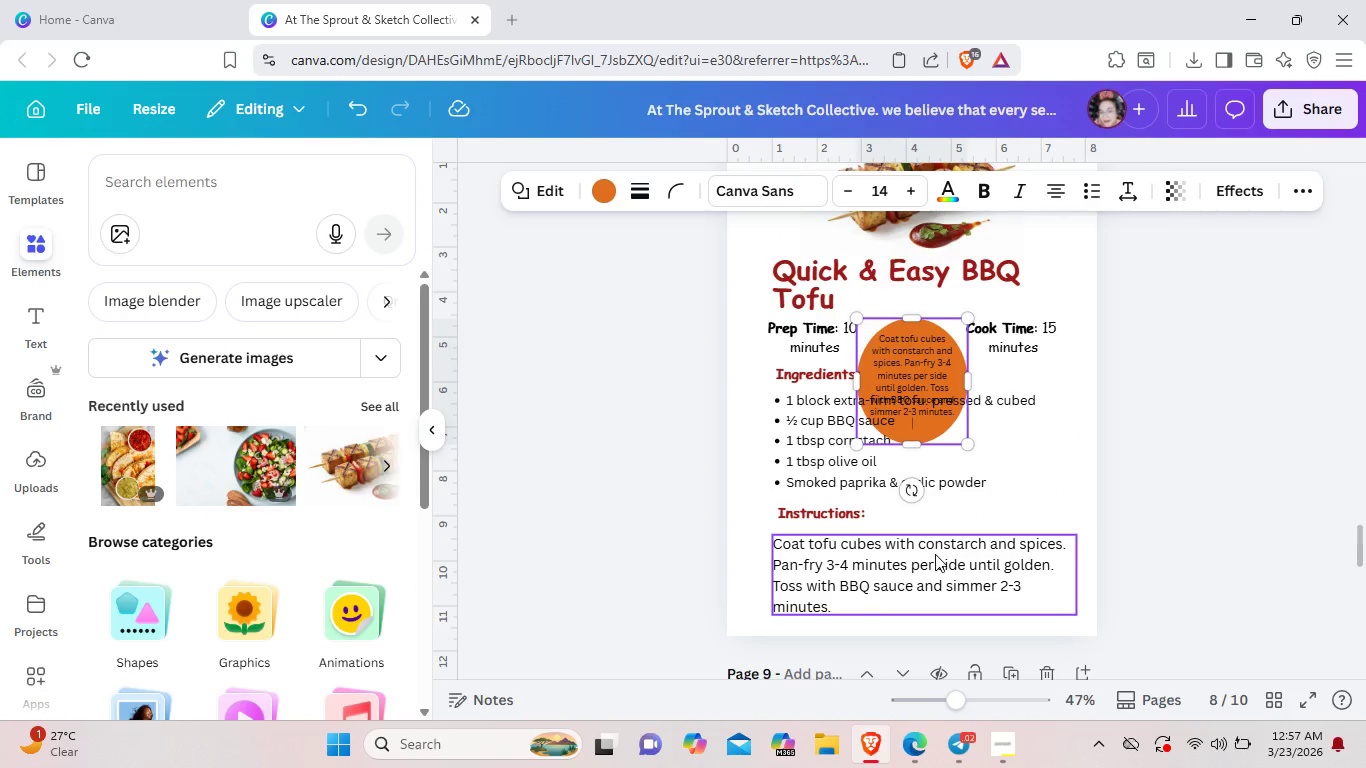 
key(Control+Z)
 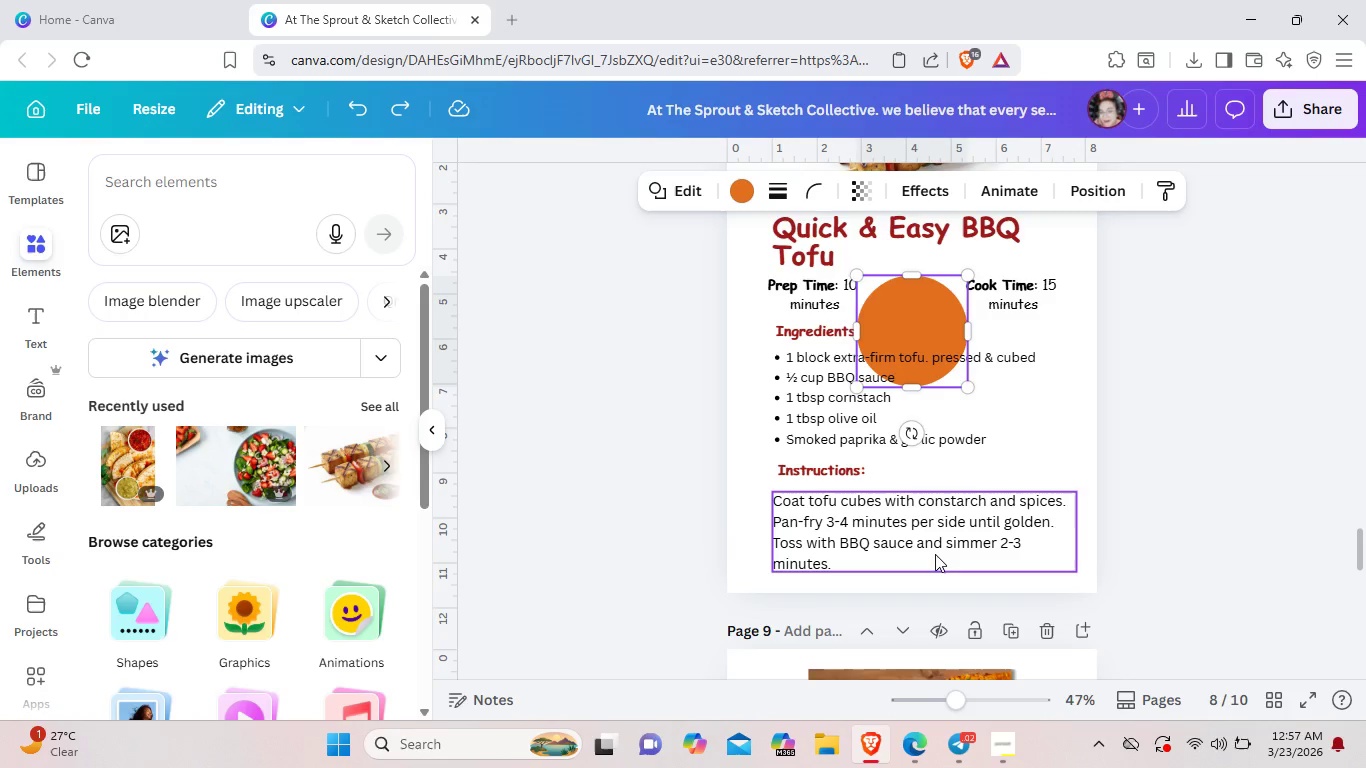 
key(Control+Z)
 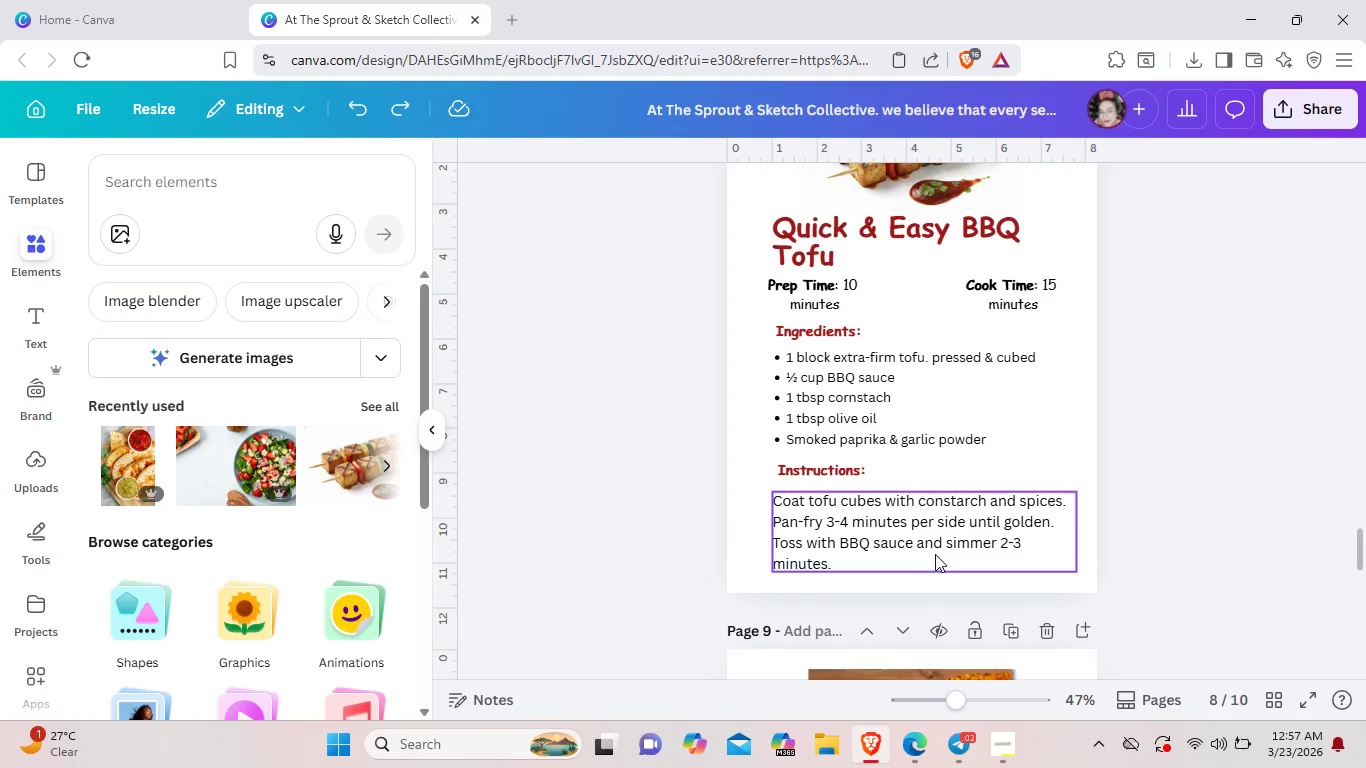 
scroll: coordinate [935, 554], scroll_direction: down, amount: 3.0
 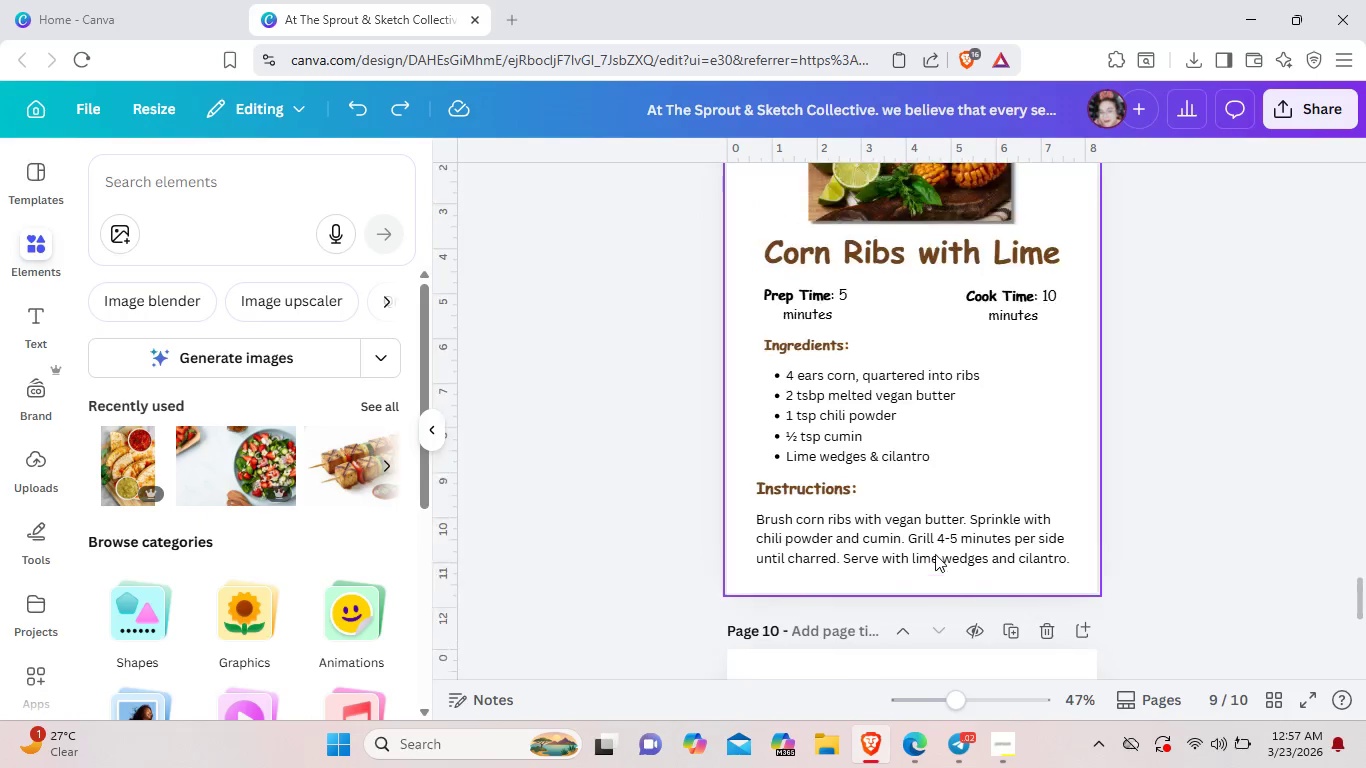 
scroll: coordinate [935, 554], scroll_direction: up, amount: 2.0
 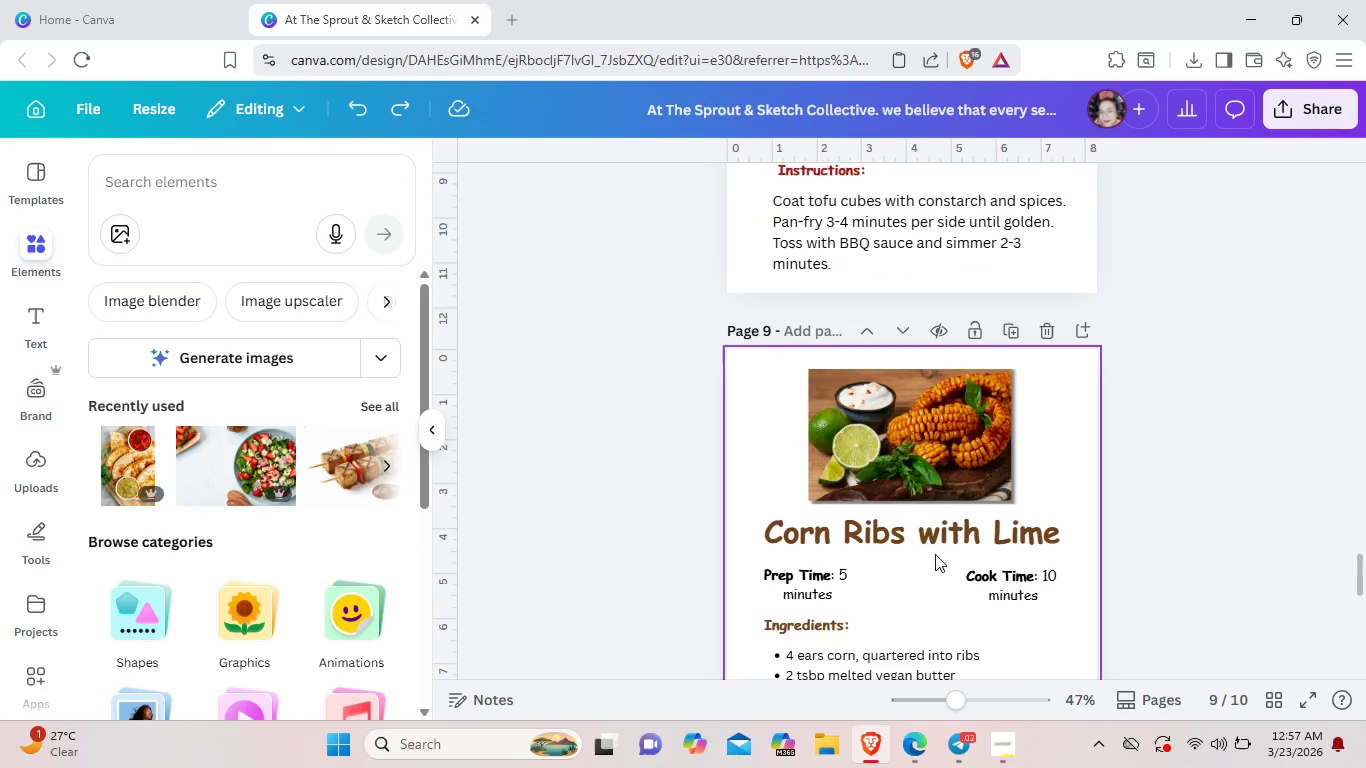 
scroll: coordinate [935, 554], scroll_direction: none, amount: 0.0
 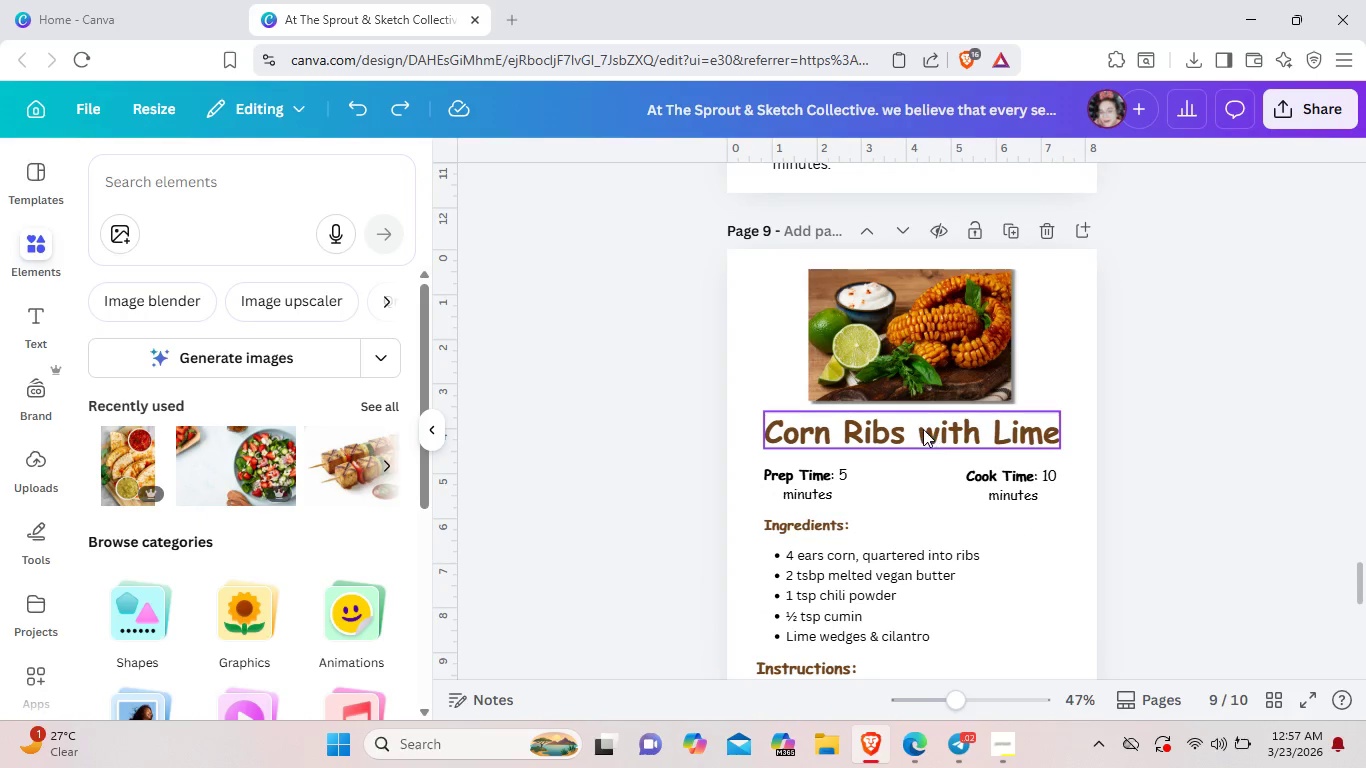 
left_click([923, 429])
 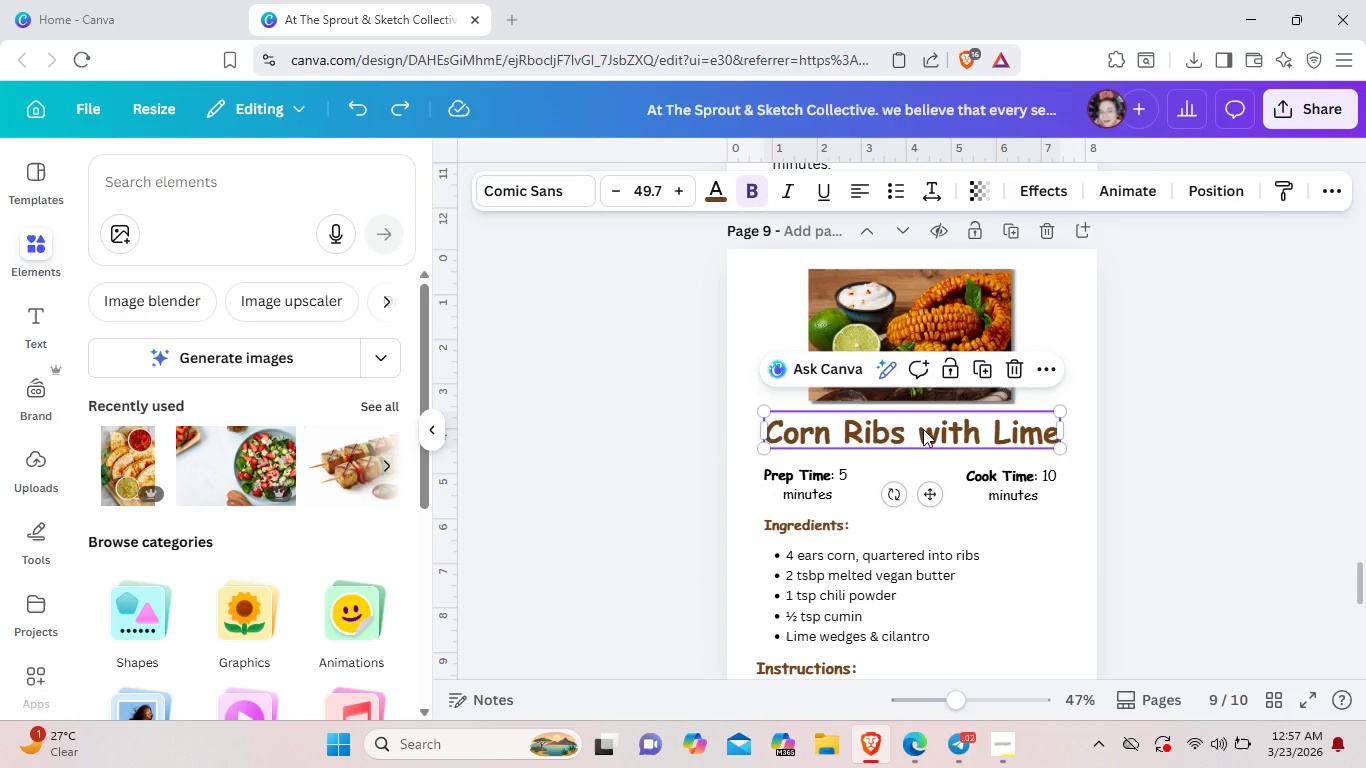 
key(Control+C)
 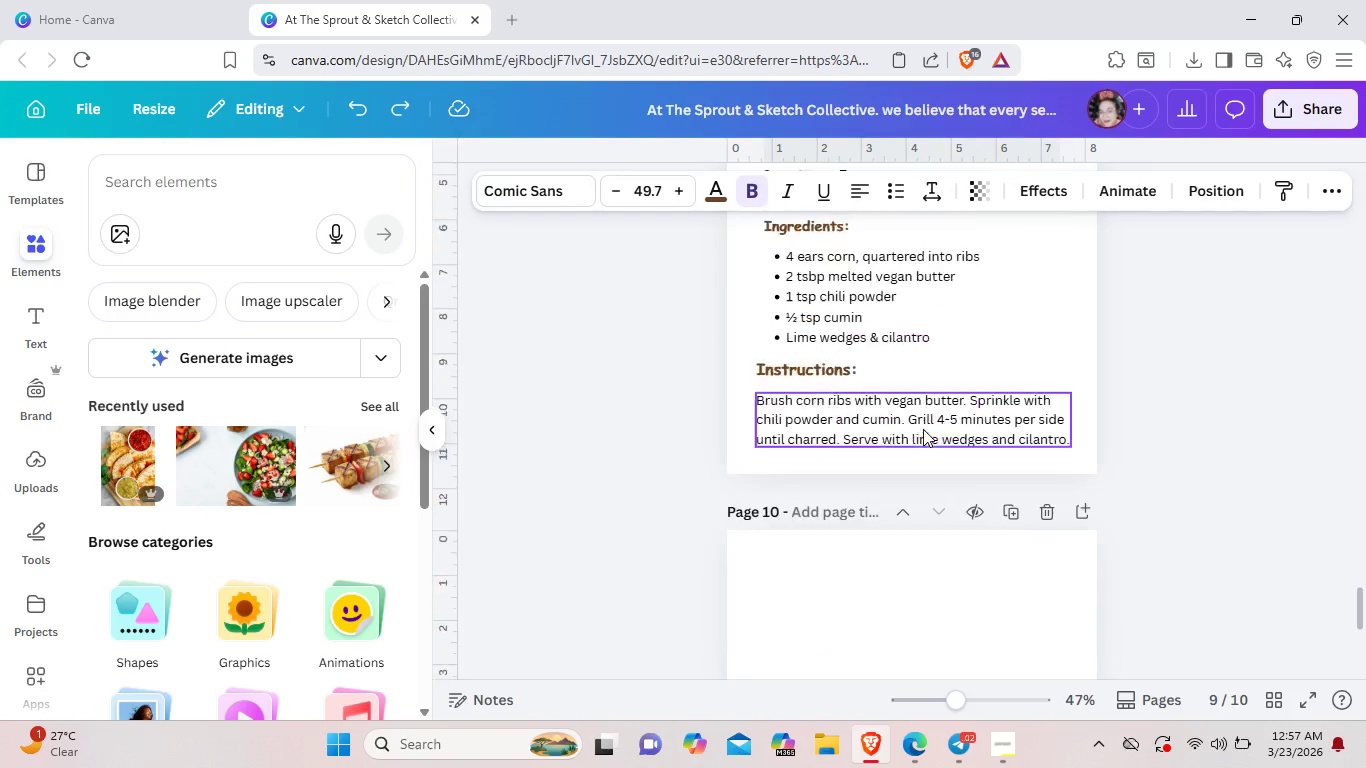 
scroll: coordinate [923, 429], scroll_direction: down, amount: 2.0
 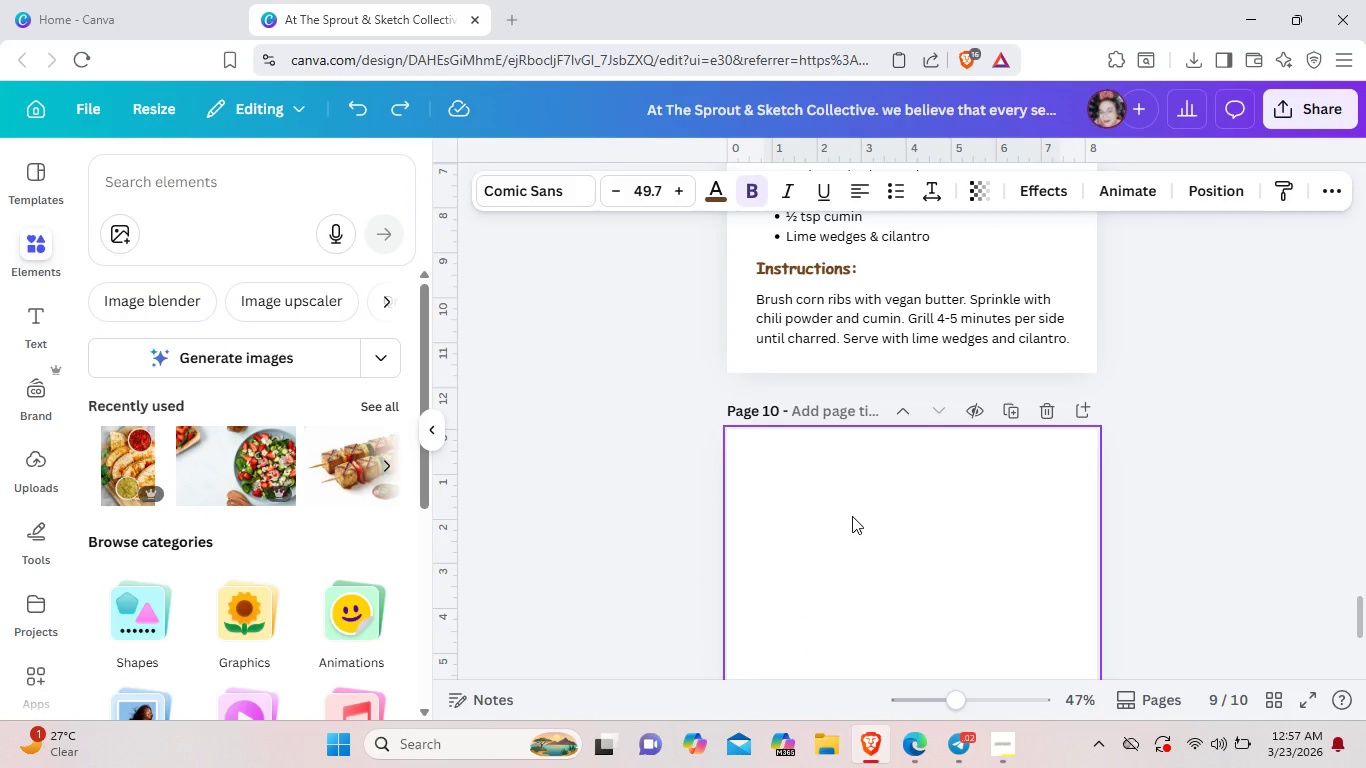 
key(Control+V)
 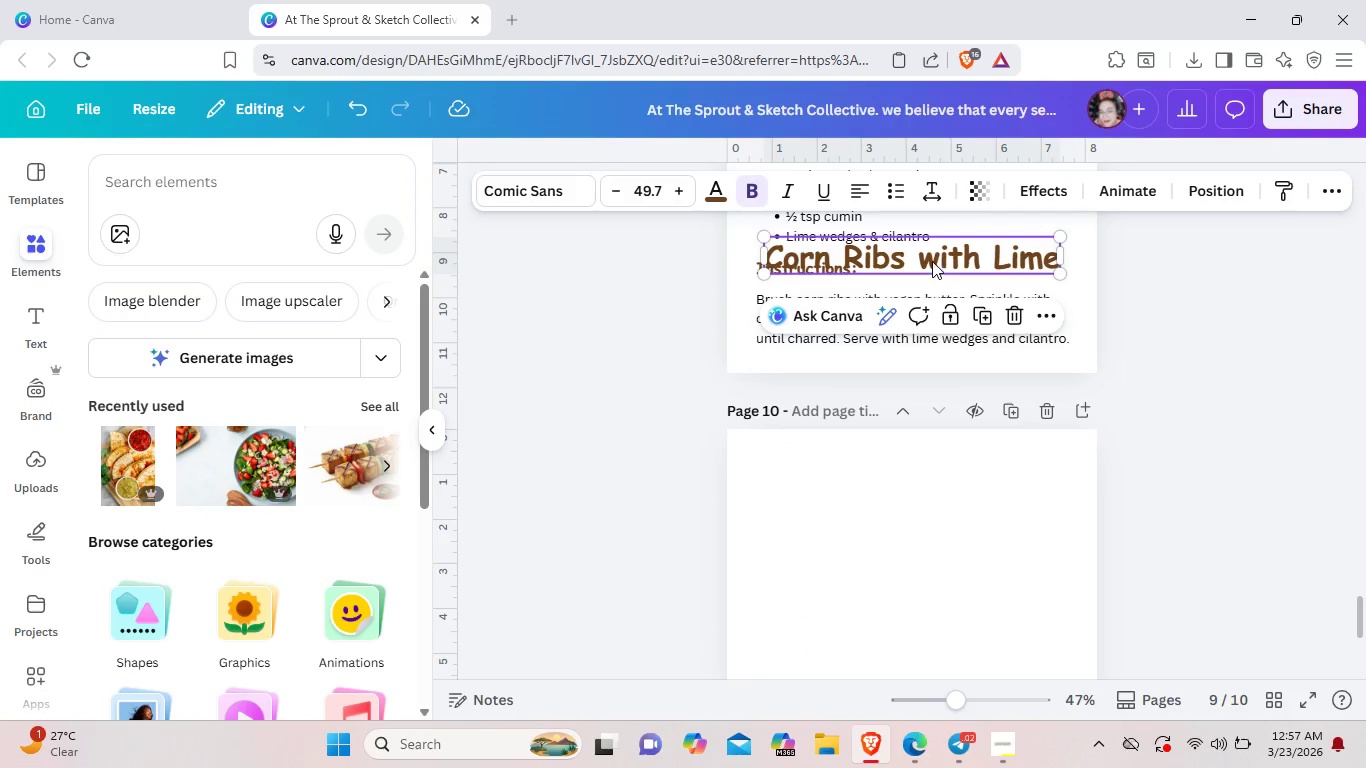 
left_click_drag(start_coordinate=[932, 261], to_coordinate=[907, 525])
 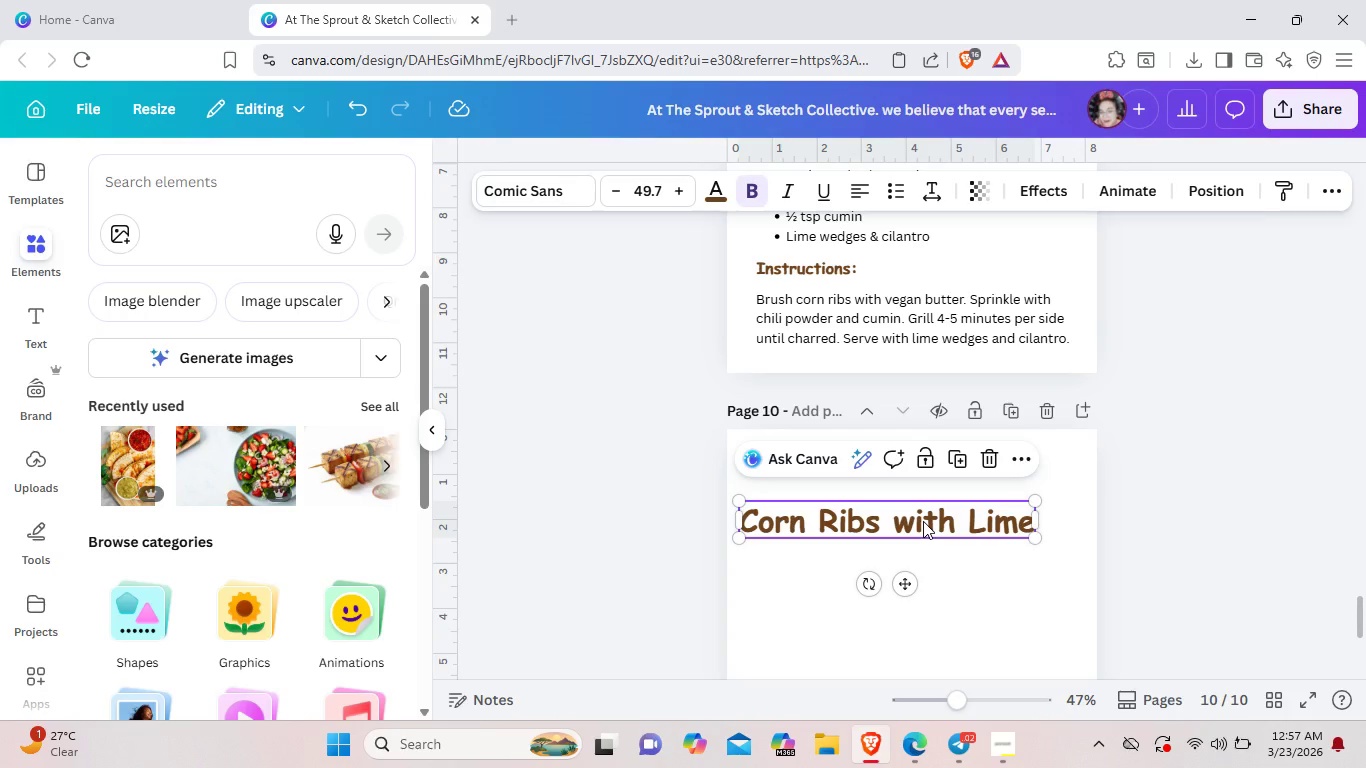 
key(Backspace)
 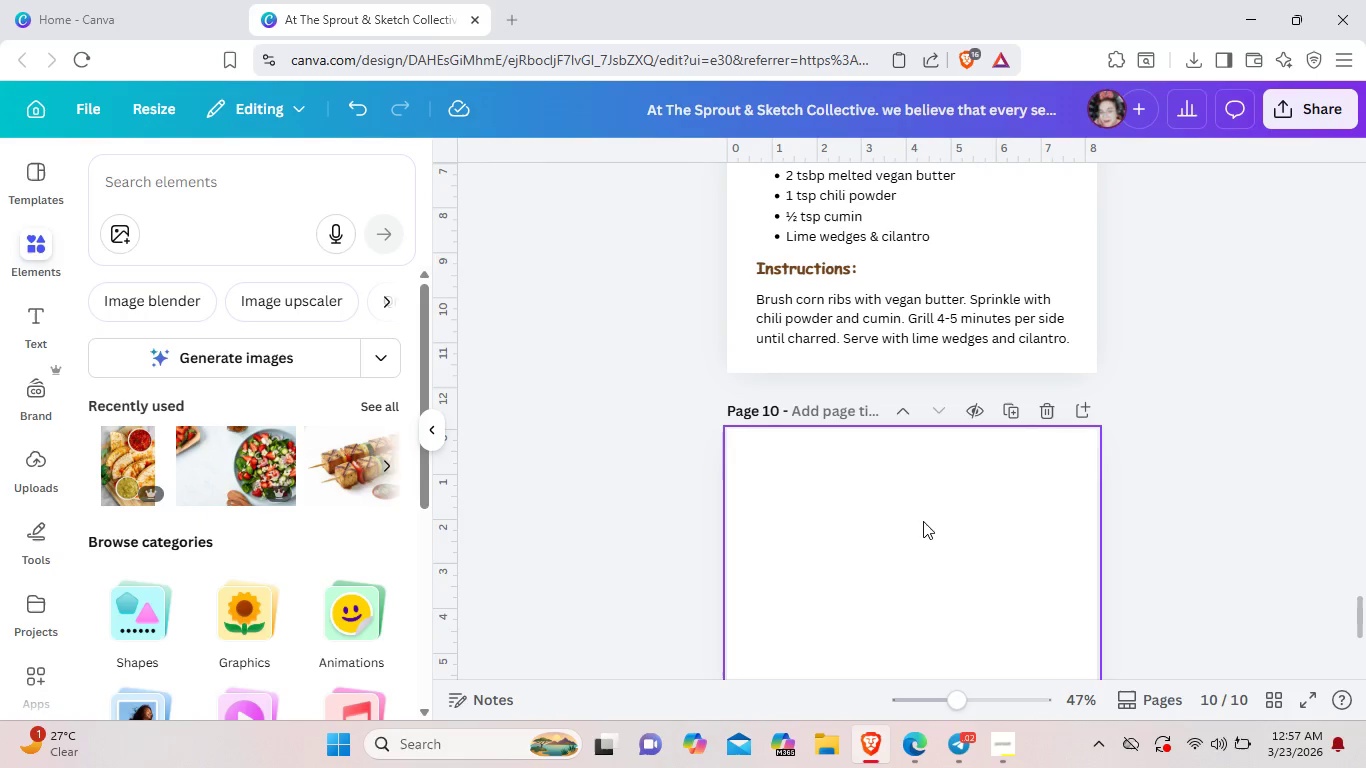 
key(Control+Z)
 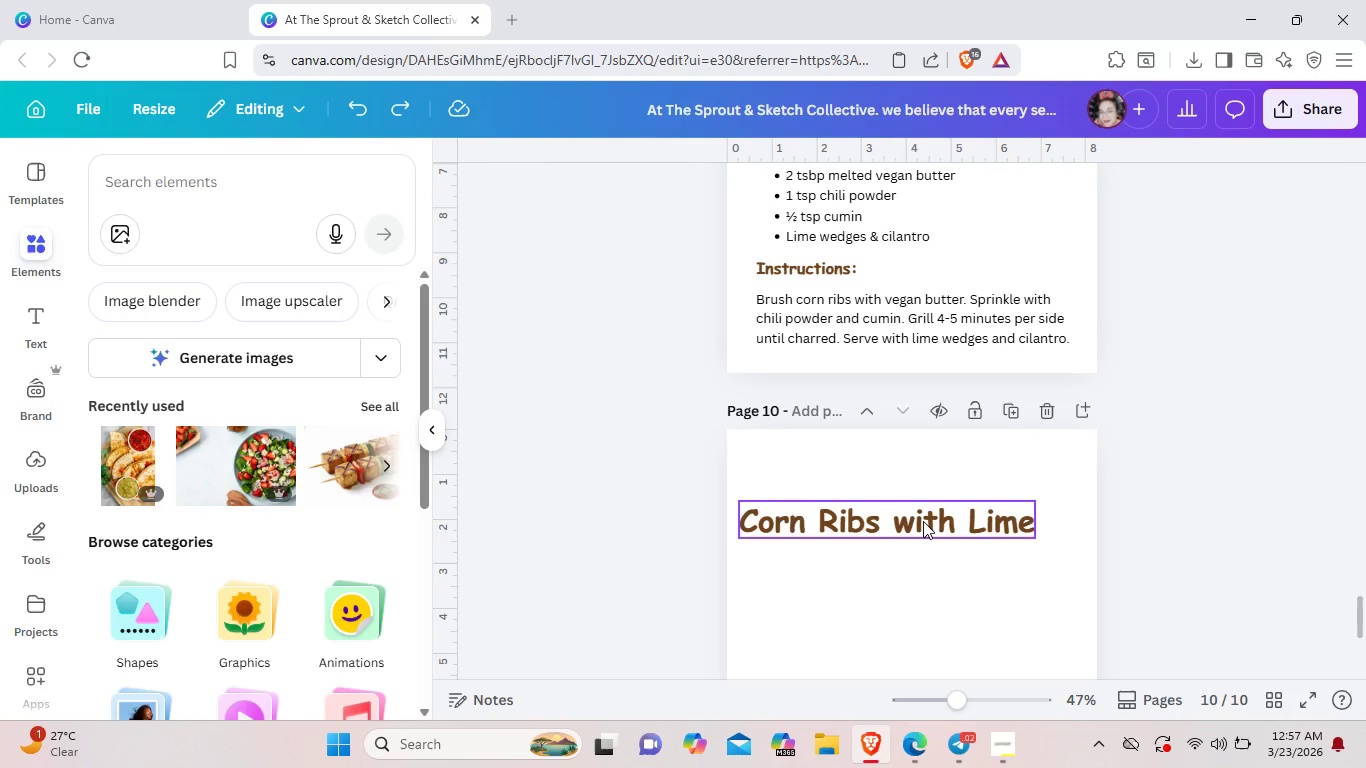 
left_click([923, 521])
 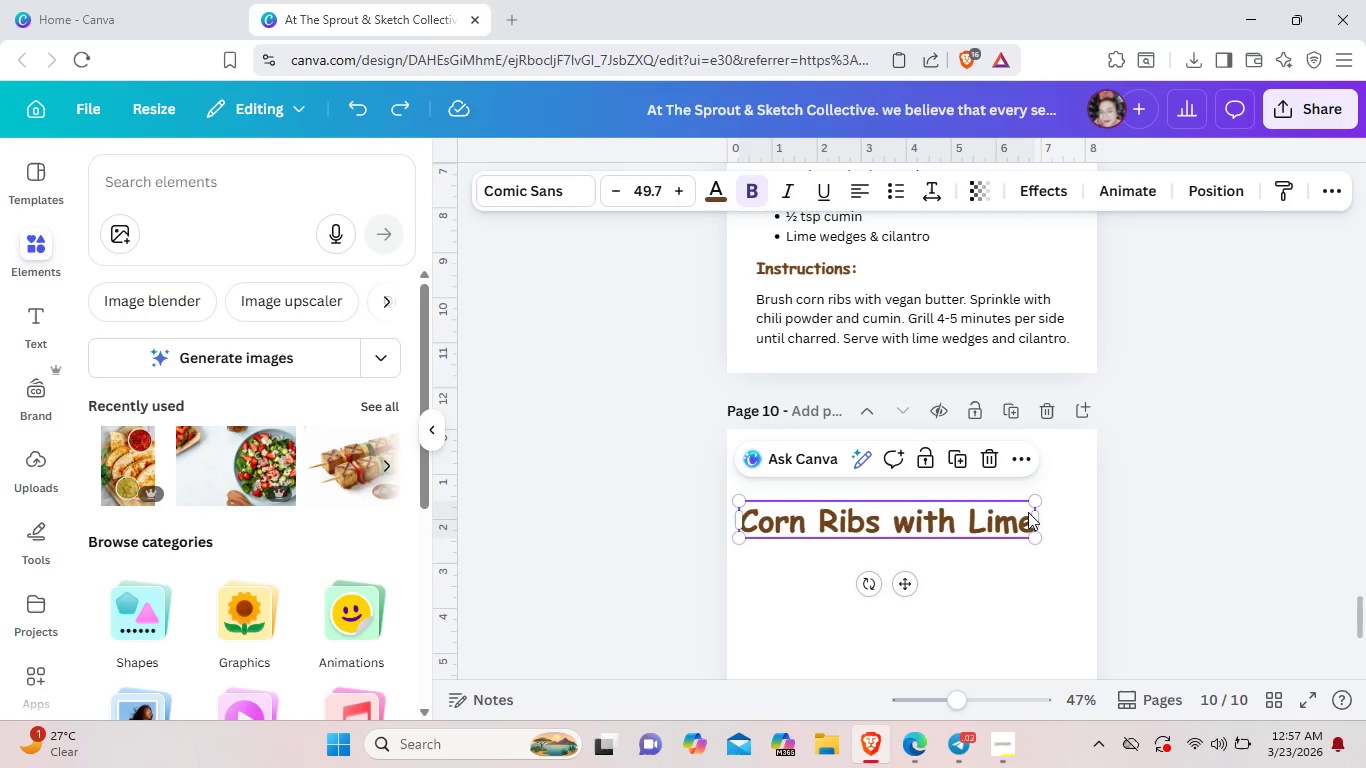 
left_click([1028, 512])
 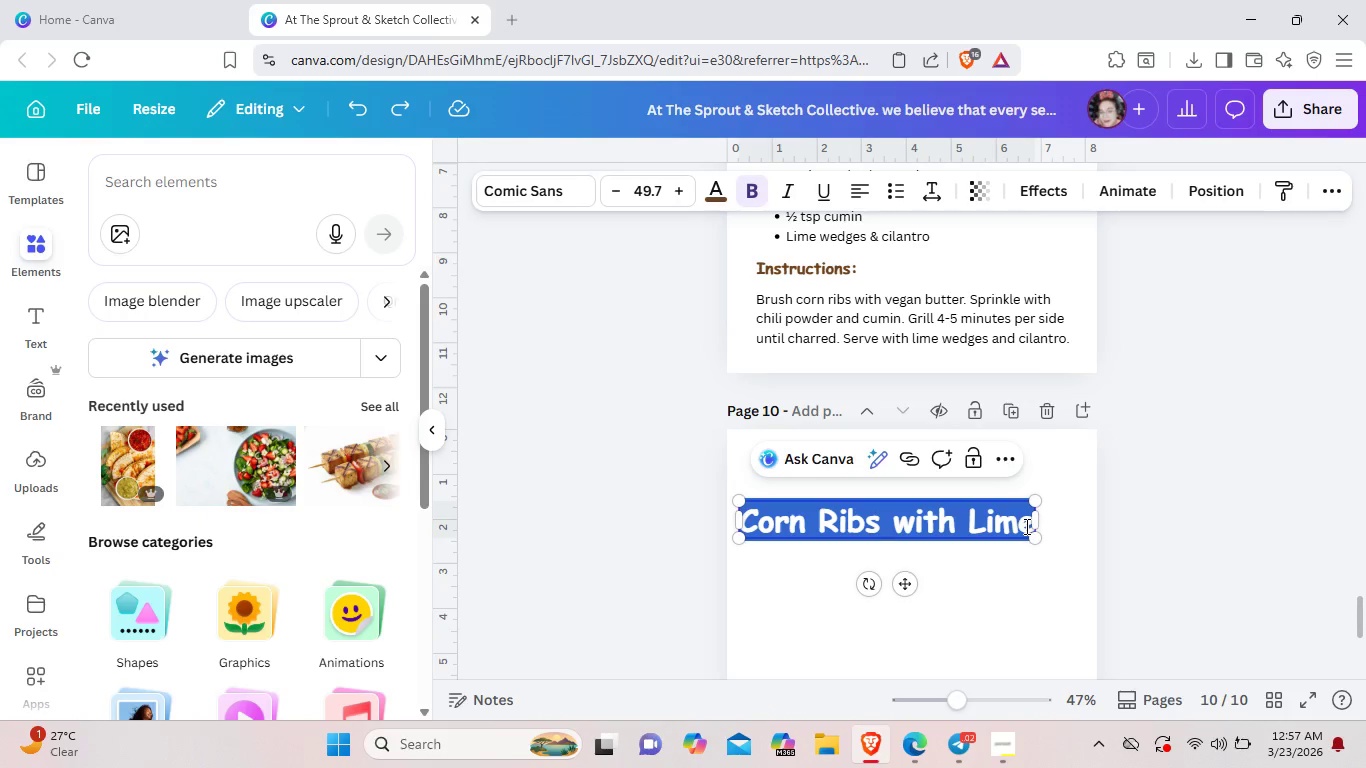 
left_click([1025, 526])
 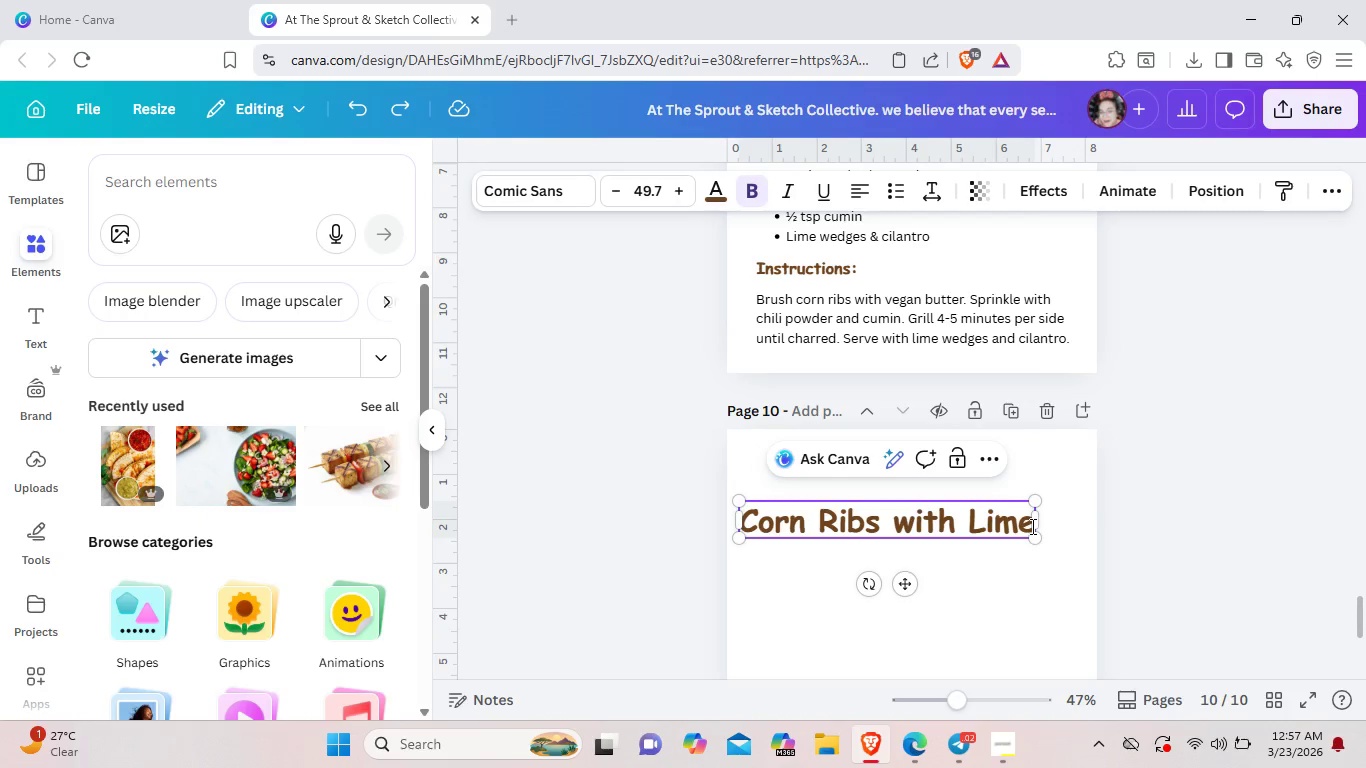 
left_click([1031, 526])
 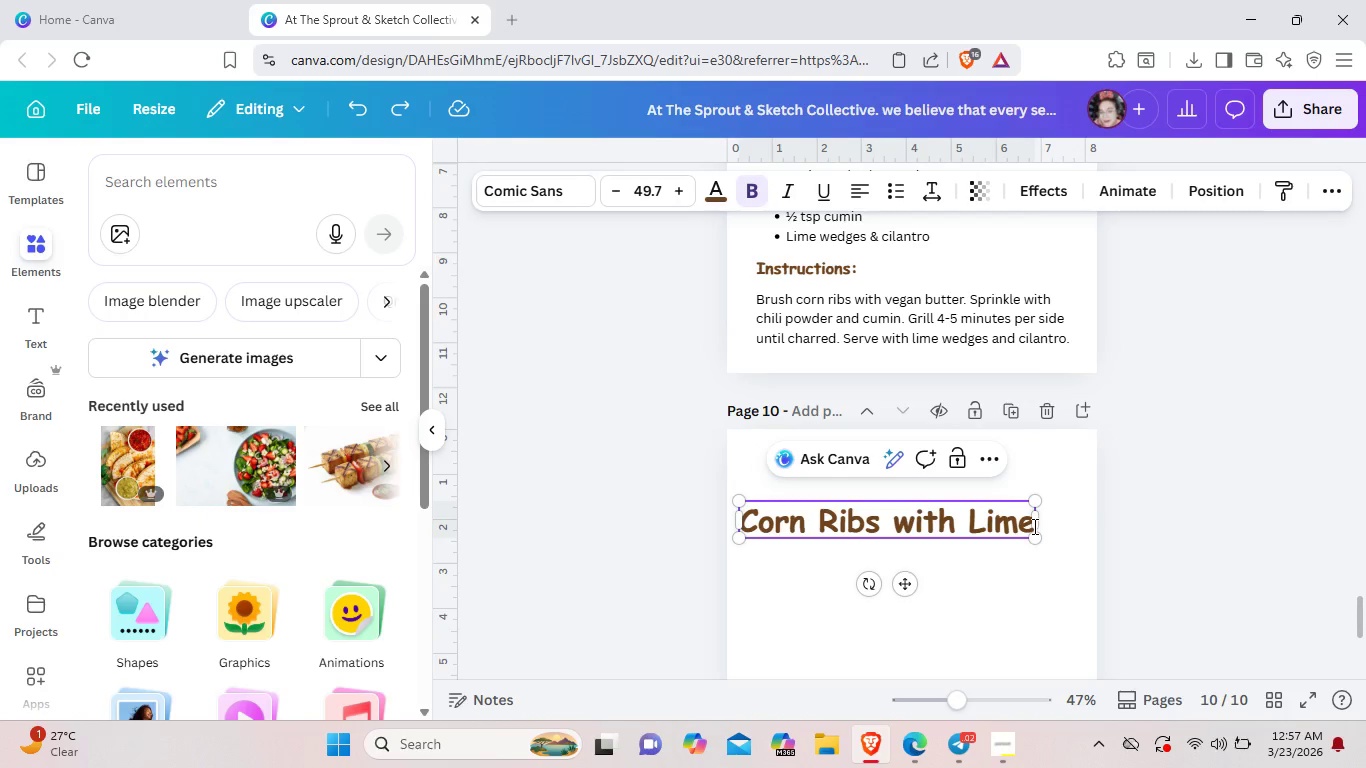 
left_click([1029, 523])
 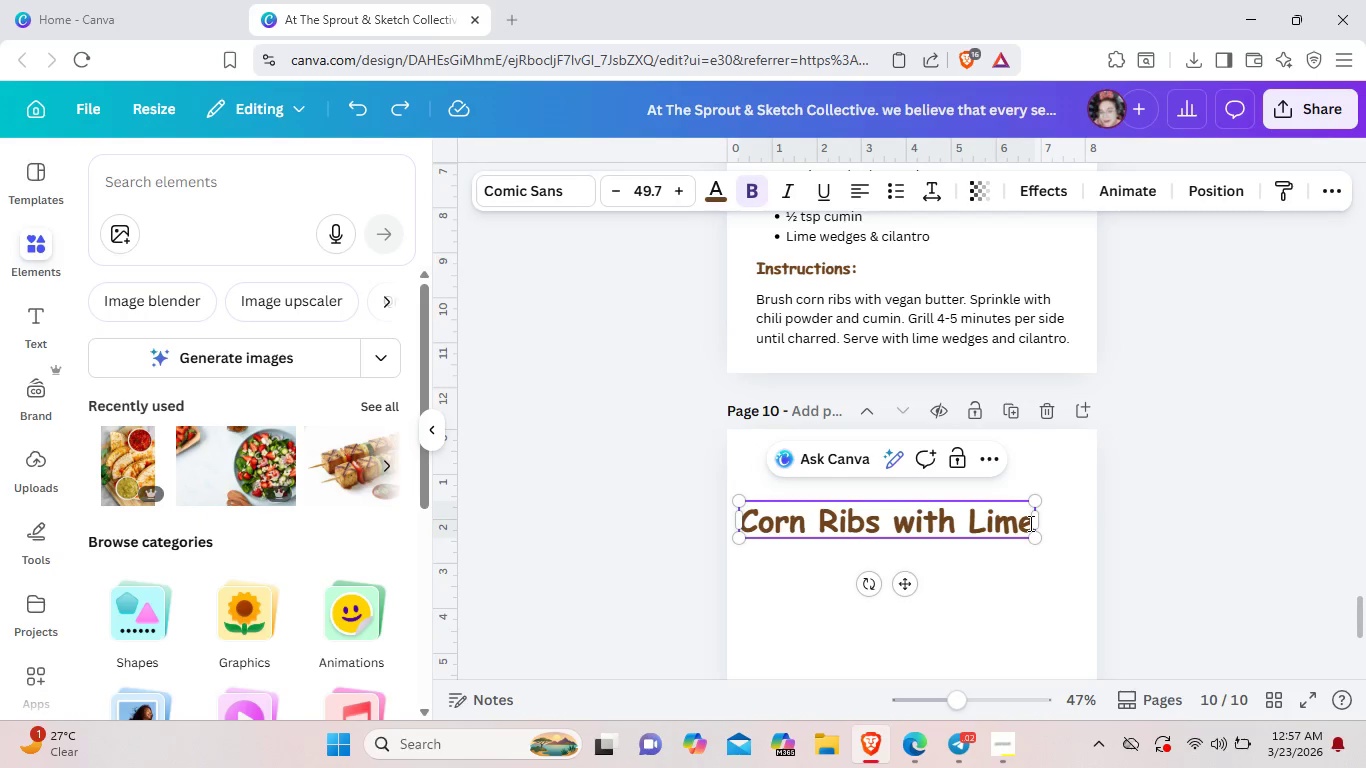 
key(Backspace)
key(Backspace)
key(Backspace)
key(Backspace)
key(Backspace)
key(Backspace)
key(Backspace)
key(Backspace)
key(Backspace)
key(Backspace)
key(Backspace)
key(Backspace)
key(Backspace)
key(Backspace)
key(Backspace)
key(Backspace)
key(Backspace)
key(Backspace)
key(Backspace)
type(Spicy Black Bean Pita)
 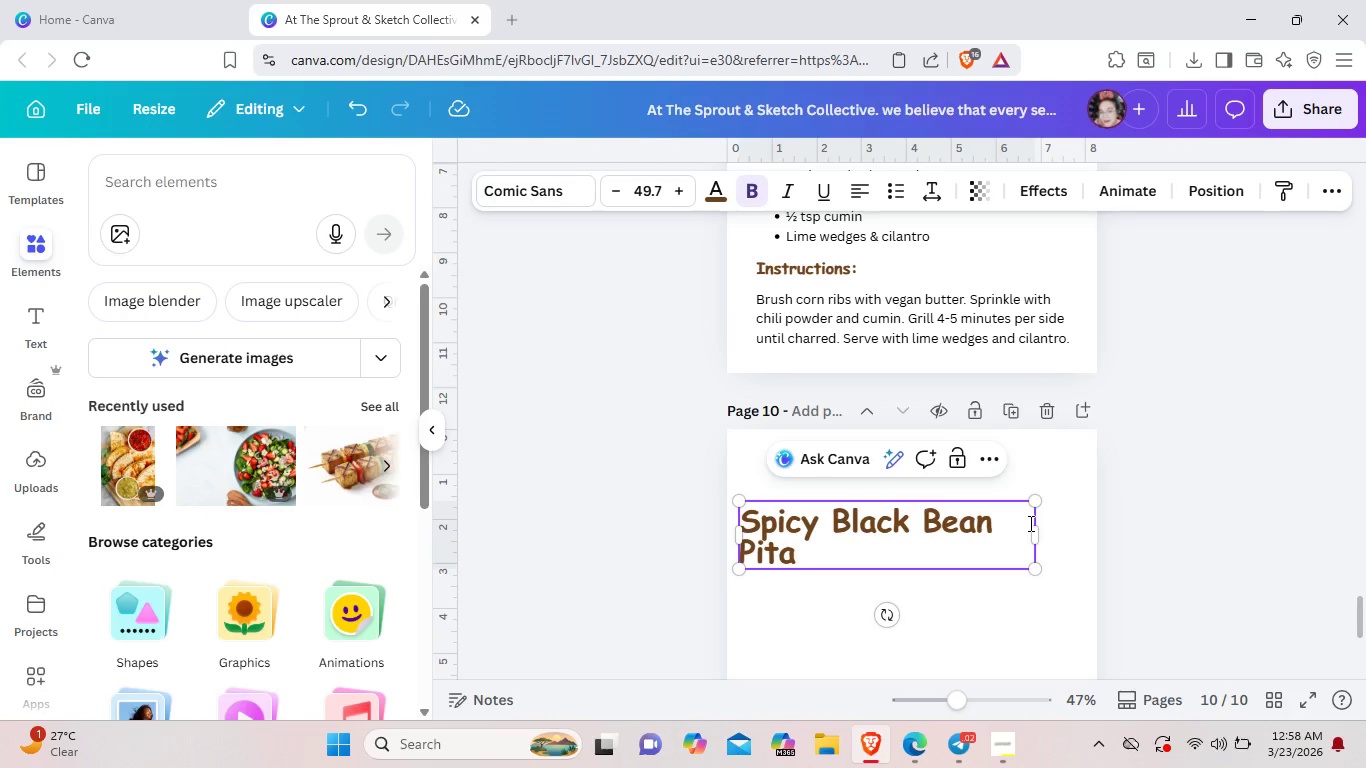 
left_click([709, 203])
 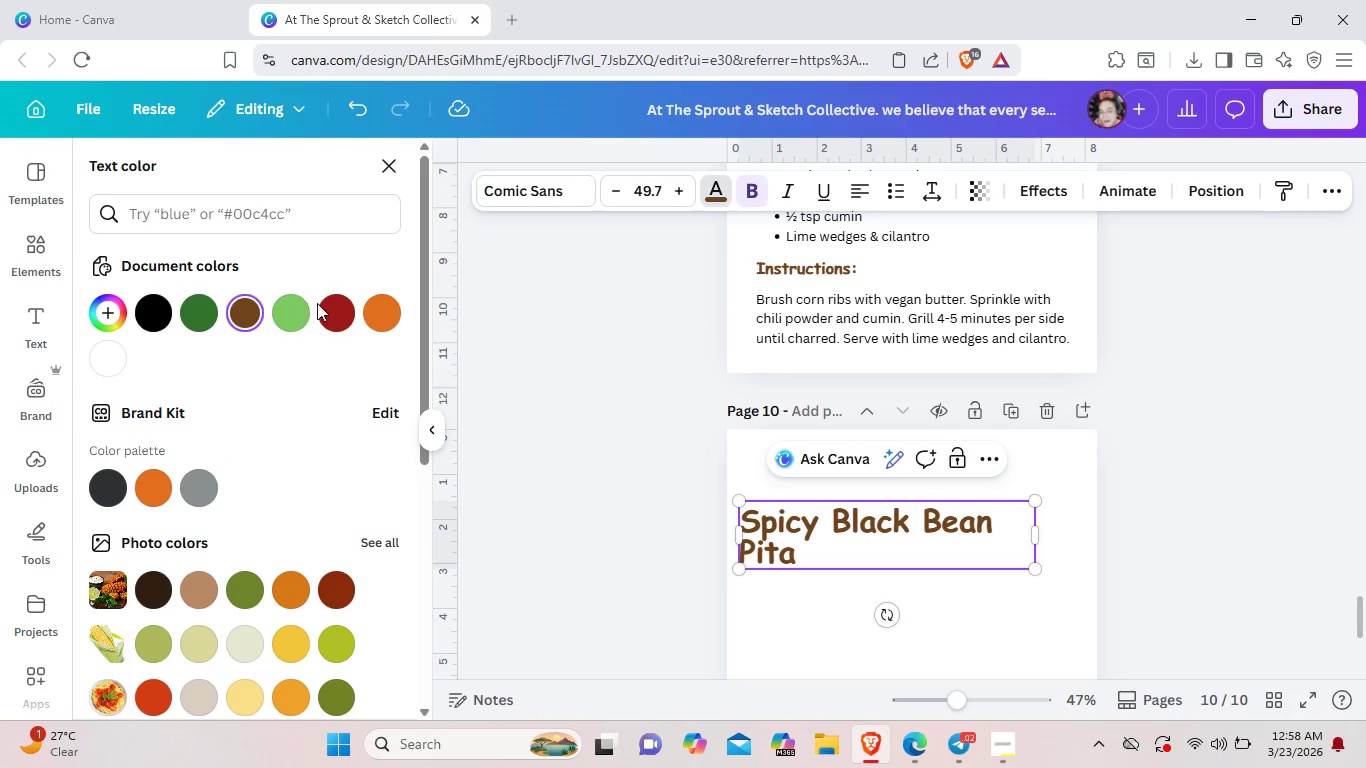 
left_click([338, 316])
 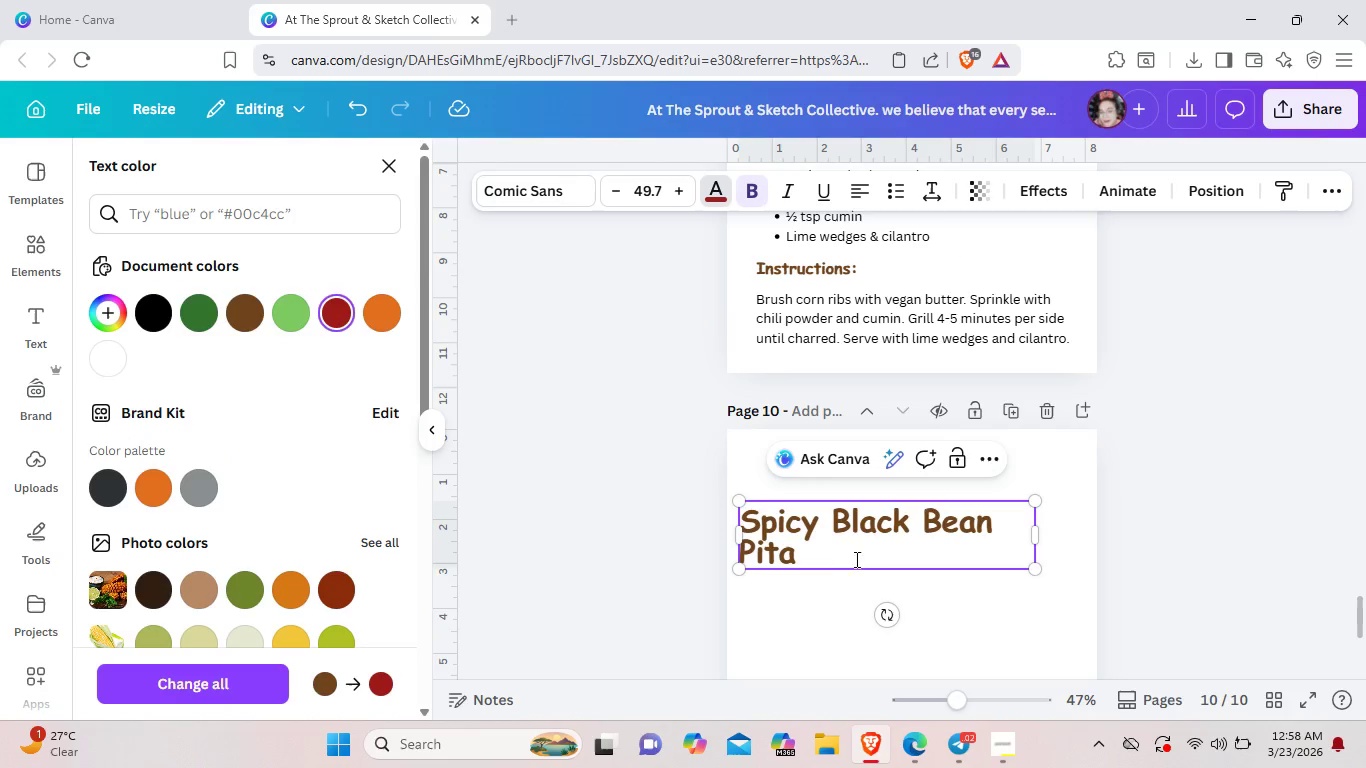 
left_click([845, 556])
 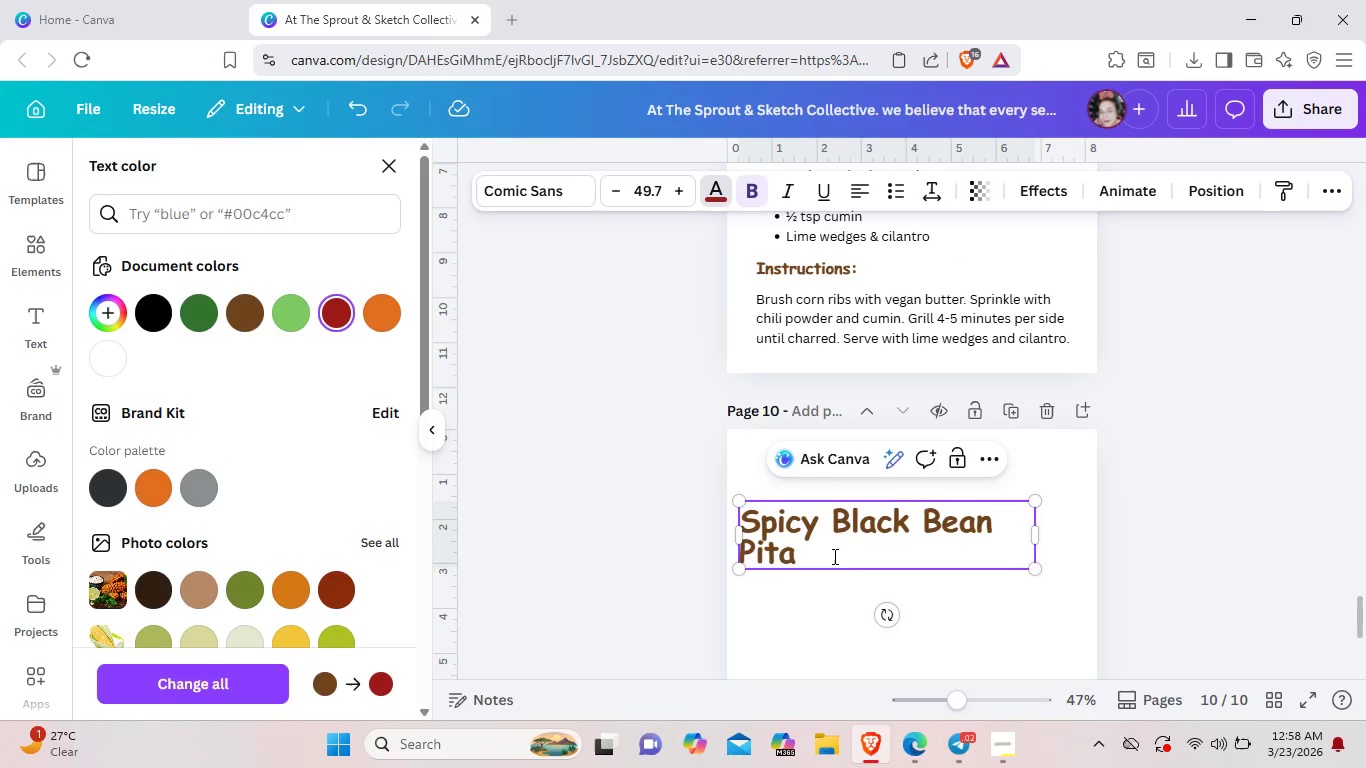 
left_click_drag(start_coordinate=[833, 556], to_coordinate=[744, 530])
 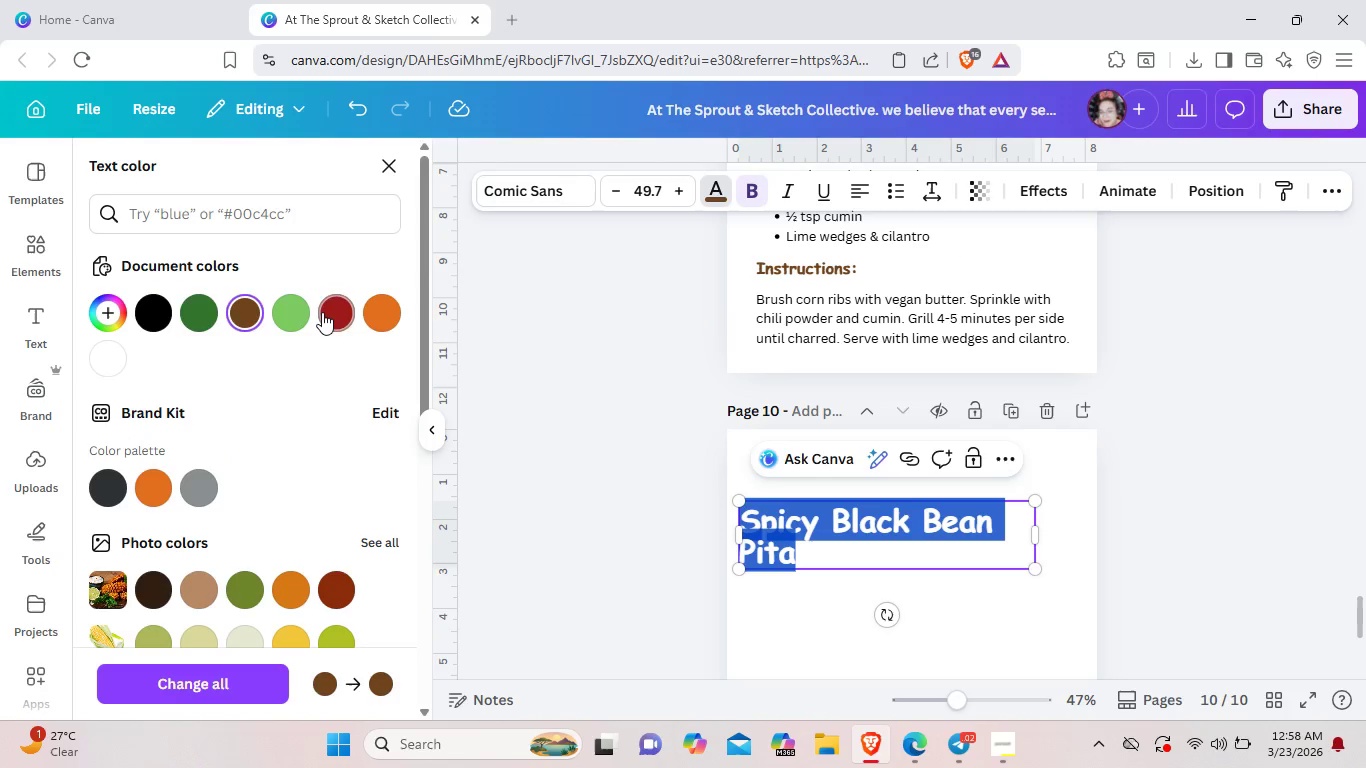 
left_click([322, 312])
 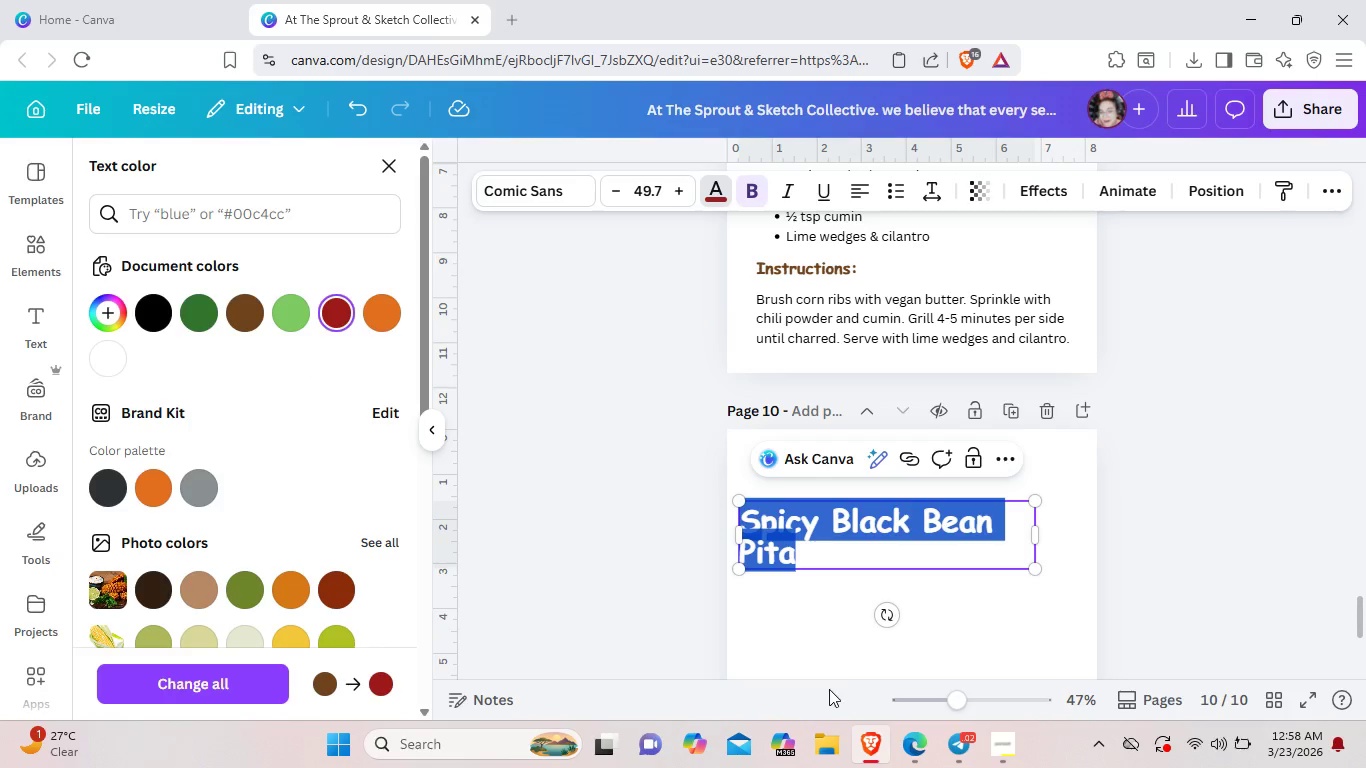 
left_click([837, 682])
 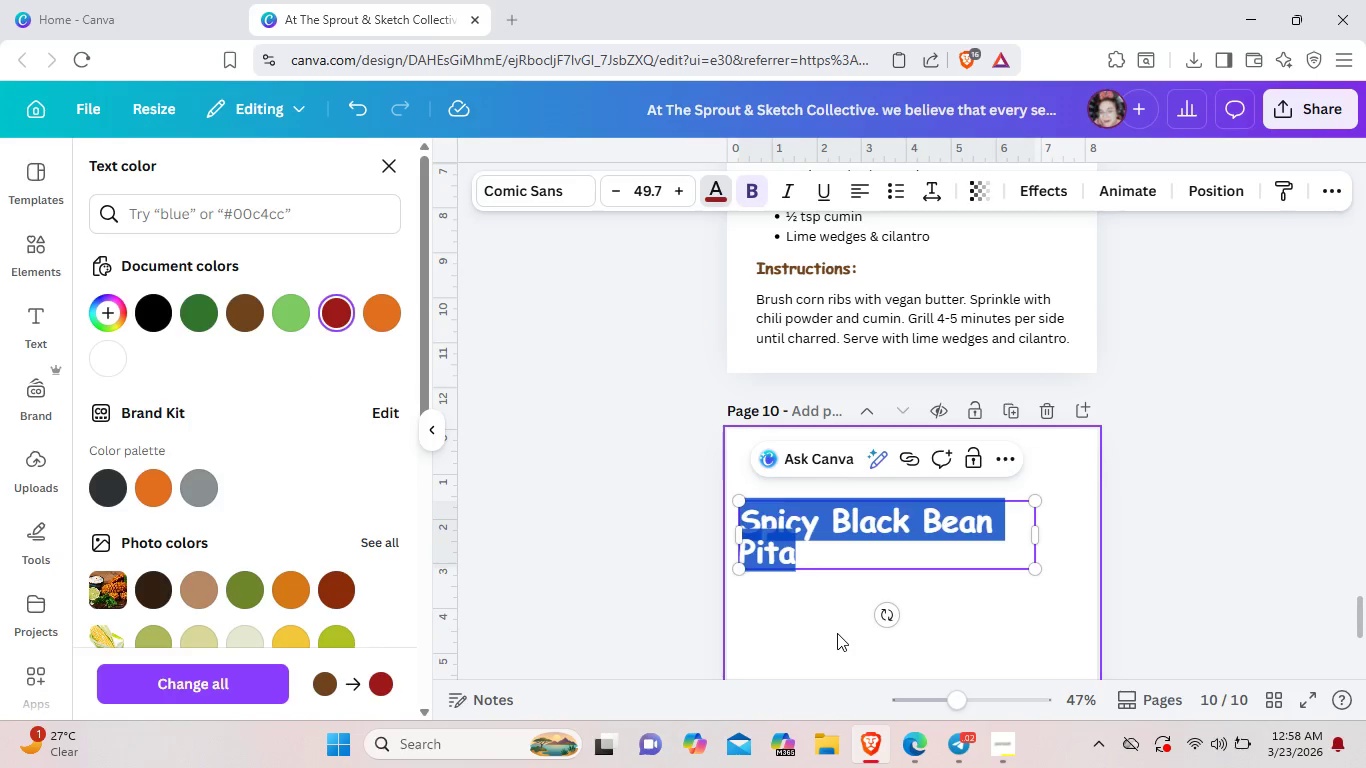 
left_click([837, 633])
 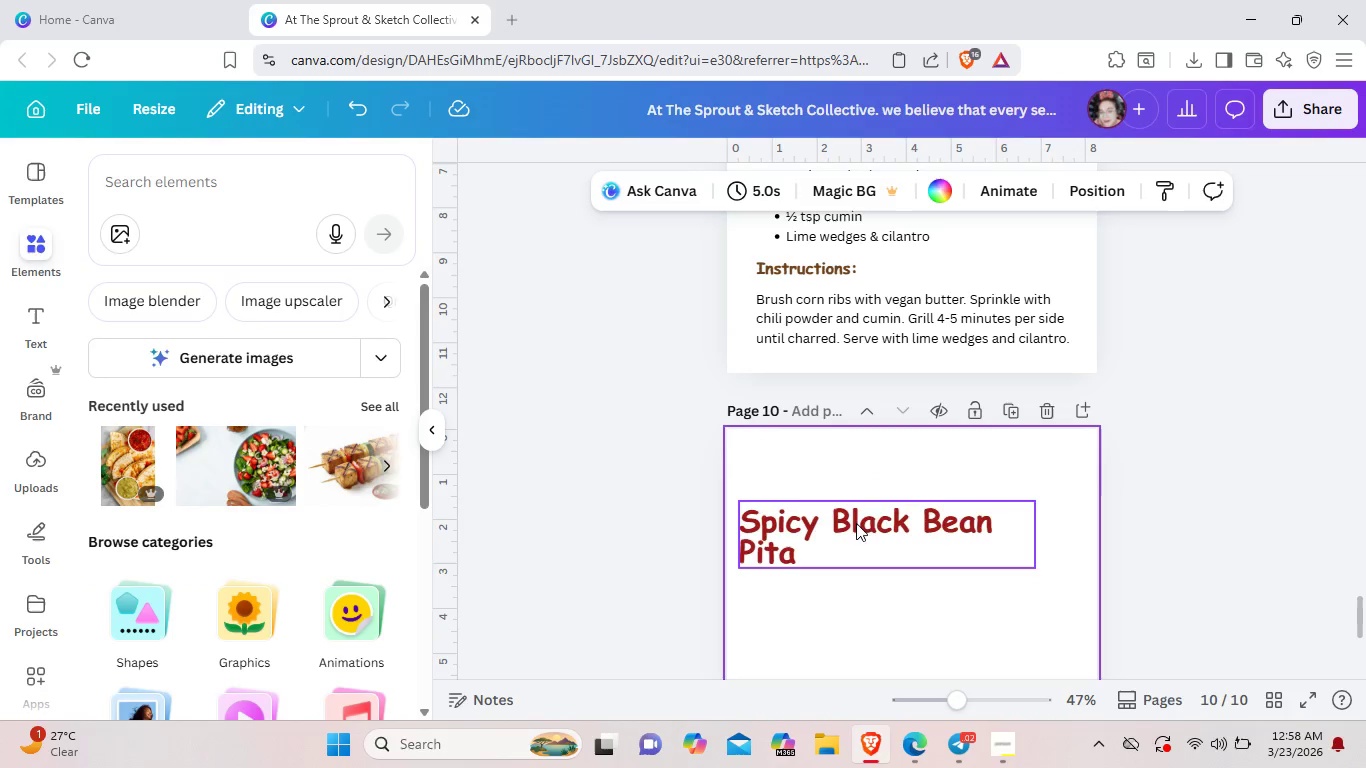 
left_click_drag(start_coordinate=[846, 528], to_coordinate=[863, 488])
 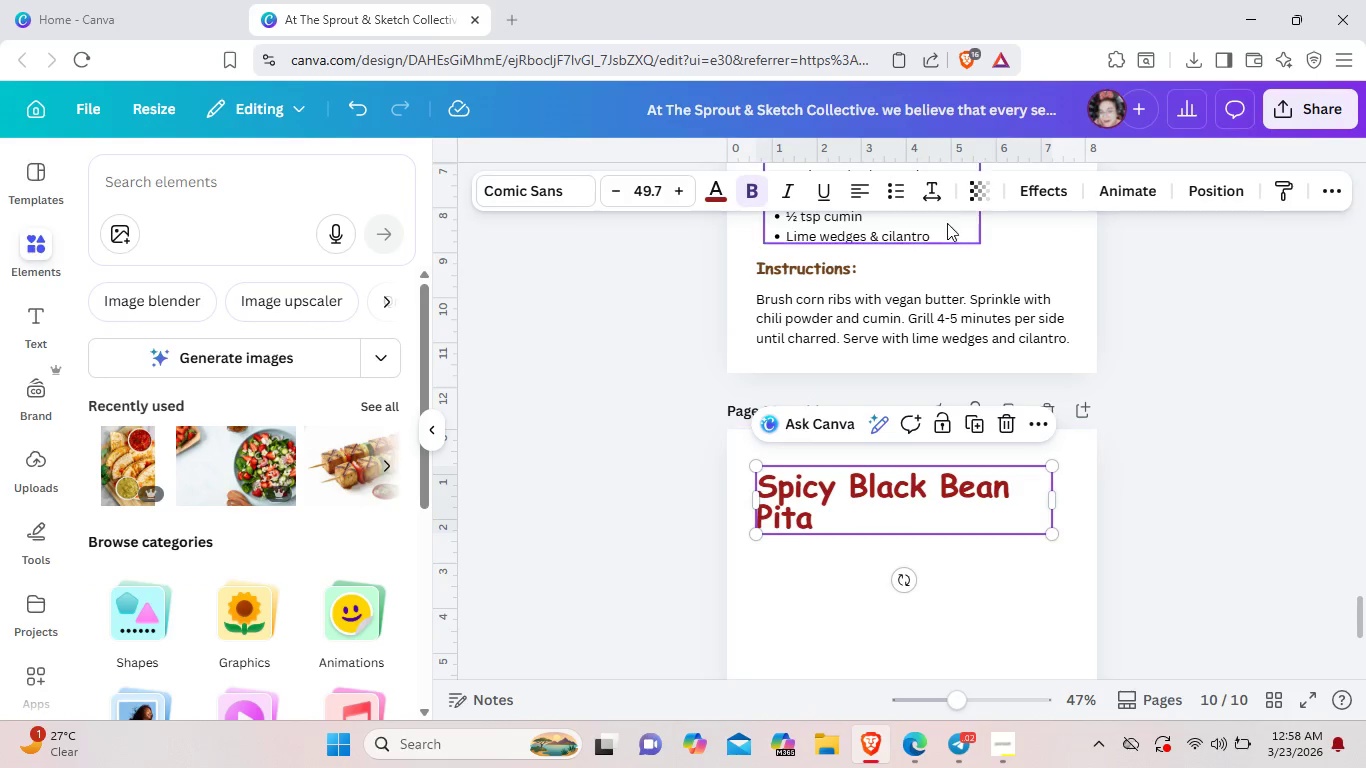 
left_click([929, 201])
 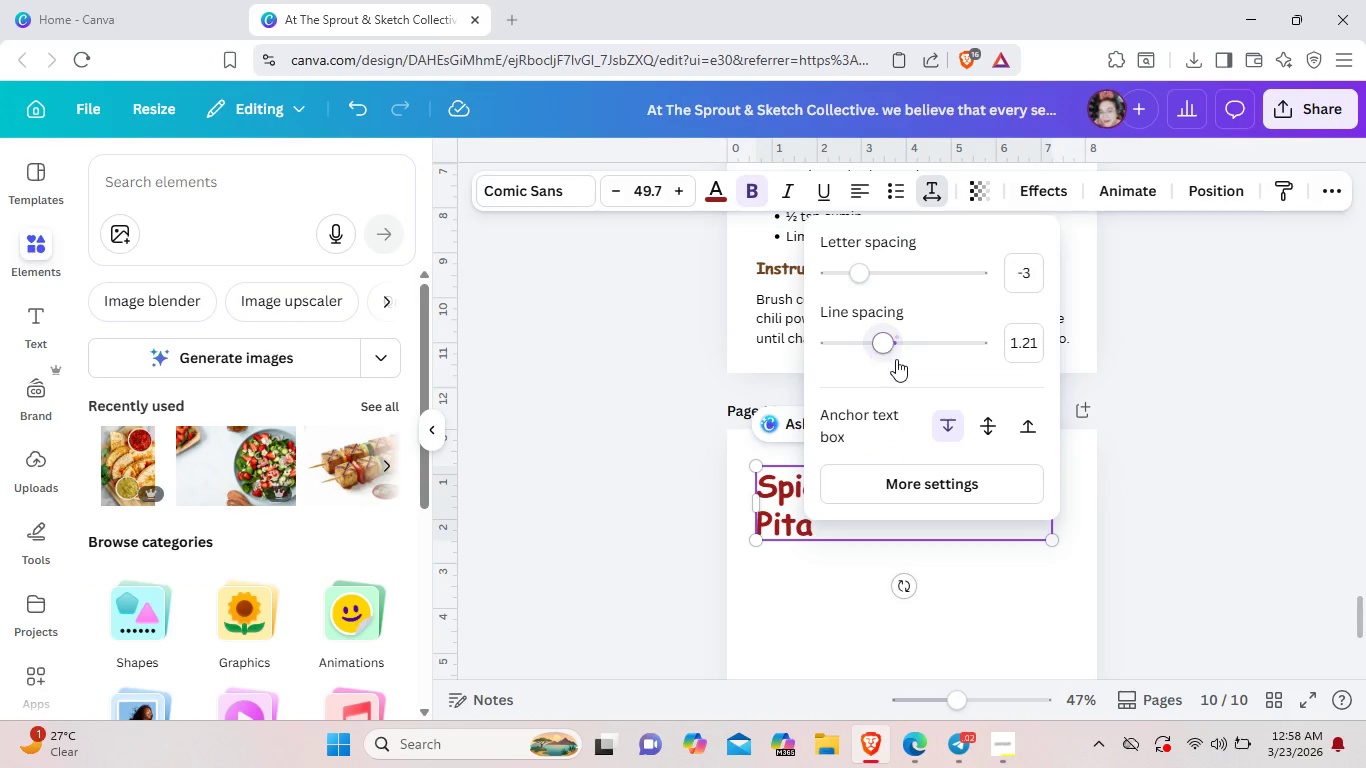 
left_click([1011, 613])
 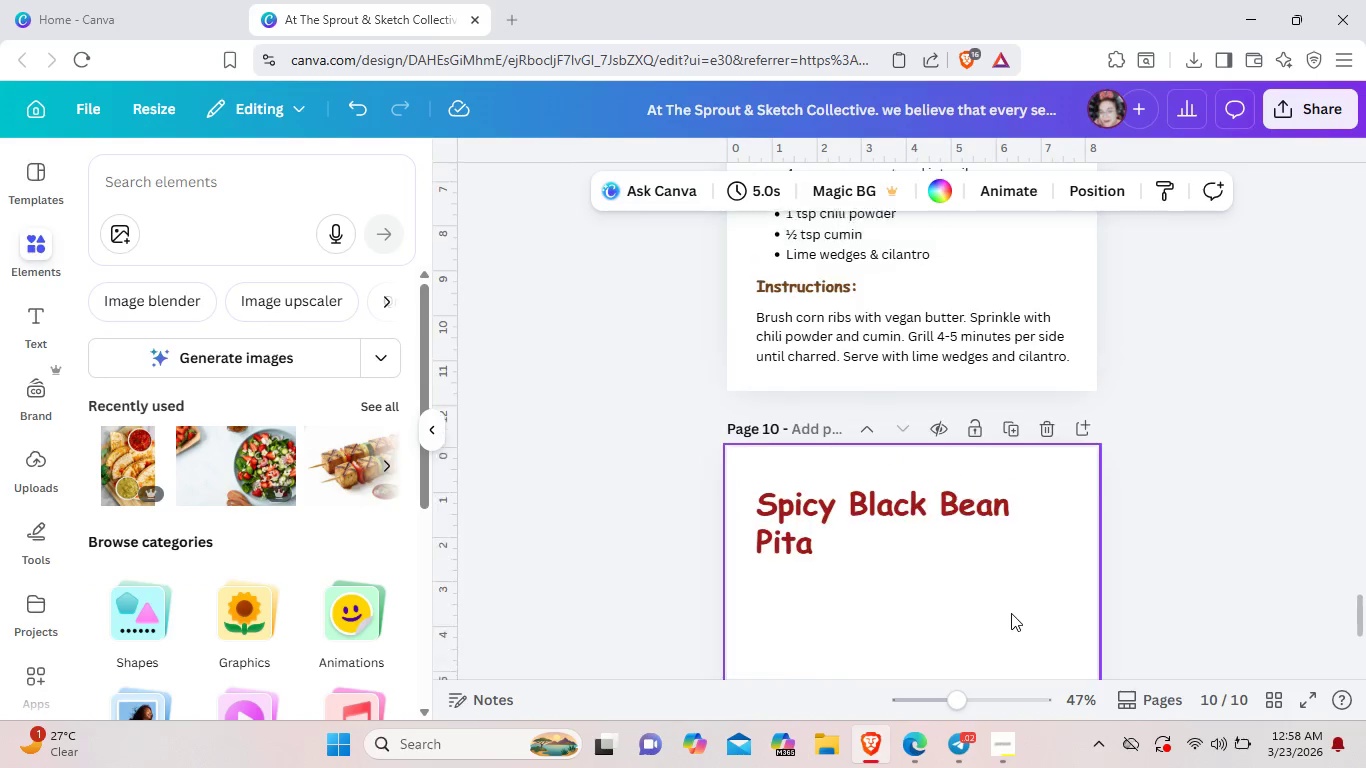 
scroll: coordinate [1011, 613], scroll_direction: up, amount: 2.0
 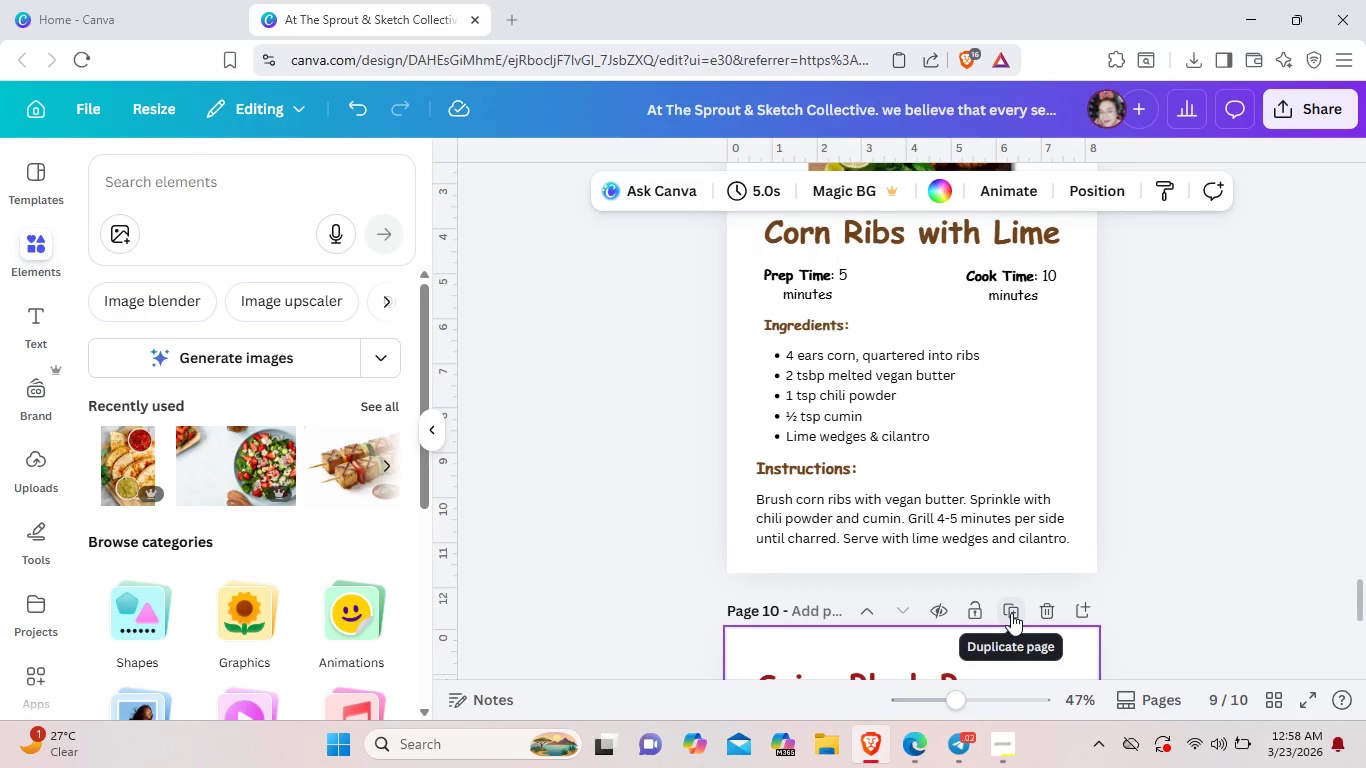 
scroll: coordinate [1011, 613], scroll_direction: down, amount: 2.0
 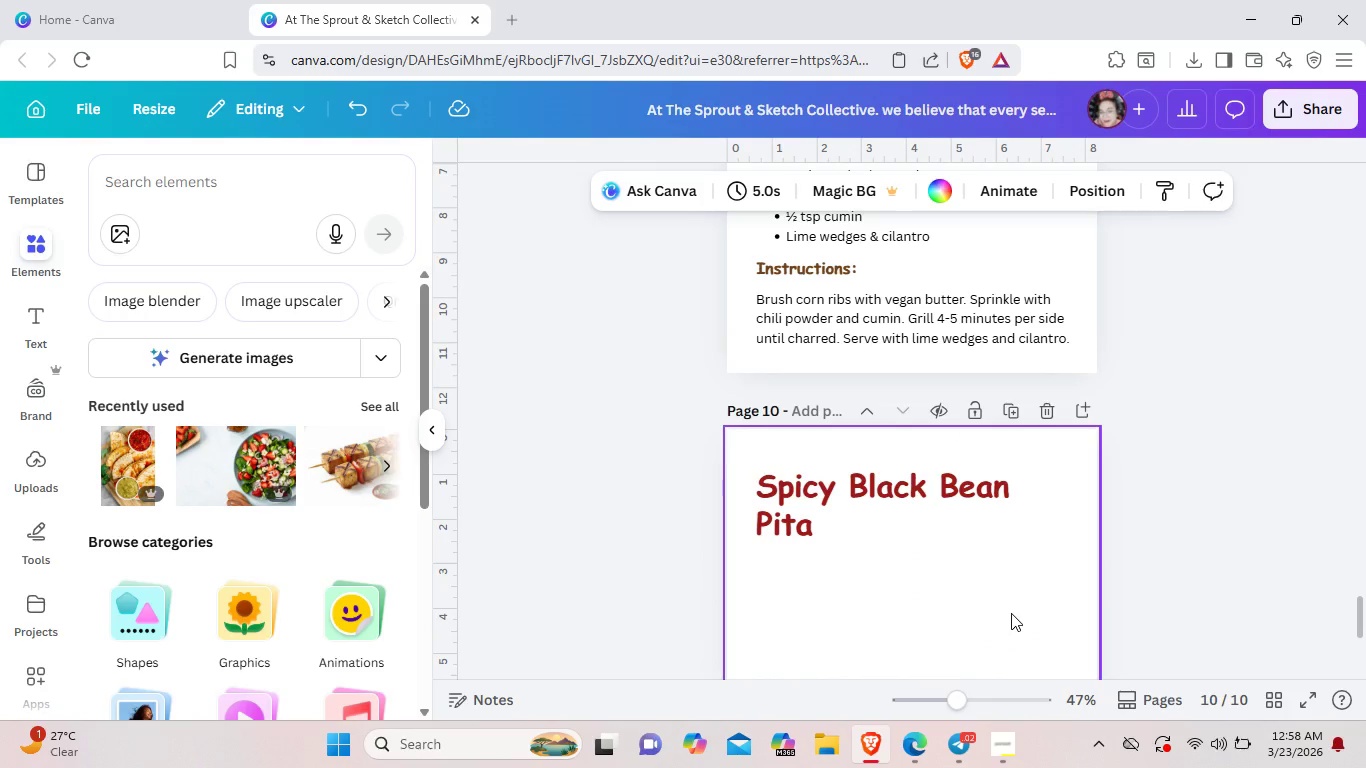 
left_click([1011, 613])
 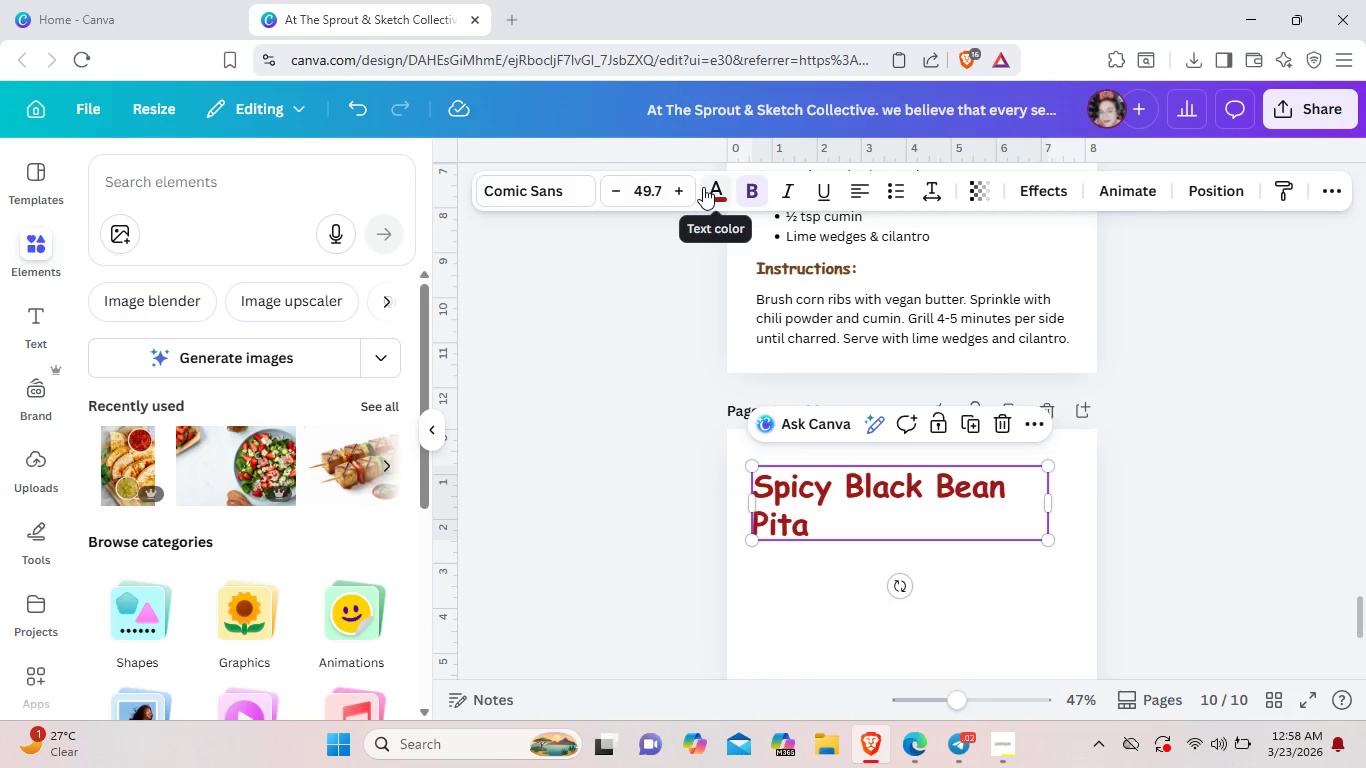 
left_click([694, 188])
 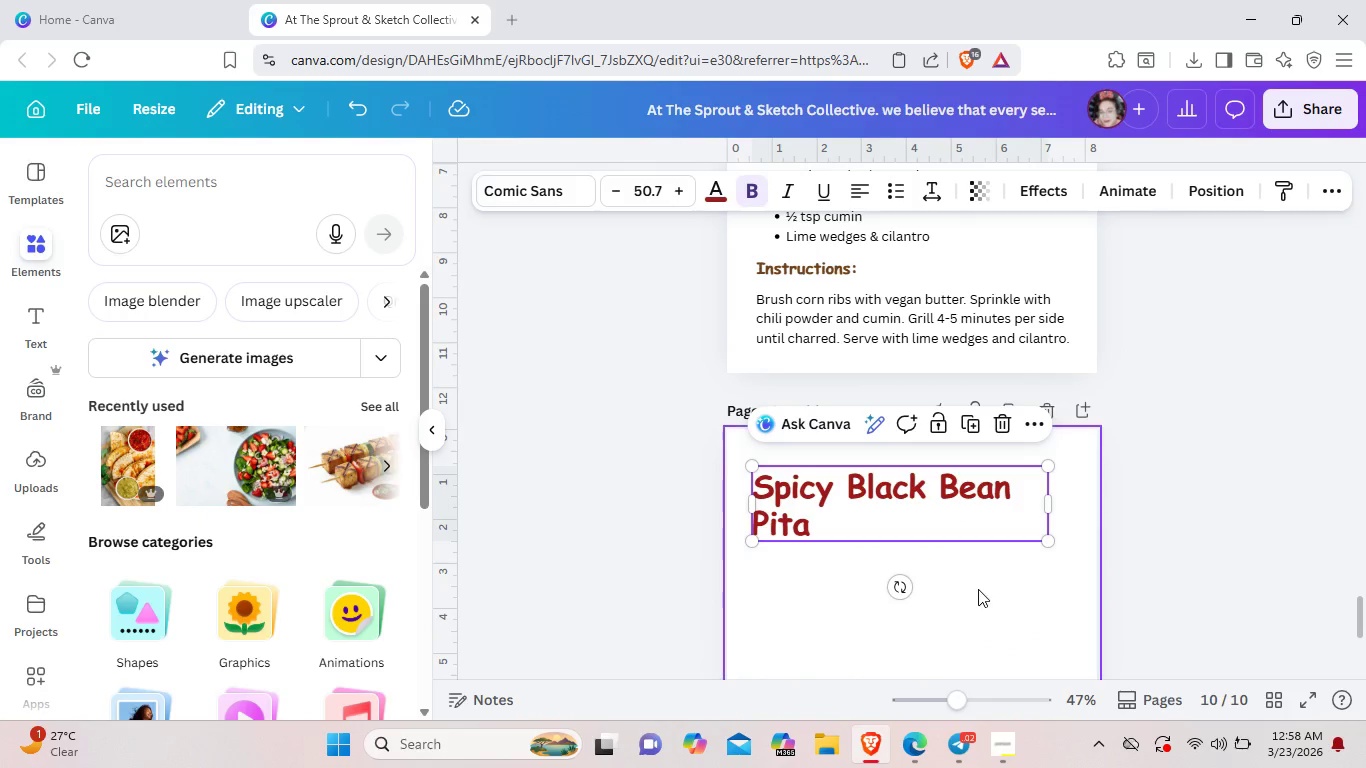 
left_click([979, 589])
 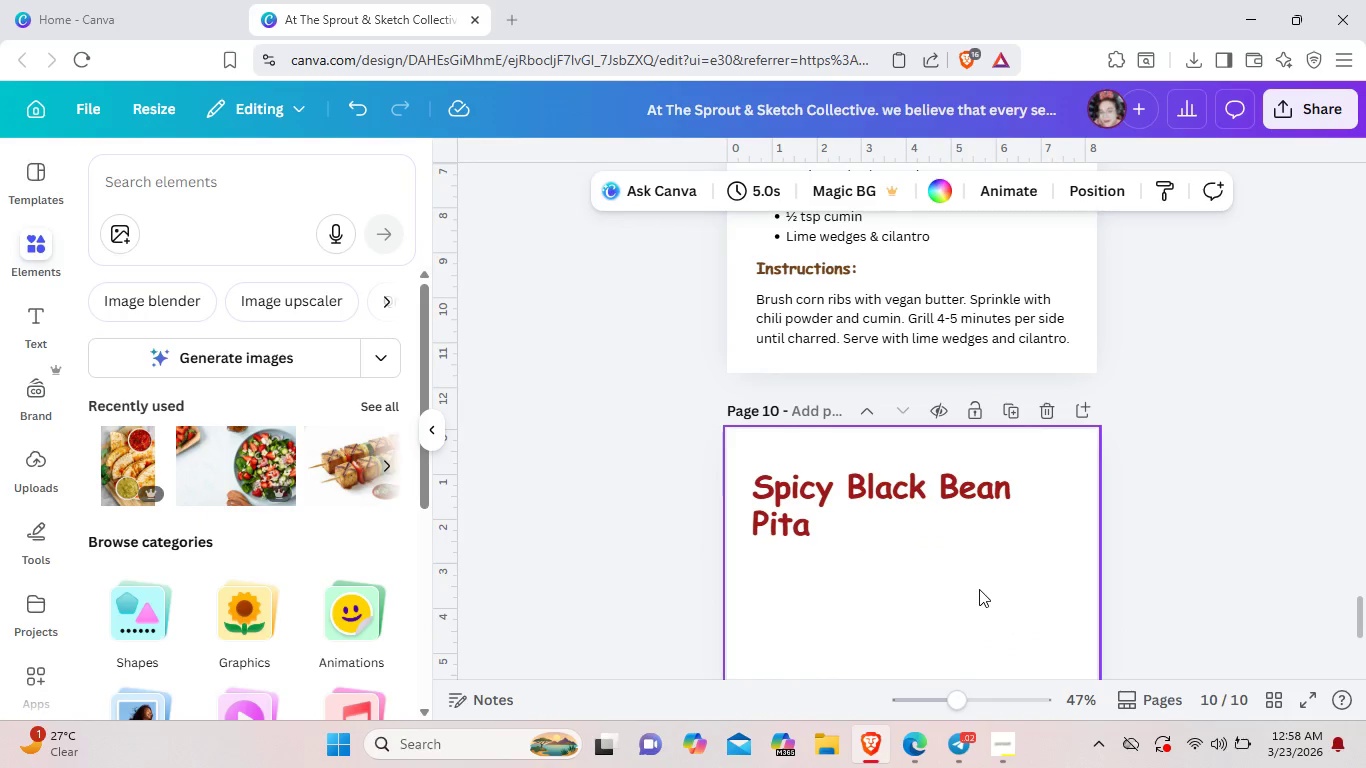 
scroll: coordinate [979, 589], scroll_direction: up, amount: 2.0
 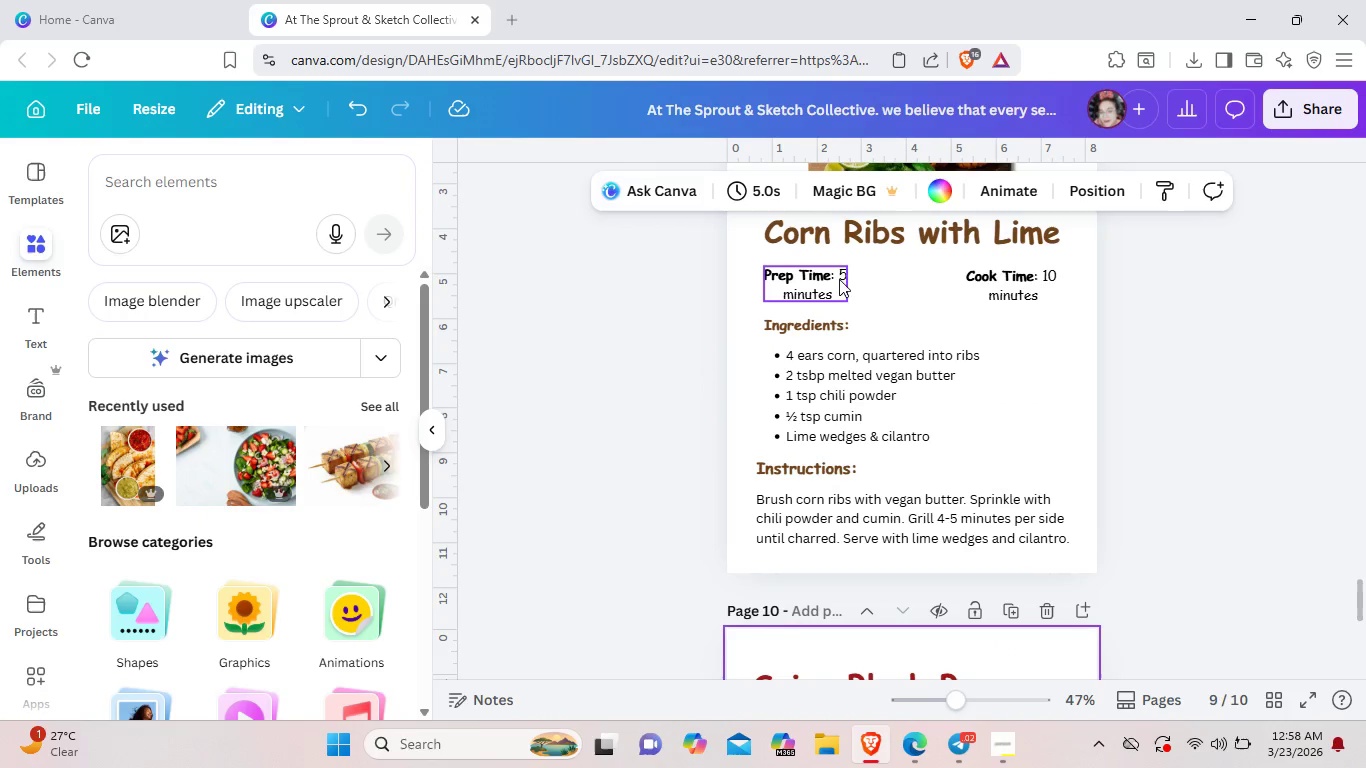 
left_click([832, 278])
 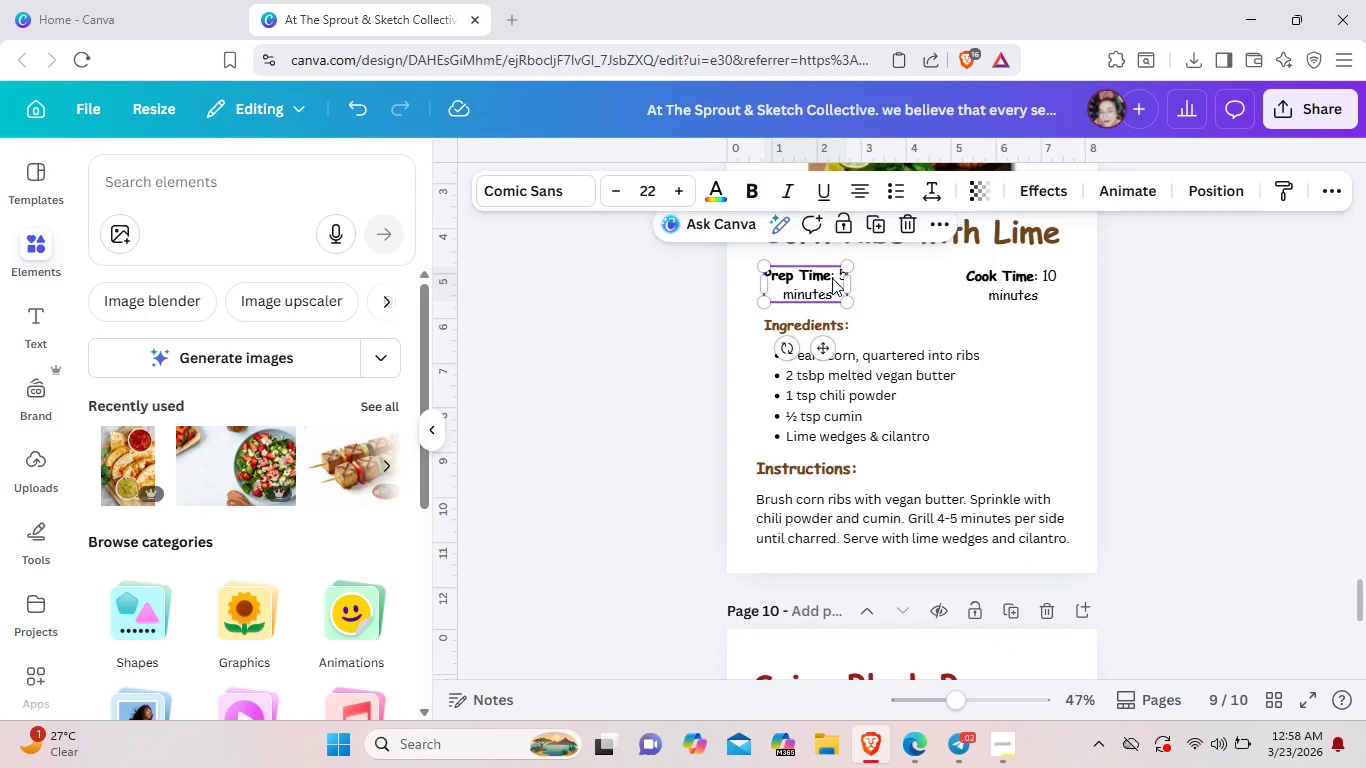 
key(Control+C)
 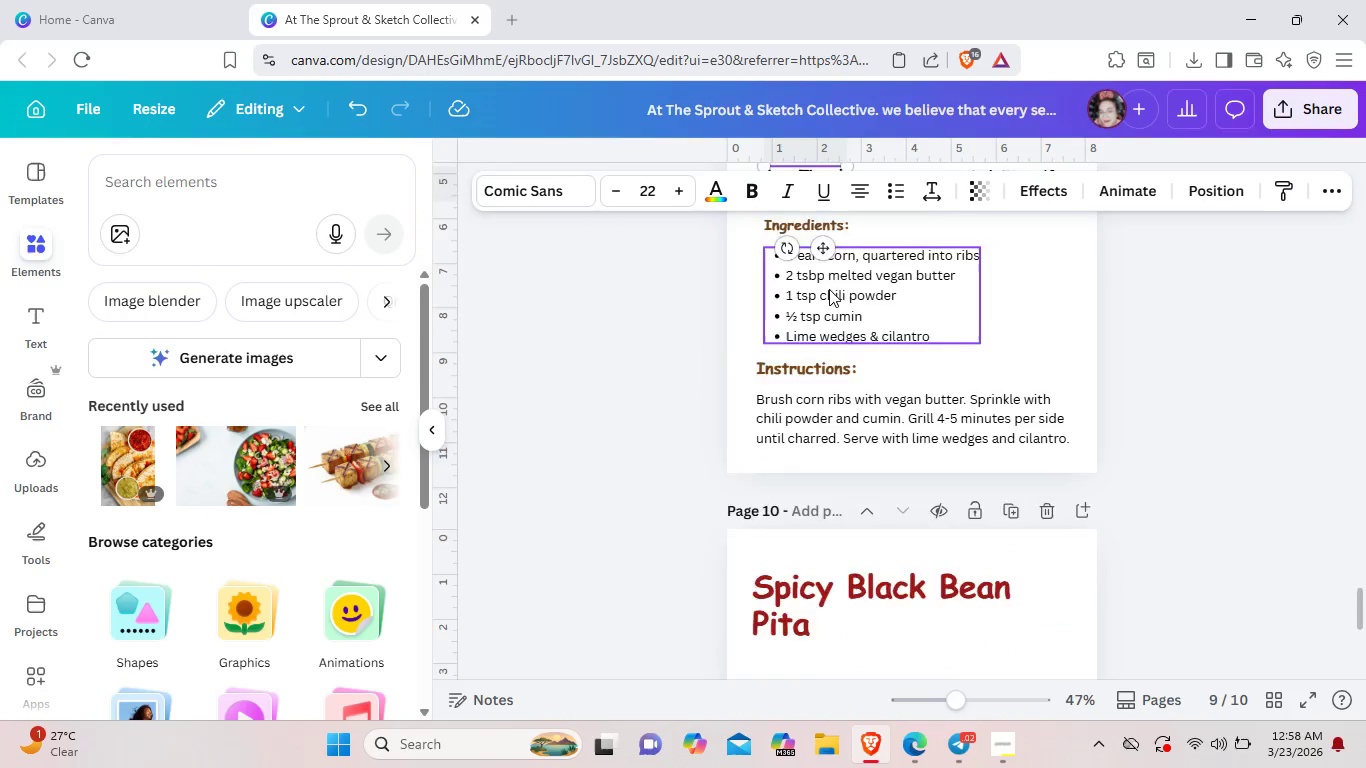 
scroll: coordinate [829, 282], scroll_direction: down, amount: 2.0
 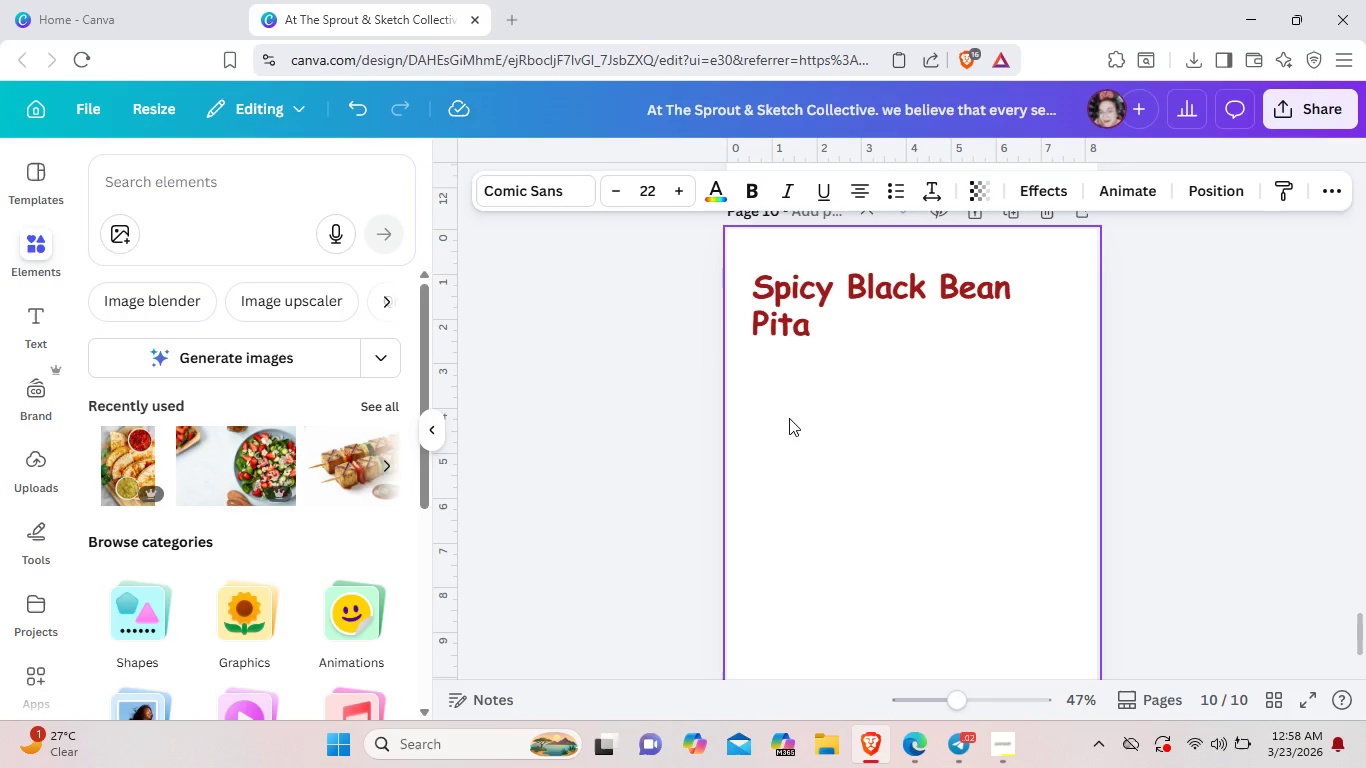 
key(Control+V)
 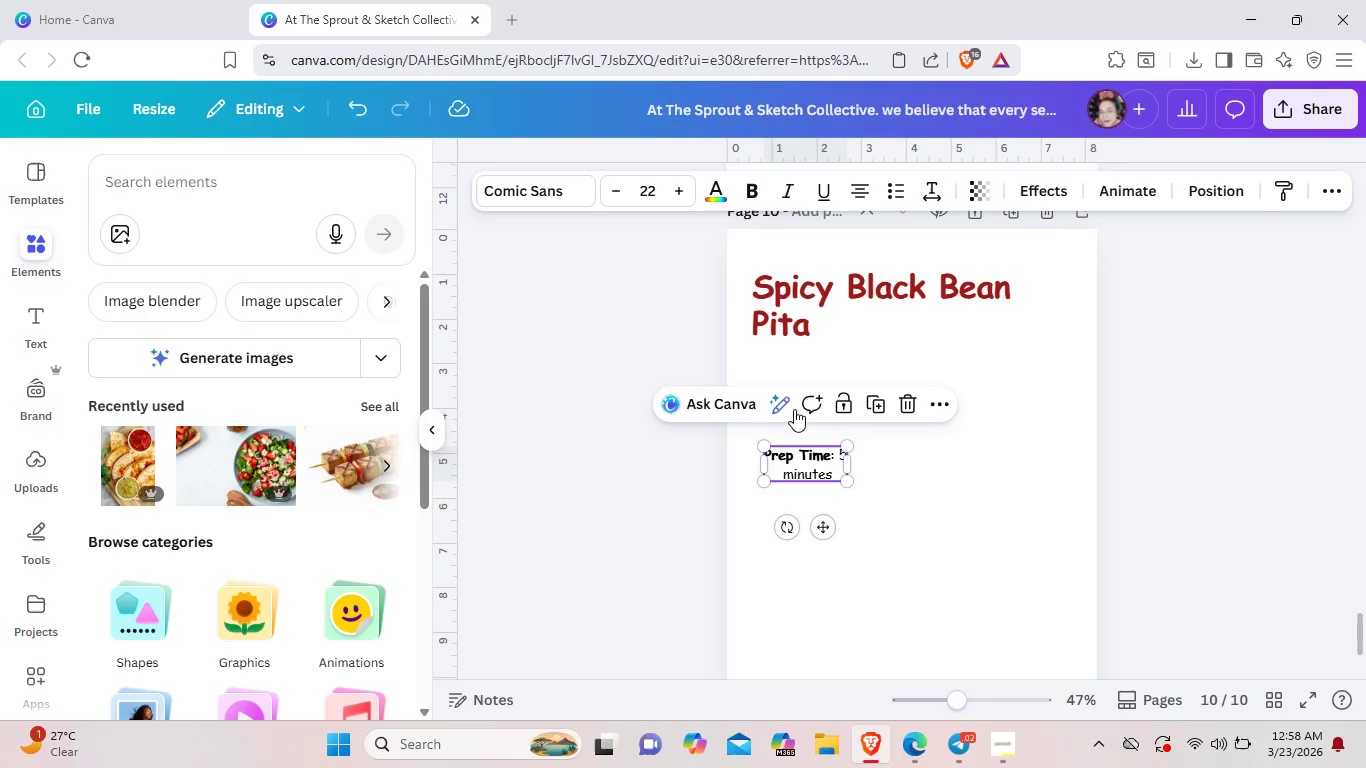 
left_click_drag(start_coordinate=[789, 418], to_coordinate=[796, 408])
 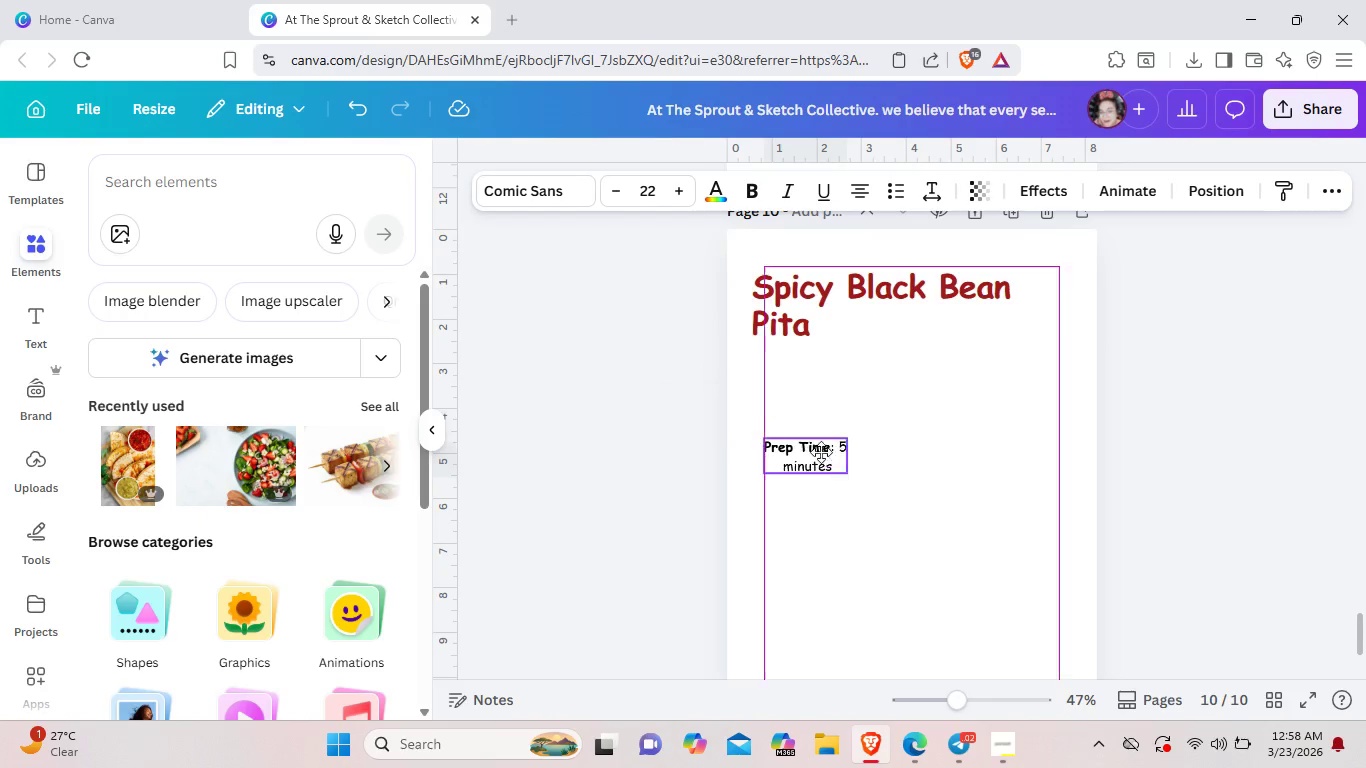 
left_click_drag(start_coordinate=[825, 466], to_coordinate=[820, 390])
 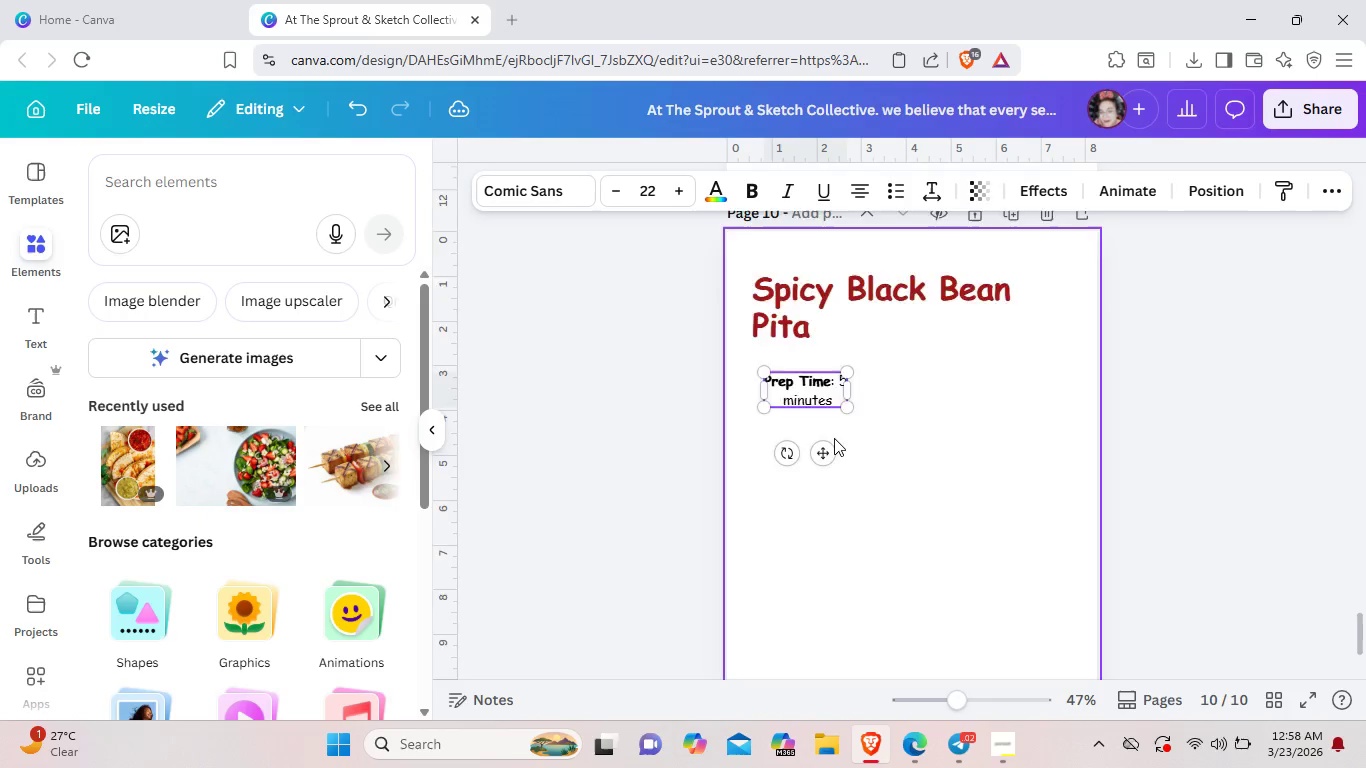 
scroll: coordinate [852, 453], scroll_direction: up, amount: 4.0
 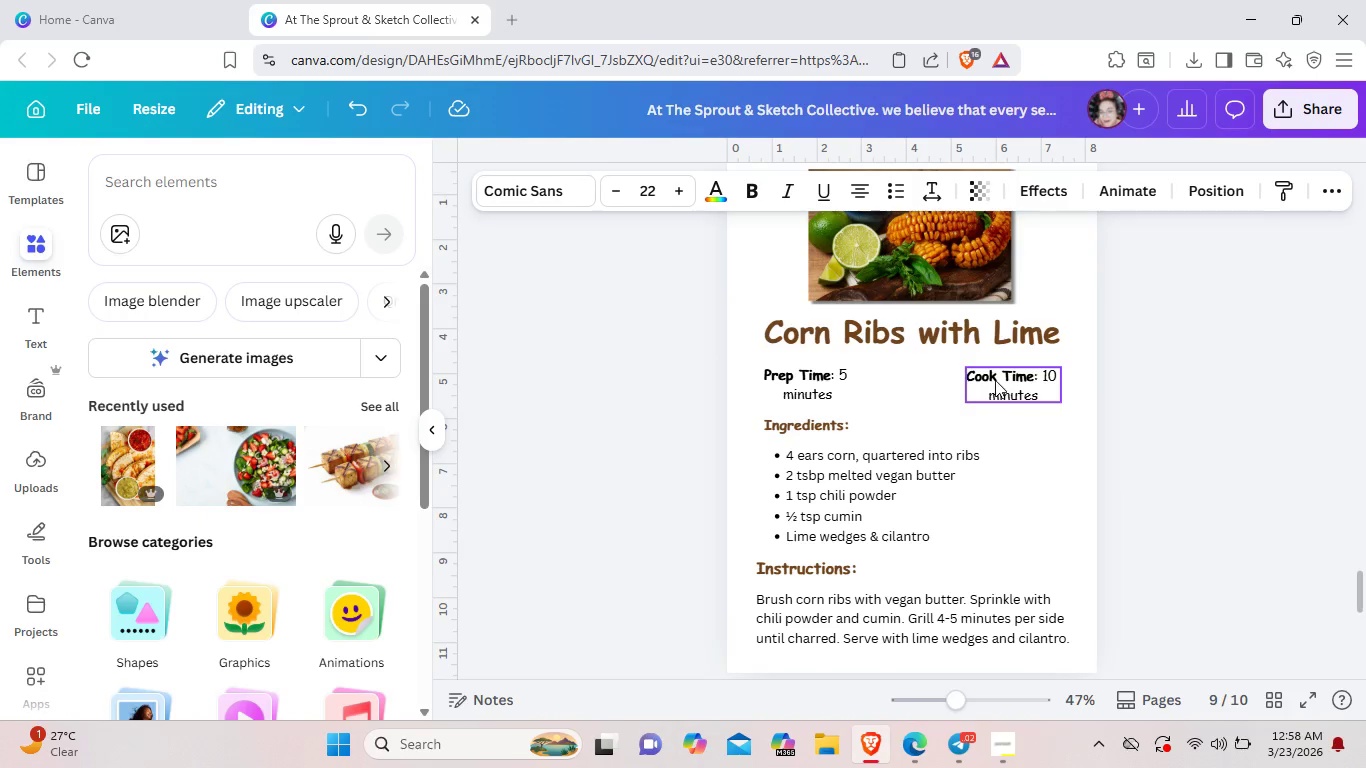 
left_click([995, 380])
 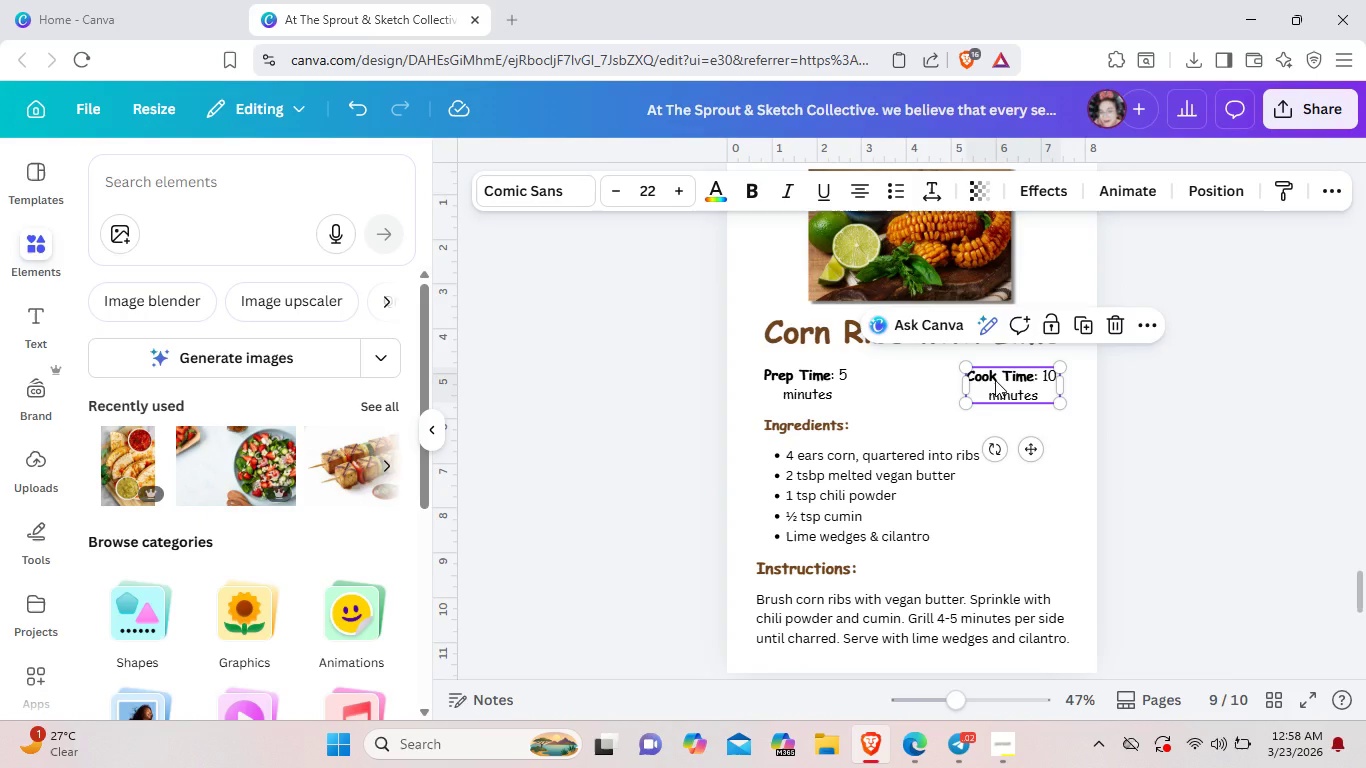 
key(Control+C)
 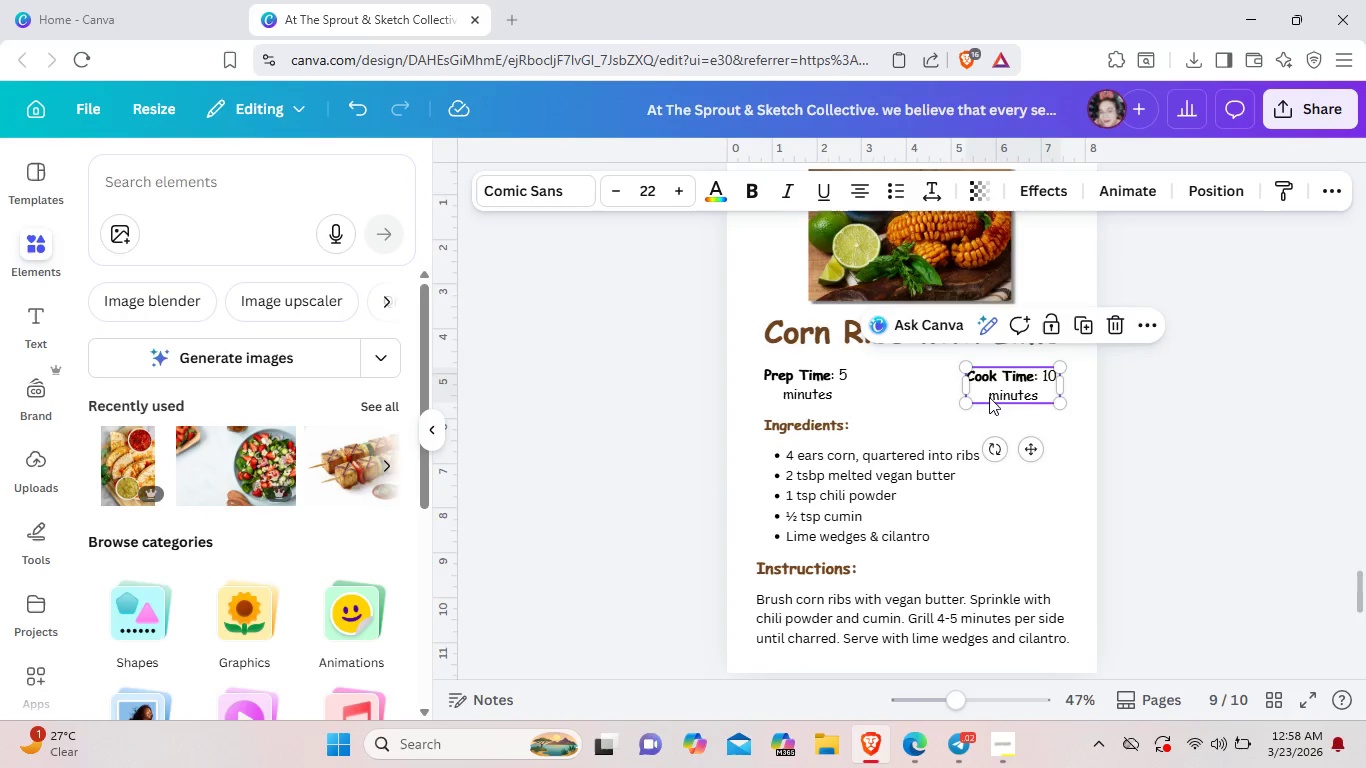 
scroll: coordinate [989, 397], scroll_direction: down, amount: 3.0
 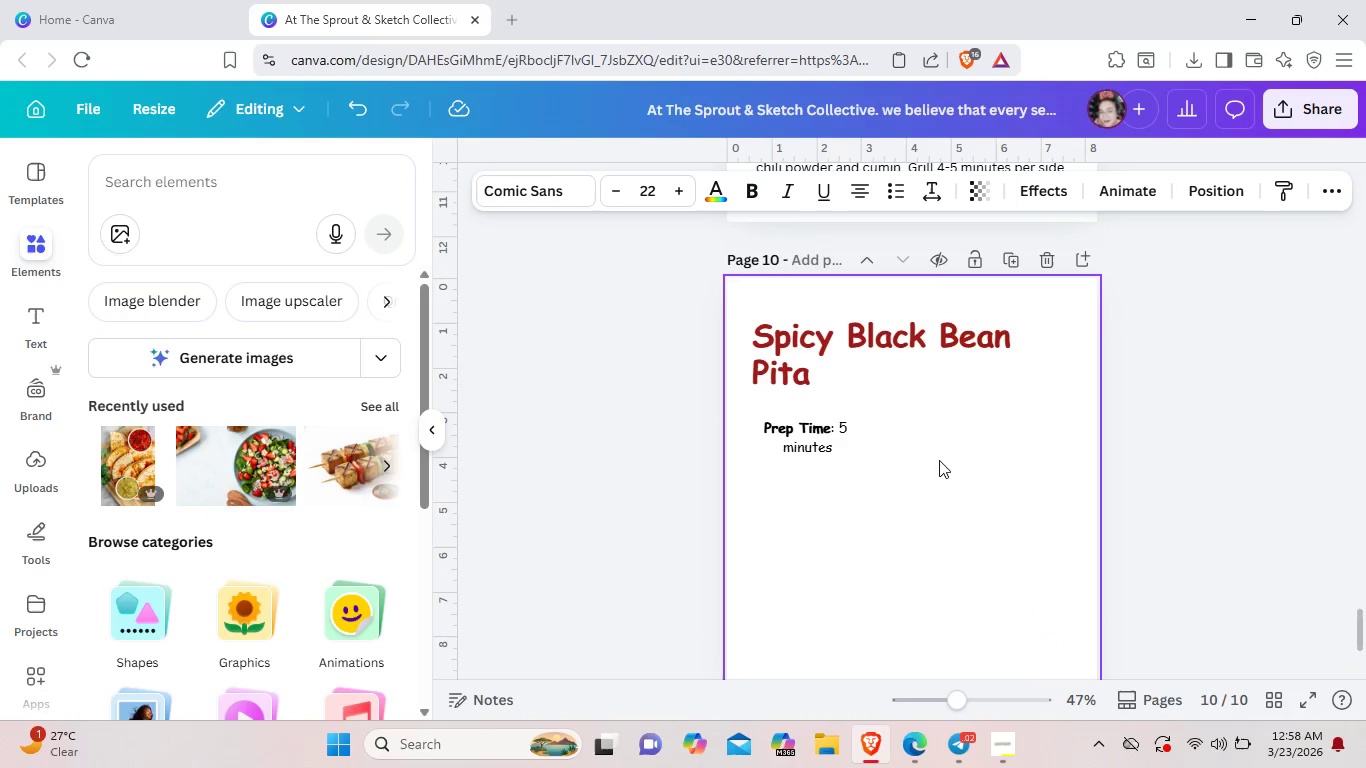 
key(Control+V)
 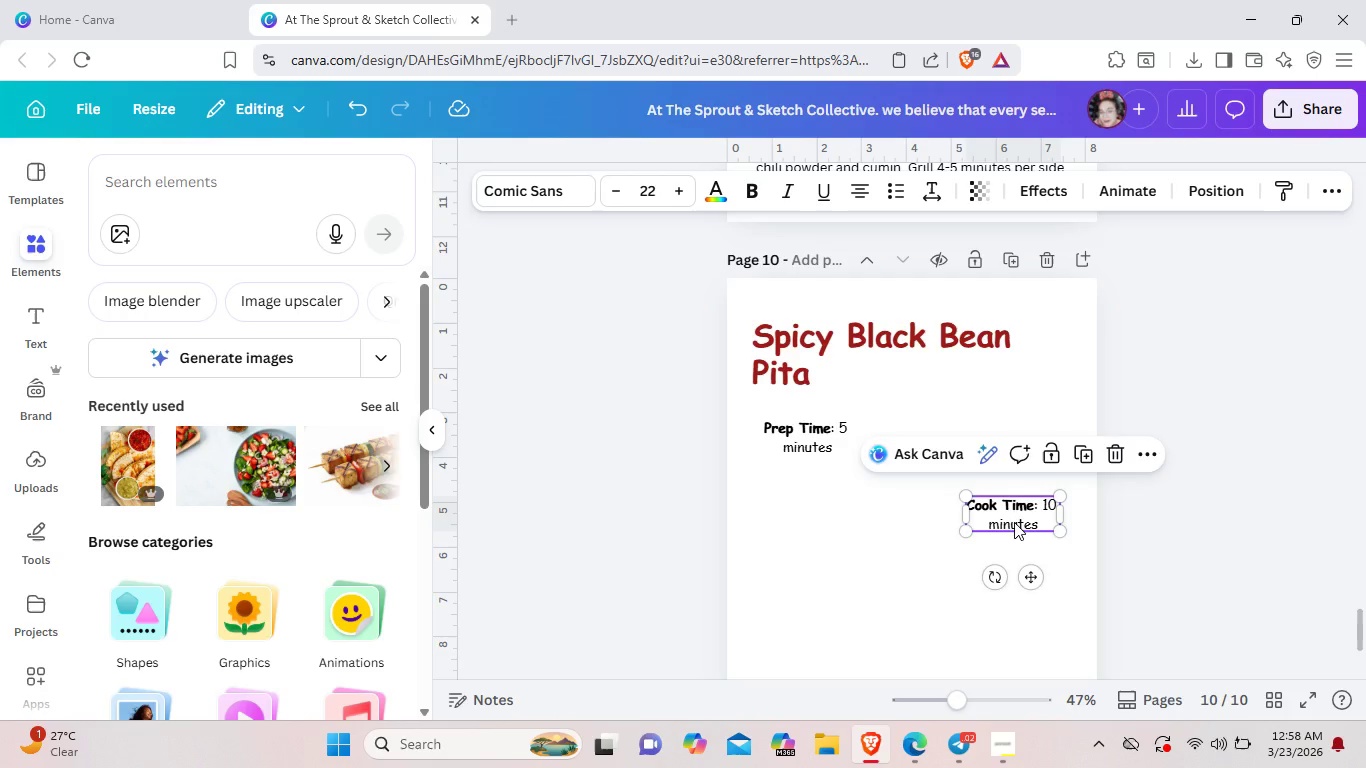 
left_click_drag(start_coordinate=[1014, 522], to_coordinate=[1000, 451])
 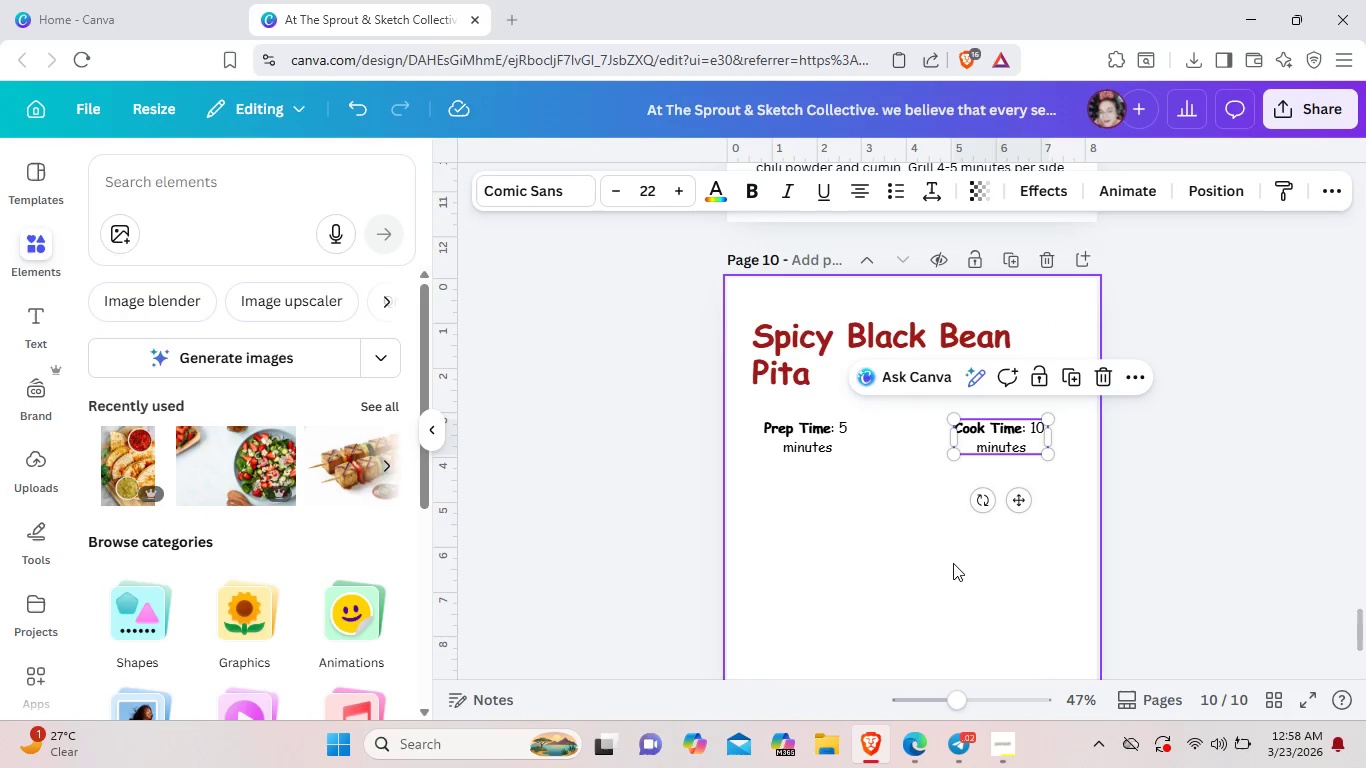 
left_click([953, 563])
 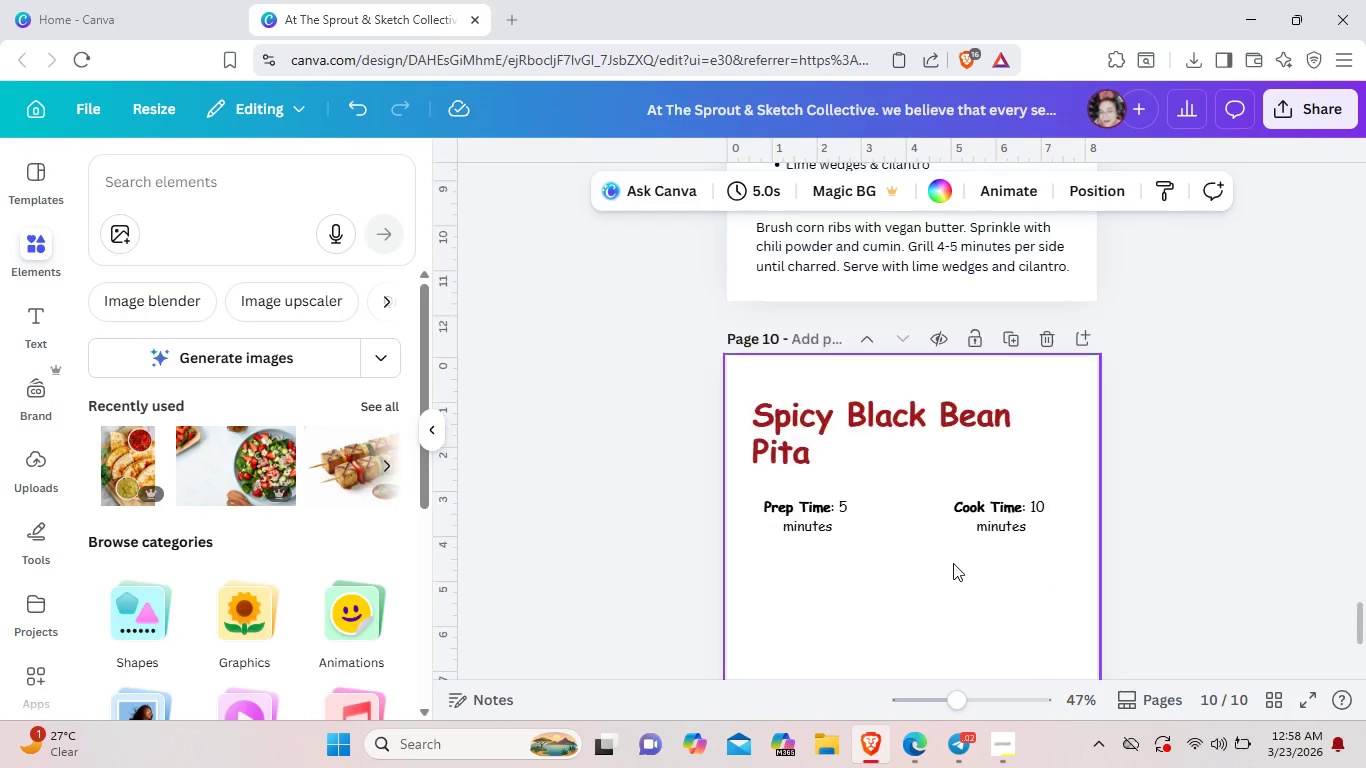 
scroll: coordinate [953, 563], scroll_direction: up, amount: 4.0
 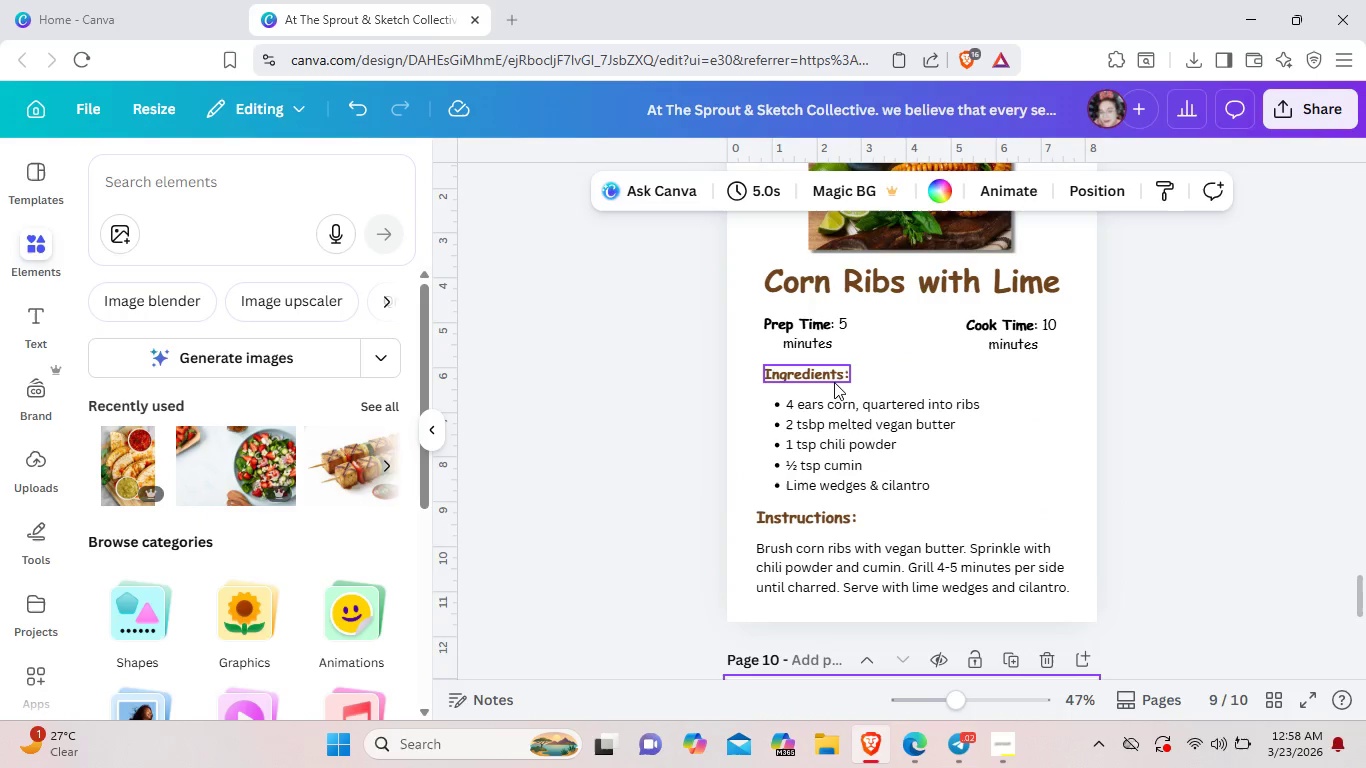 
left_click([834, 381])
 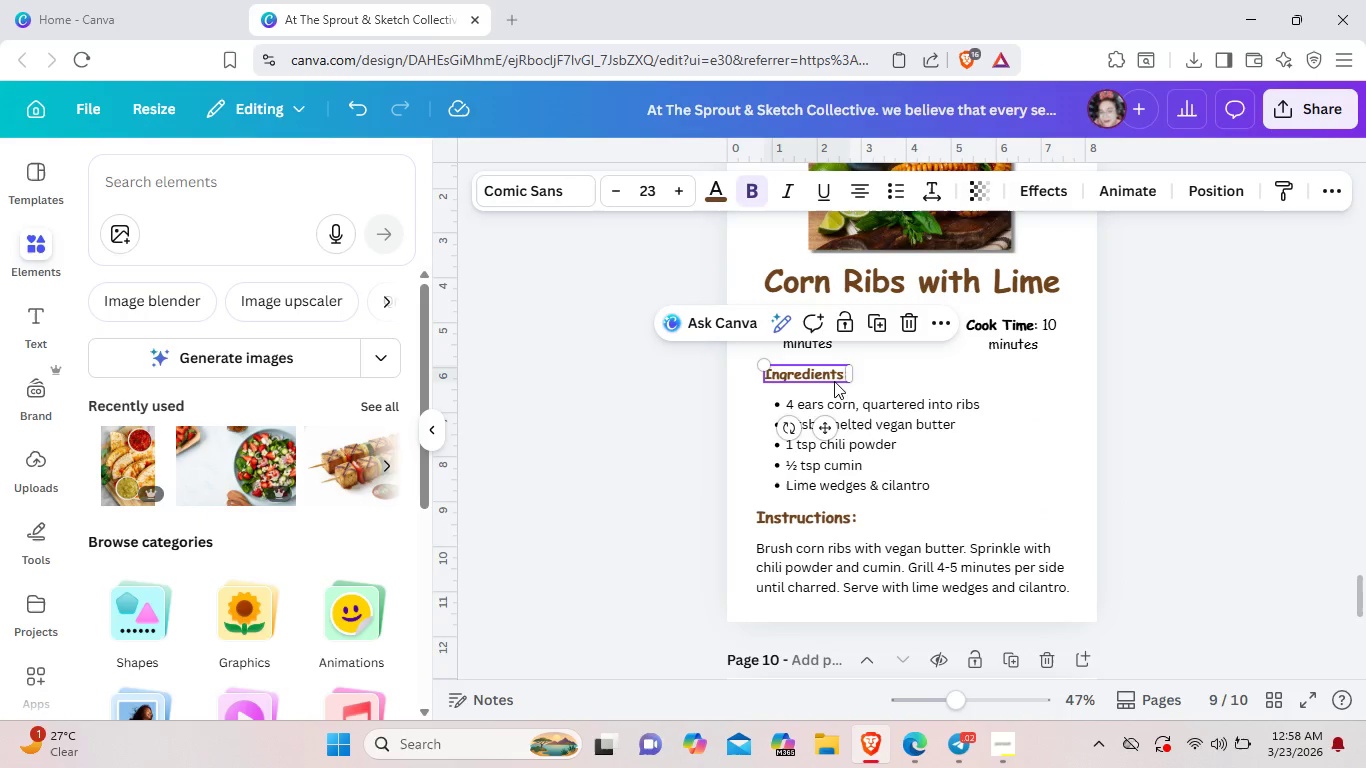 
key(Control+C)
 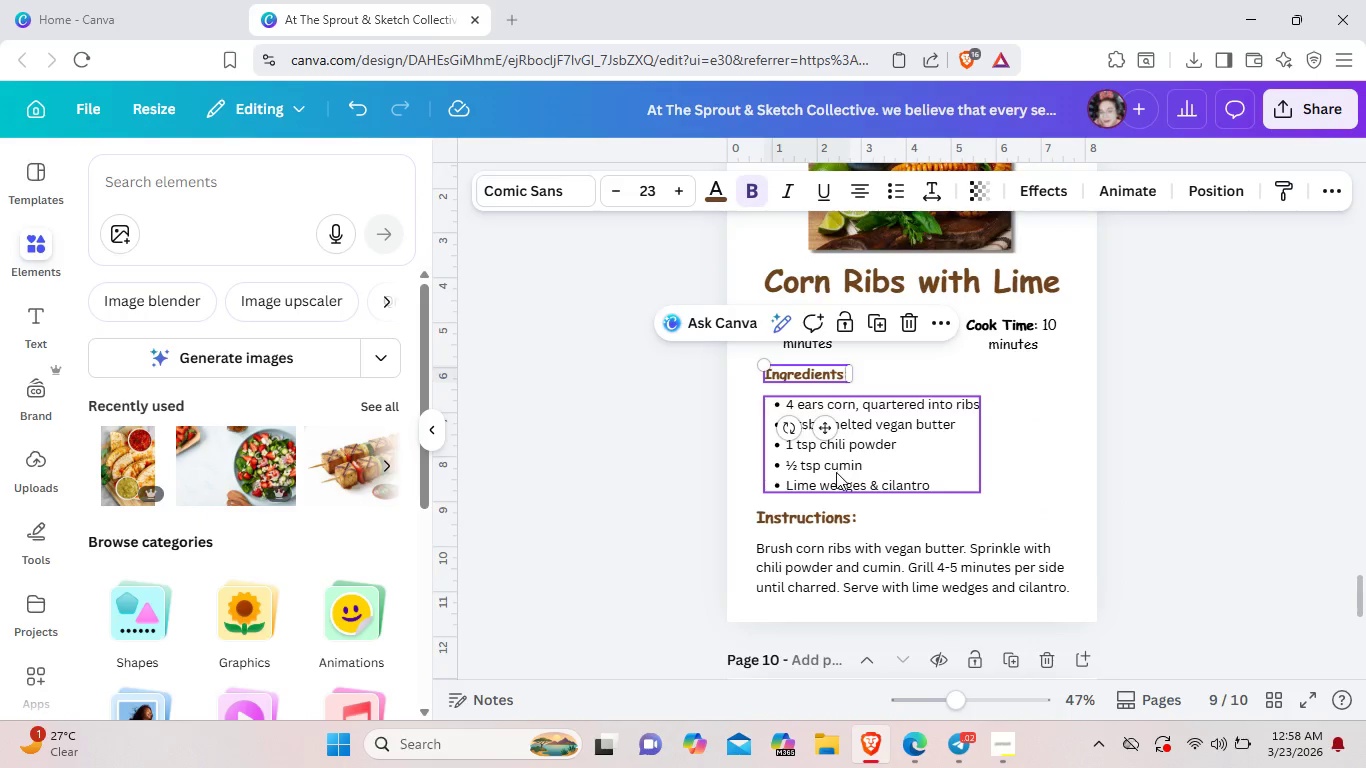 
scroll: coordinate [836, 472], scroll_direction: down, amount: 3.0
 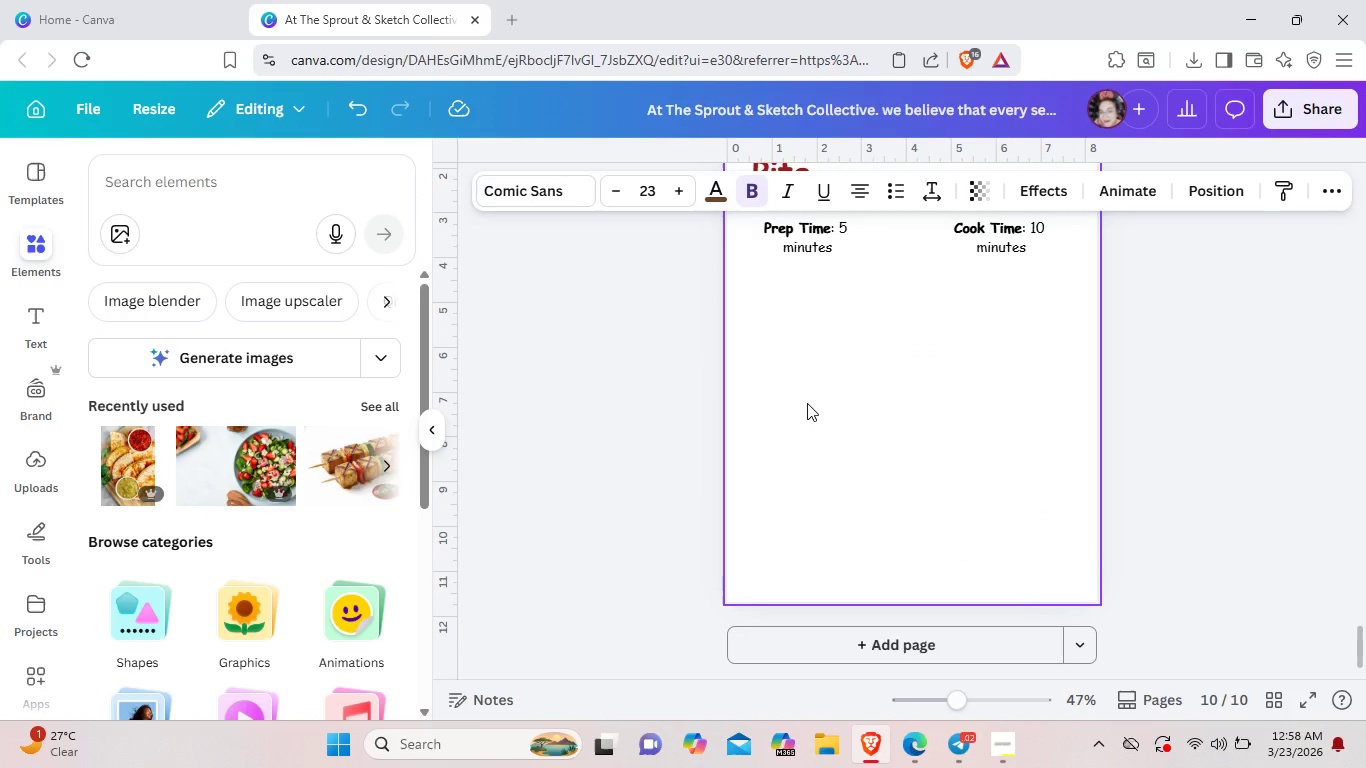 
scroll: coordinate [807, 403], scroll_direction: up, amount: 1.0
 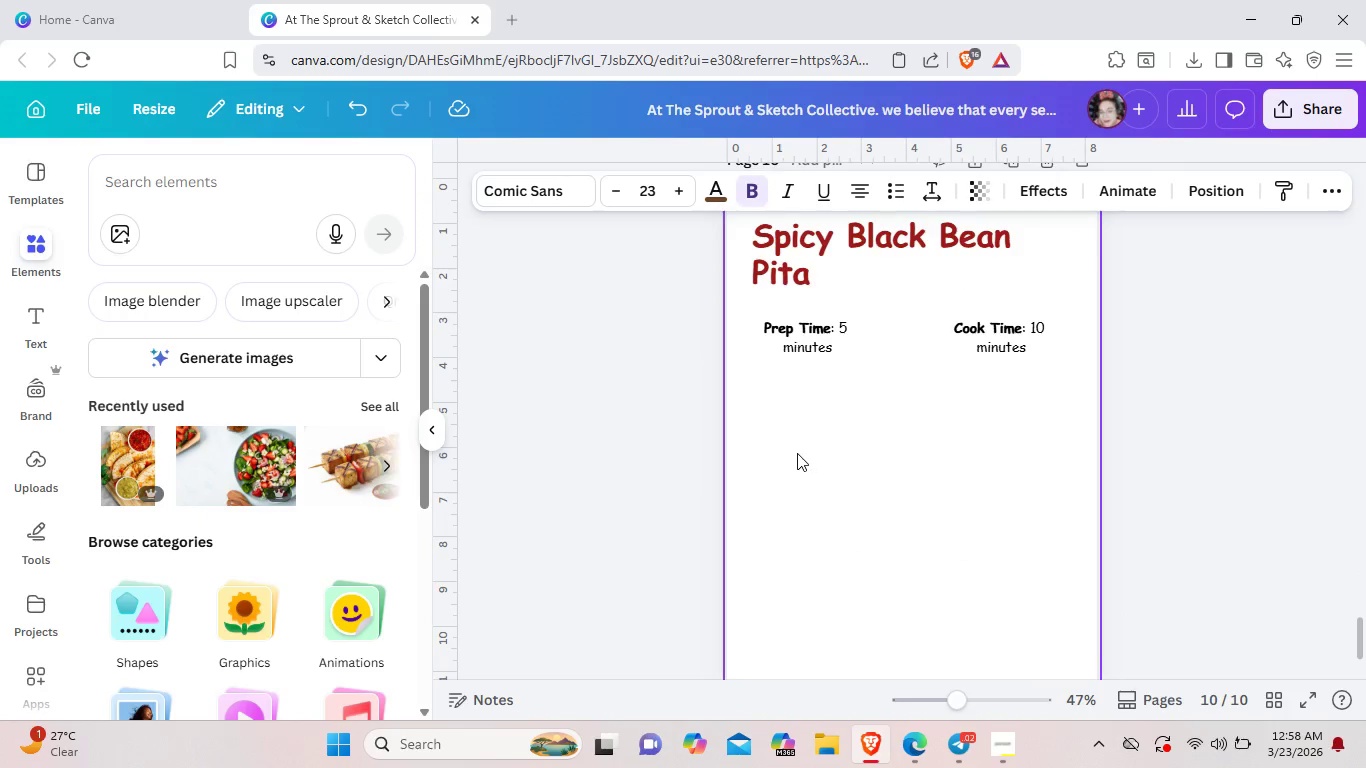 
key(Control+V)
 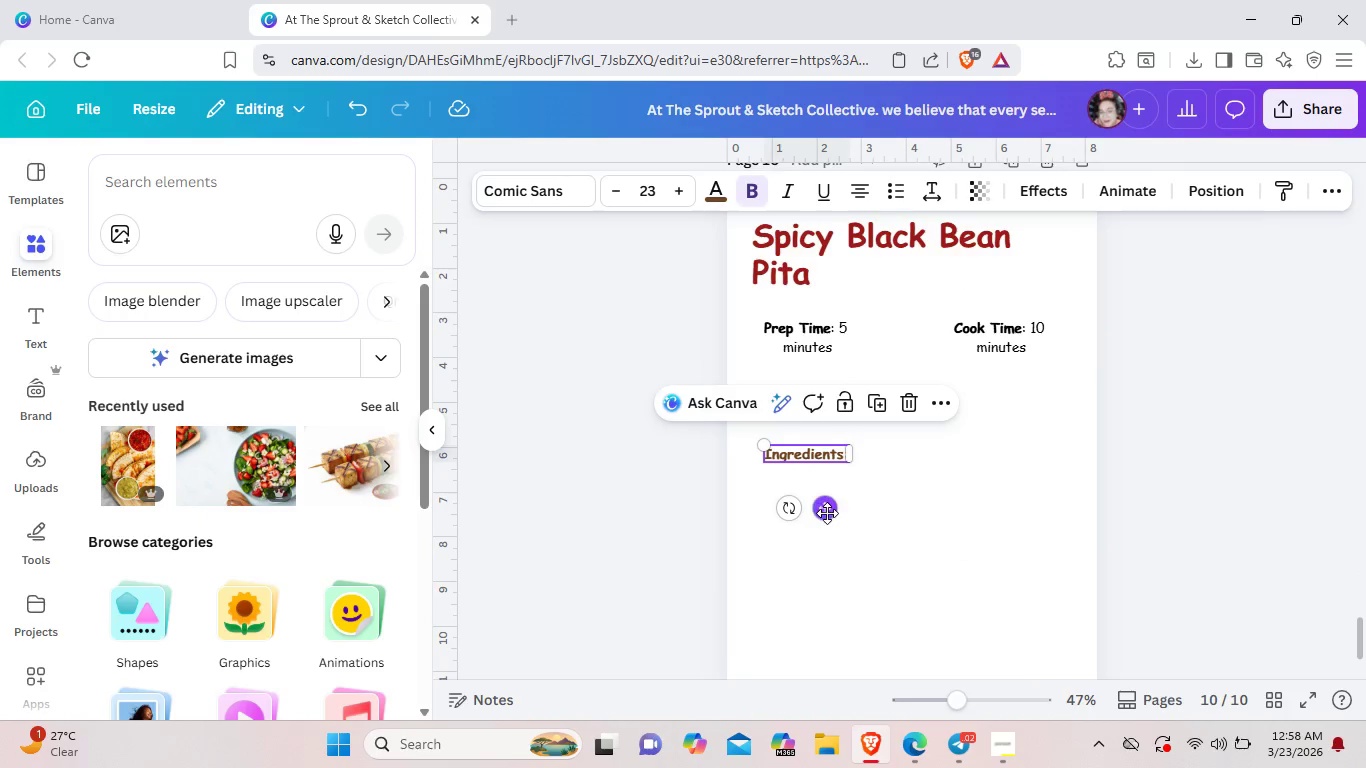 
left_click_drag(start_coordinate=[827, 513], to_coordinate=[836, 458])
 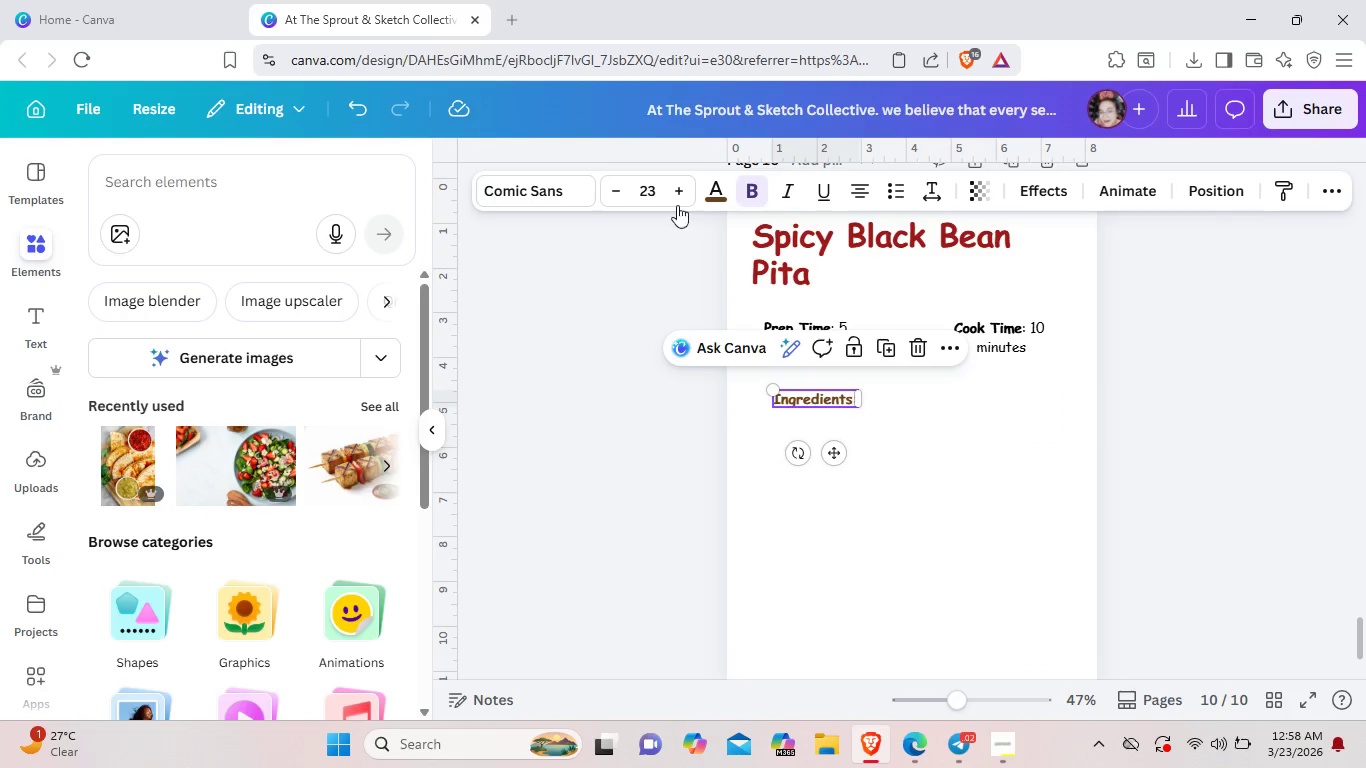 
left_click([679, 198])
 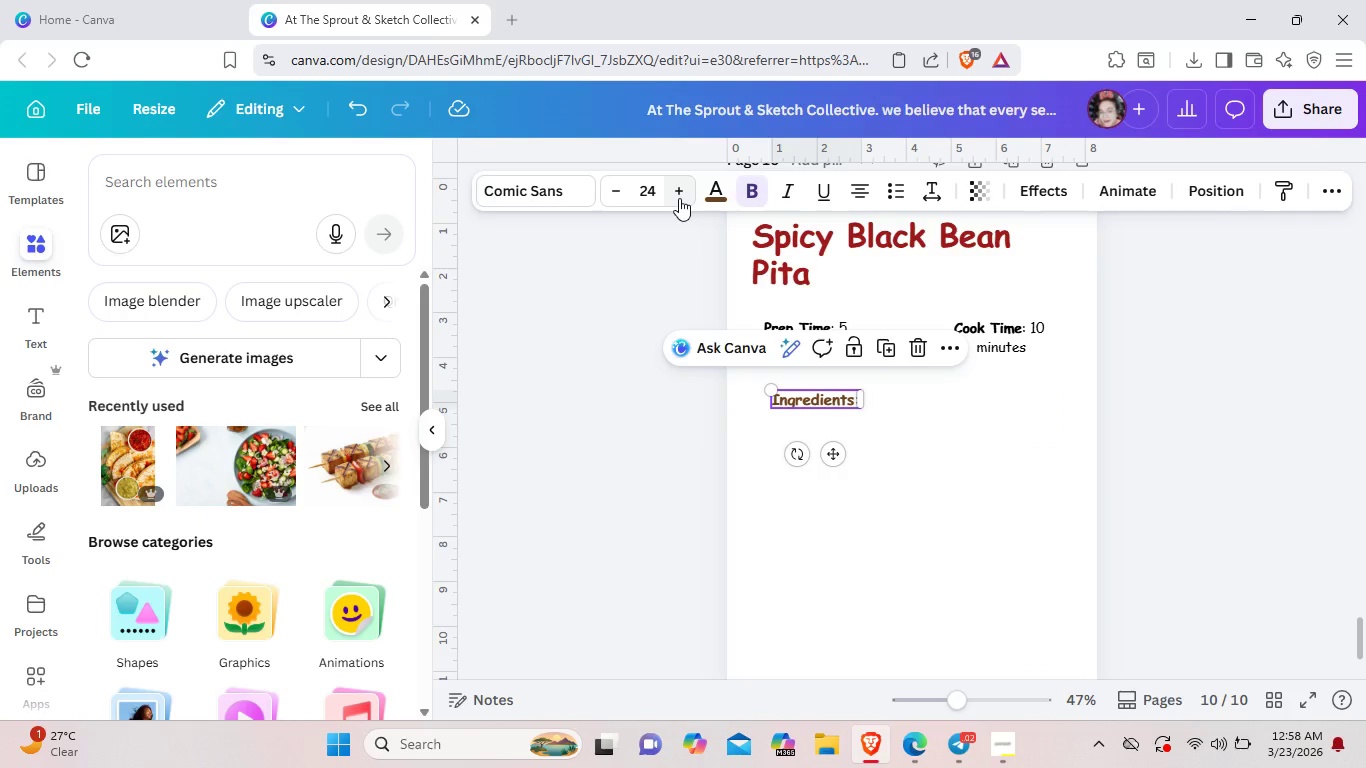 
left_click([679, 198])
 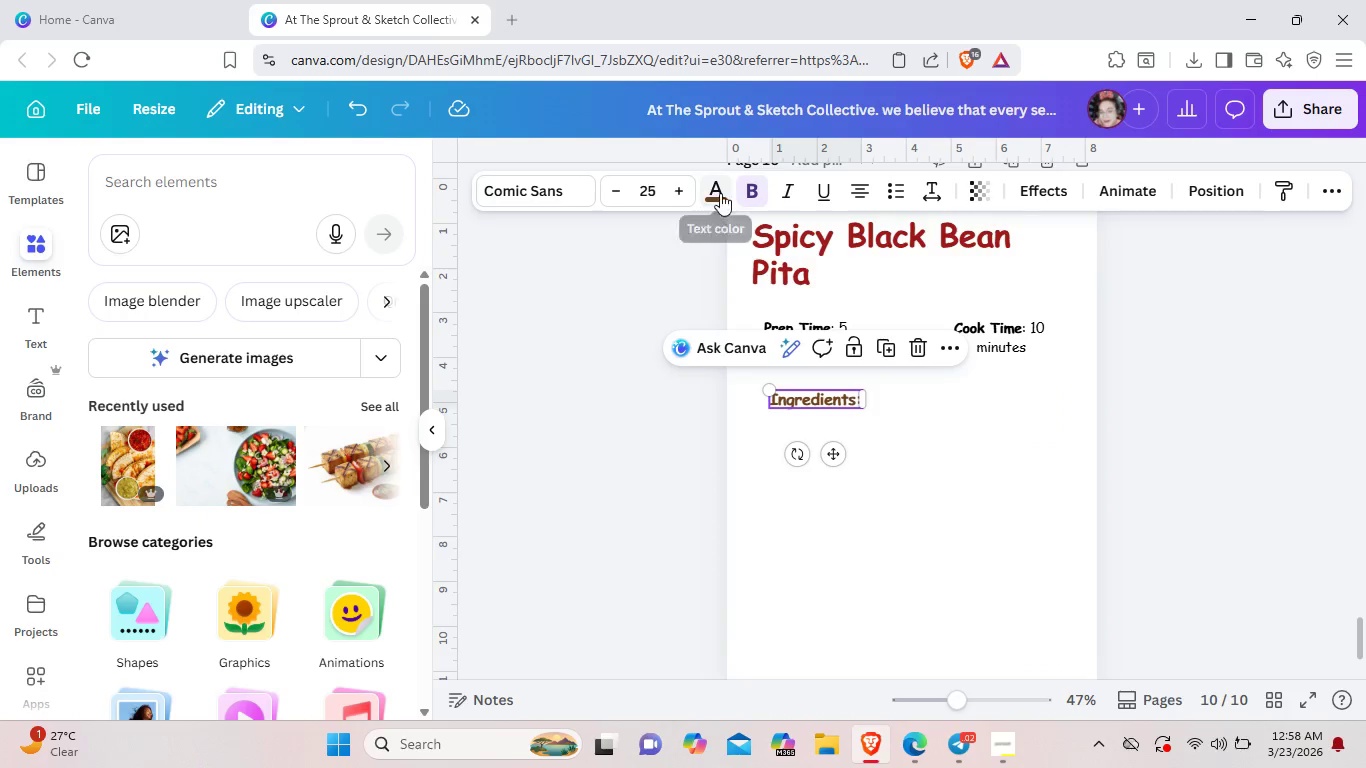 
left_click([722, 193])
 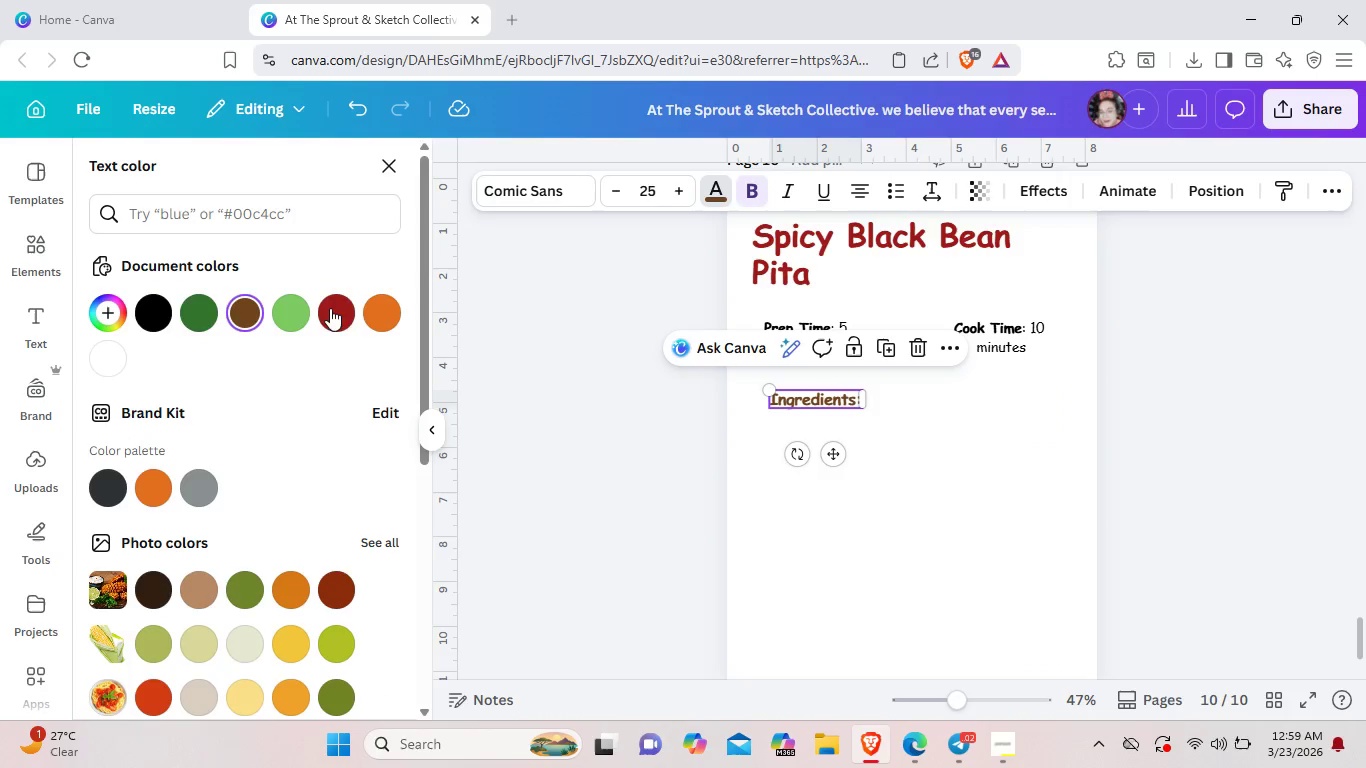 
left_click([328, 309])
 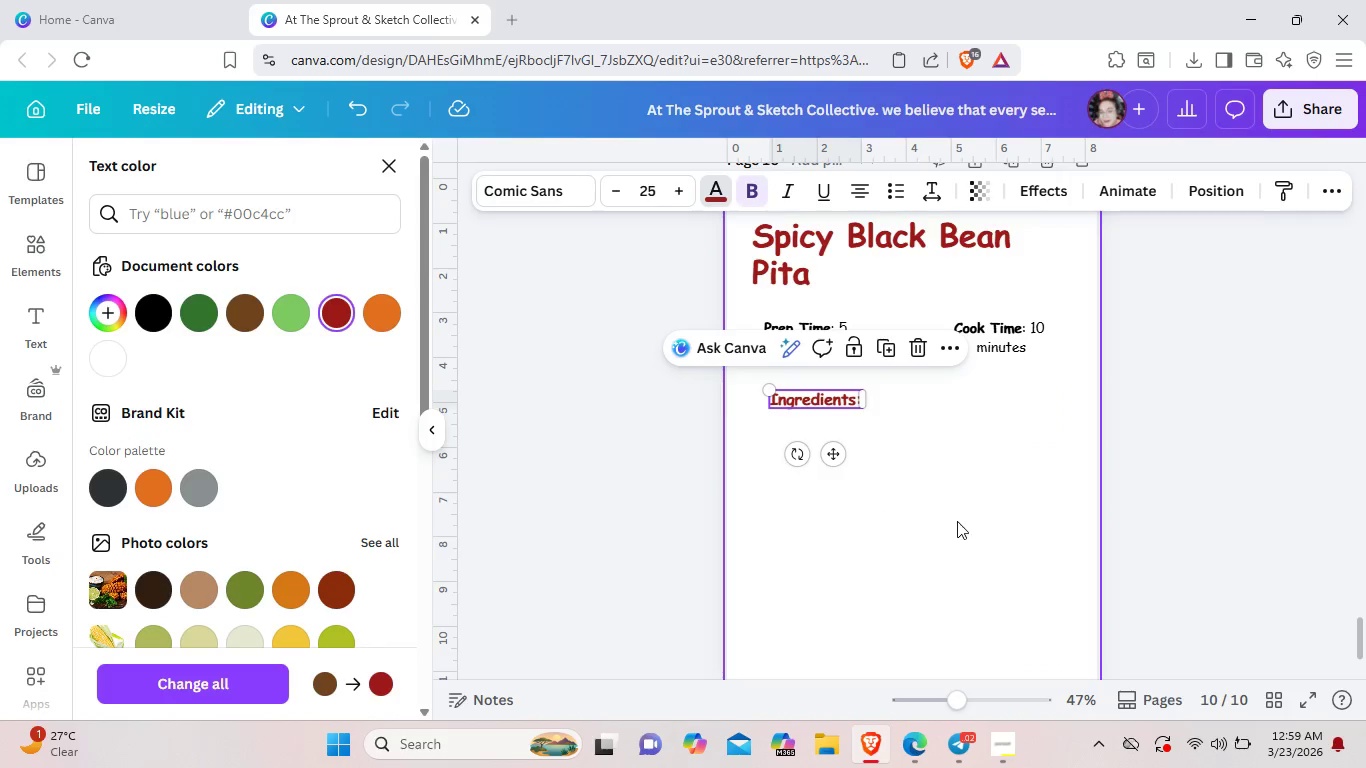 
left_click([957, 521])
 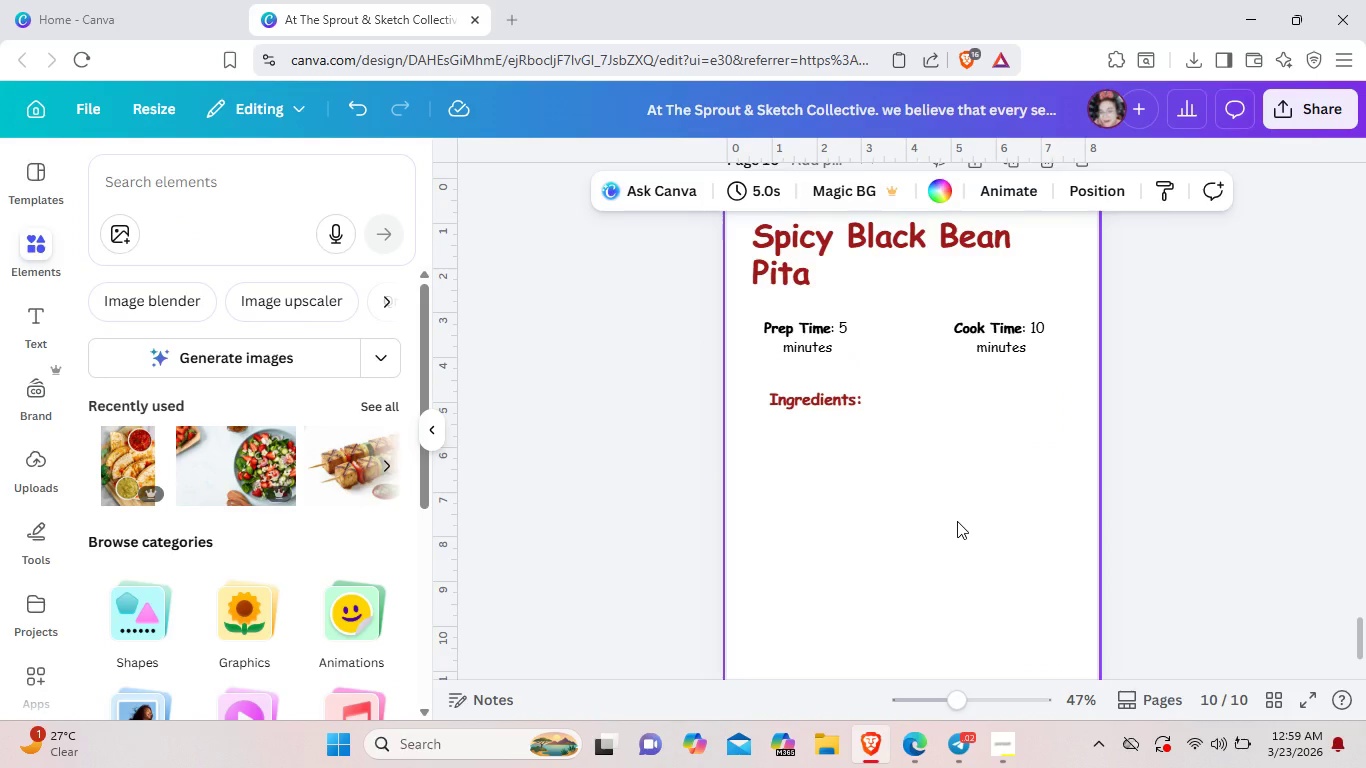 
scroll: coordinate [957, 521], scroll_direction: up, amount: 2.0
 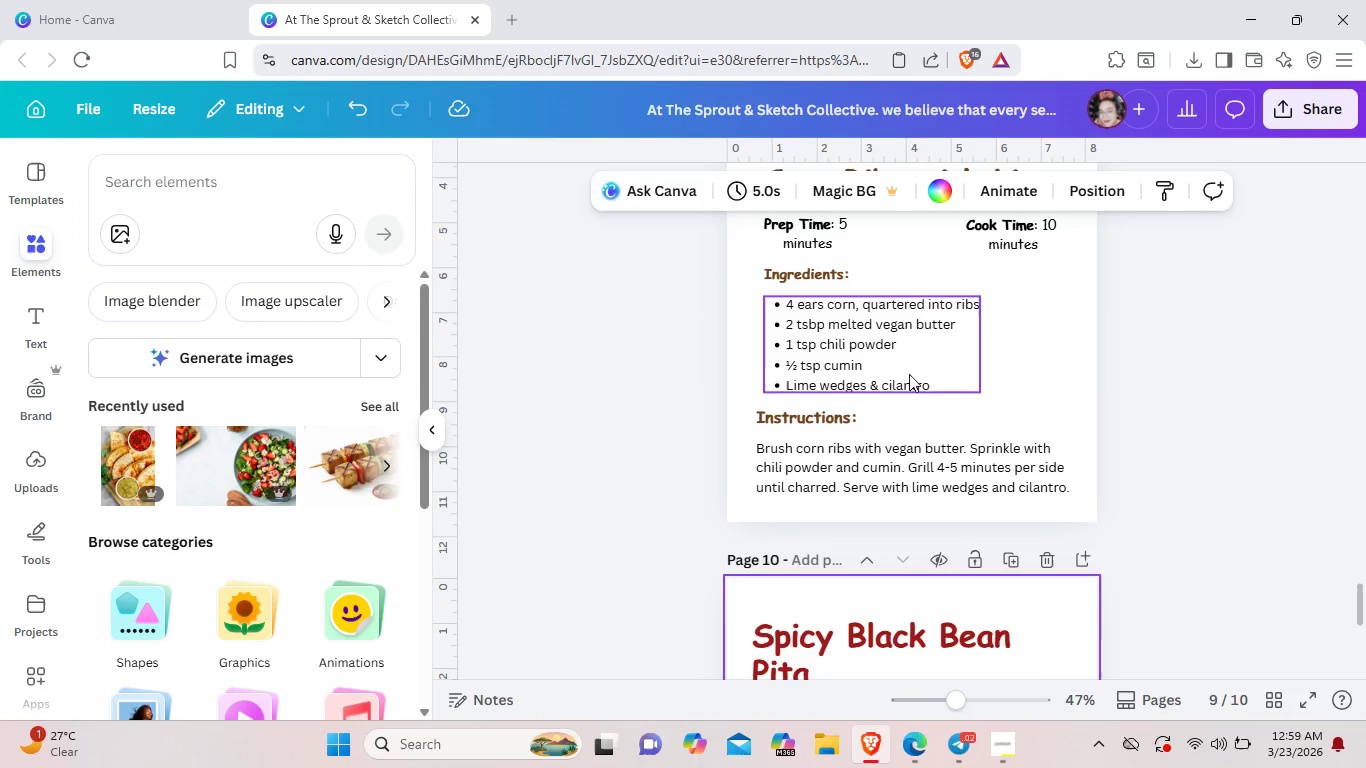 
left_click([897, 355])
 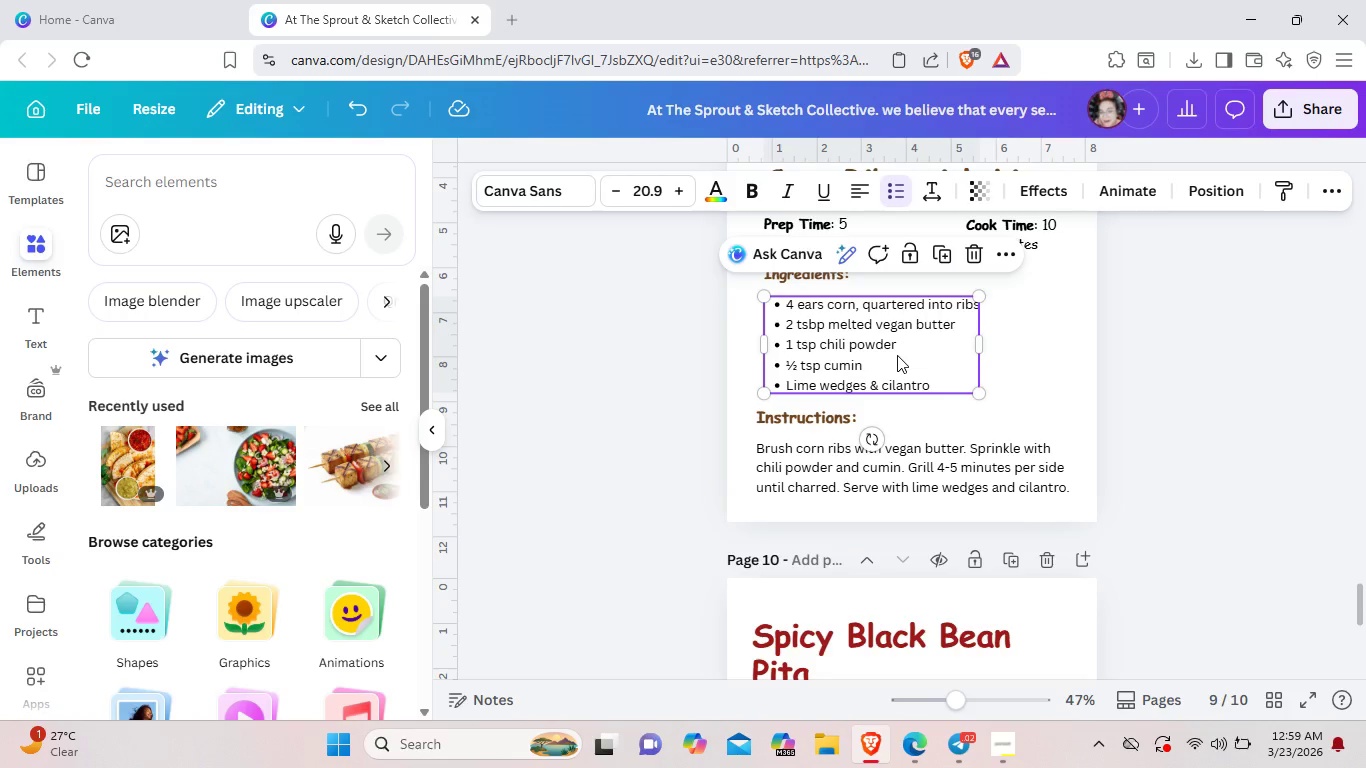 
key(Control+C)
 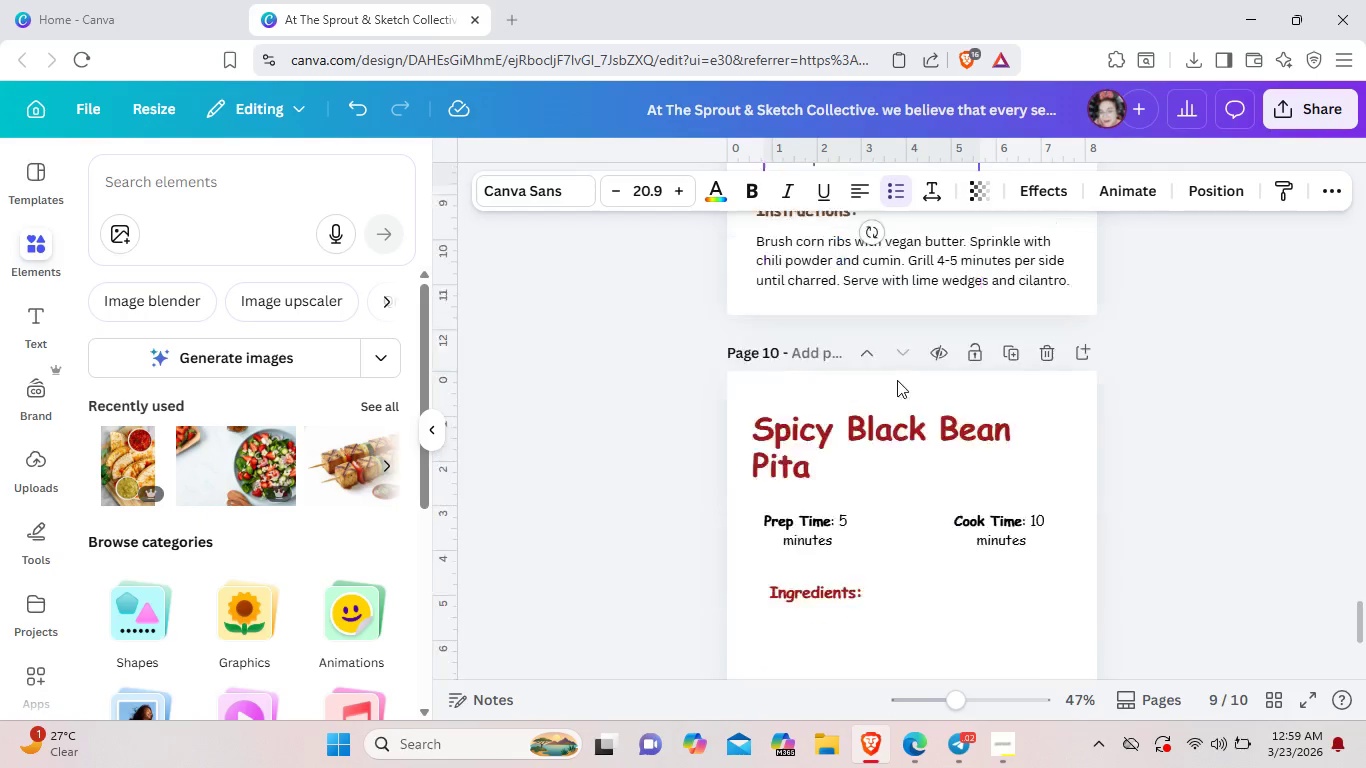 
scroll: coordinate [897, 359], scroll_direction: down, amount: 2.0
 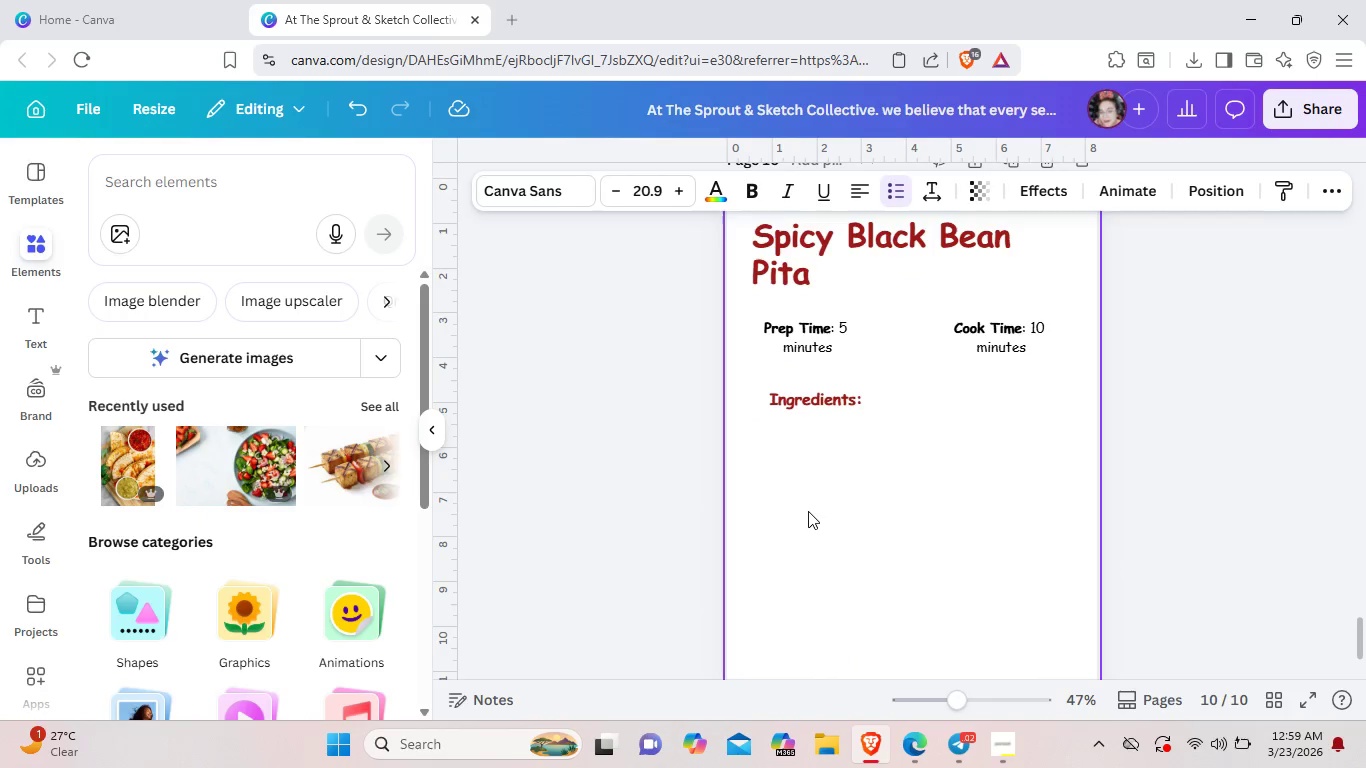 
key(Control+V)
 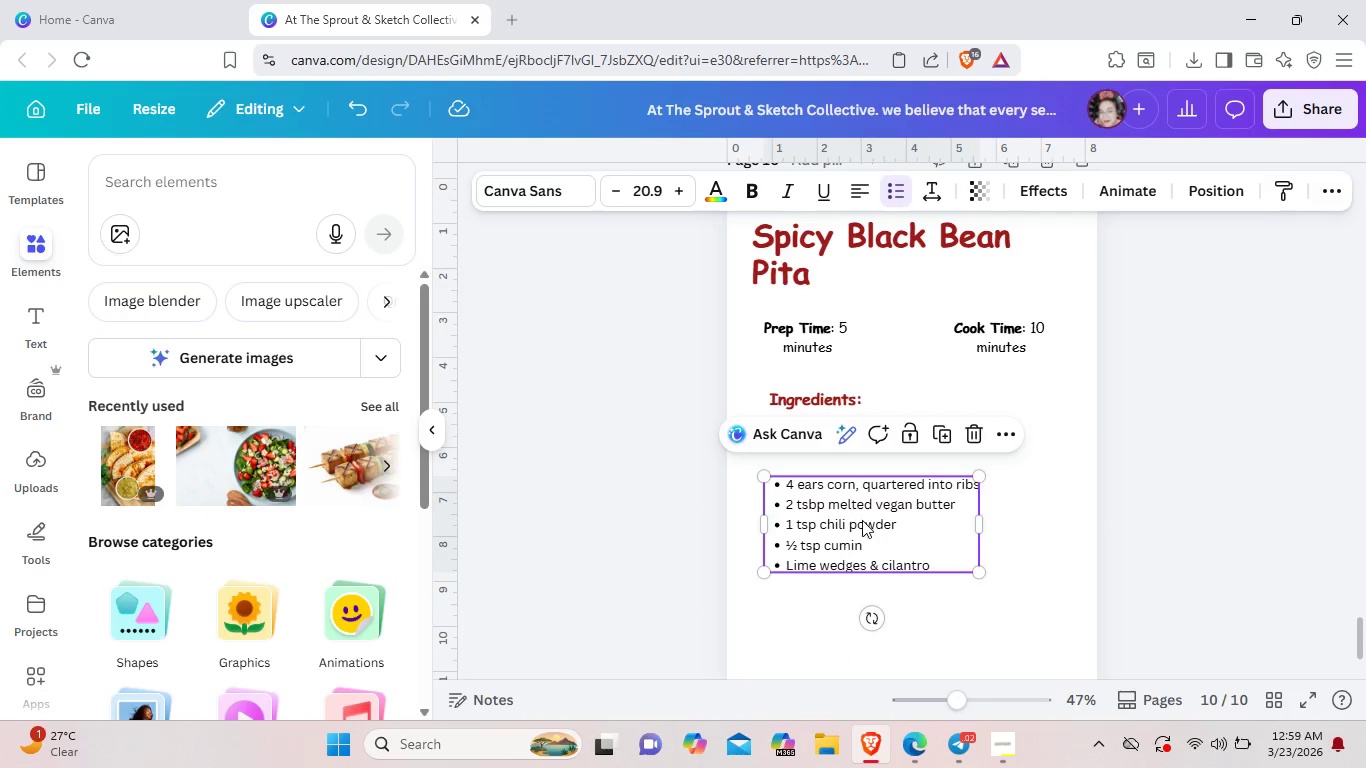 
left_click_drag(start_coordinate=[862, 520], to_coordinate=[859, 481])
 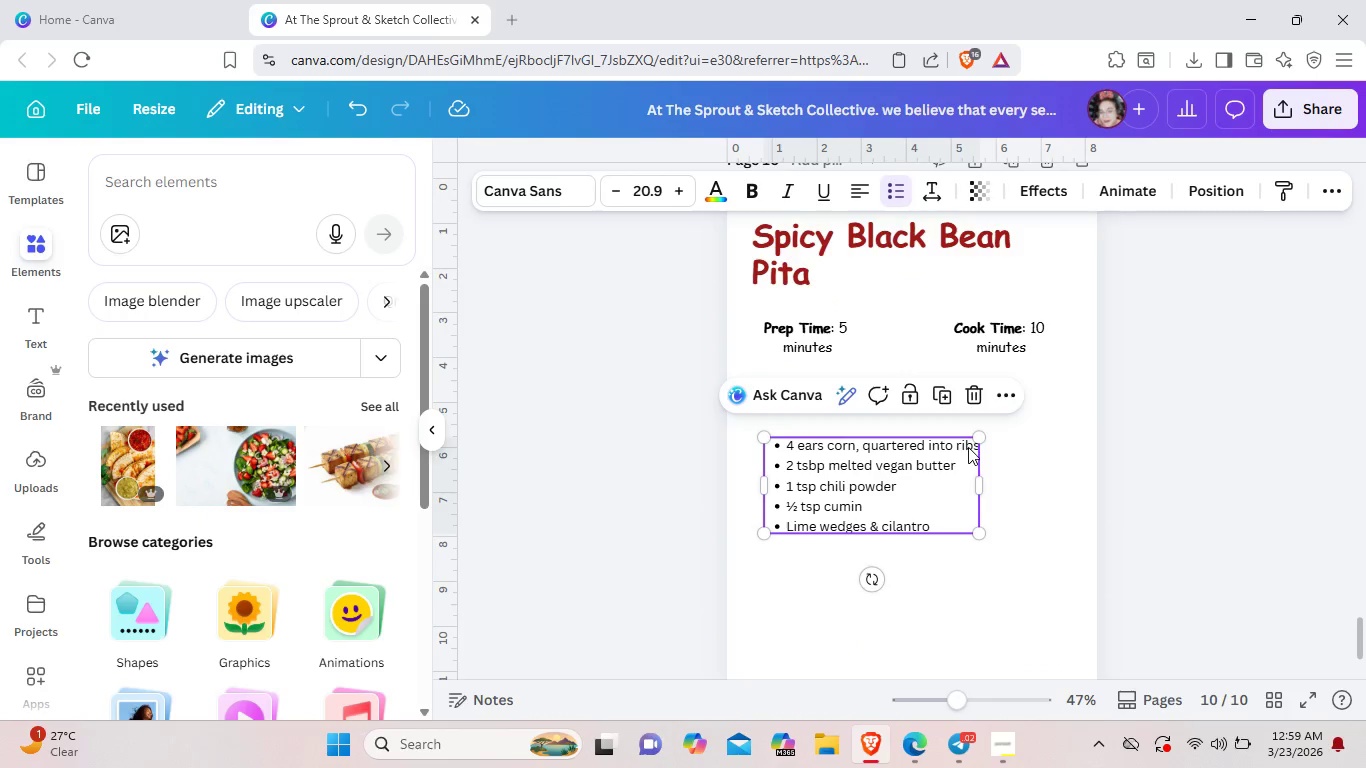 
left_click([968, 446])
 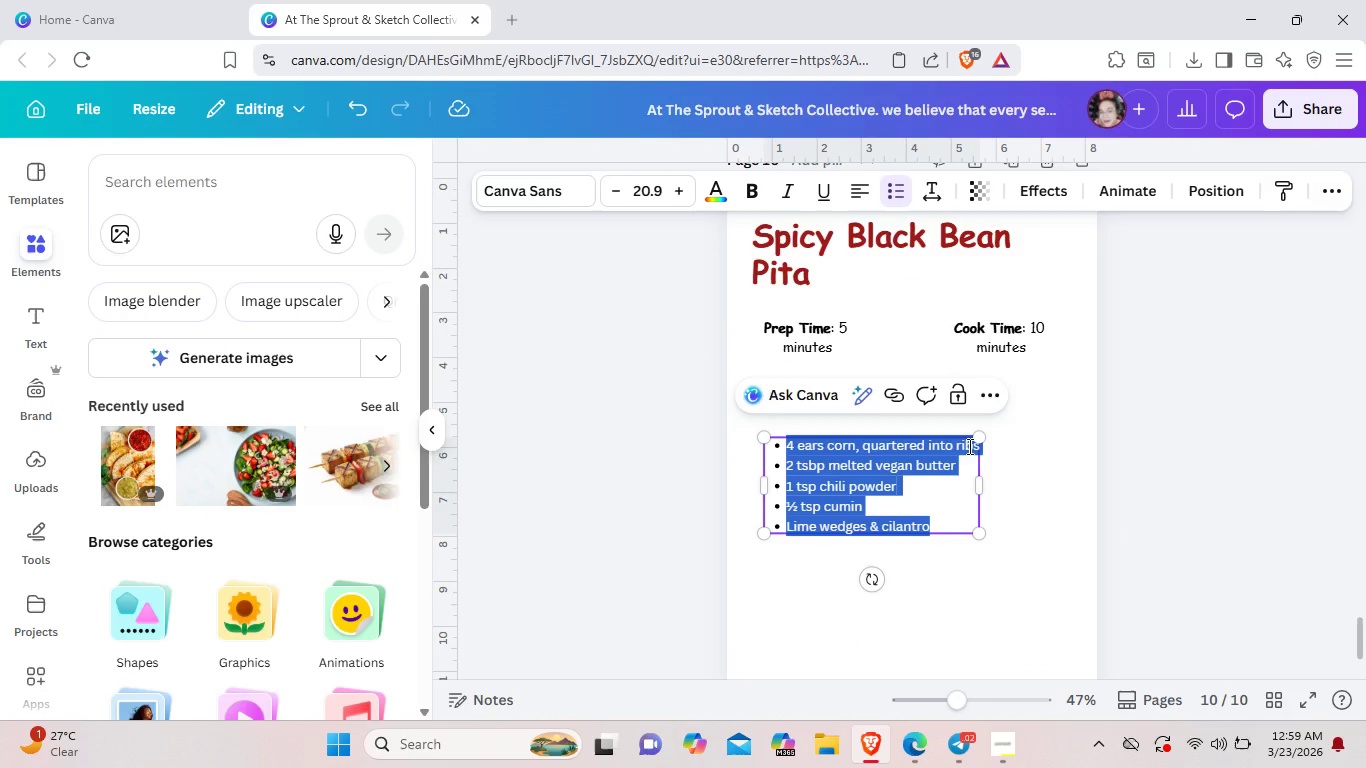 
key(Backspace)
type( 2 whole he)
key(Backspace)
key(Backspace)
type(wheat pitas)
 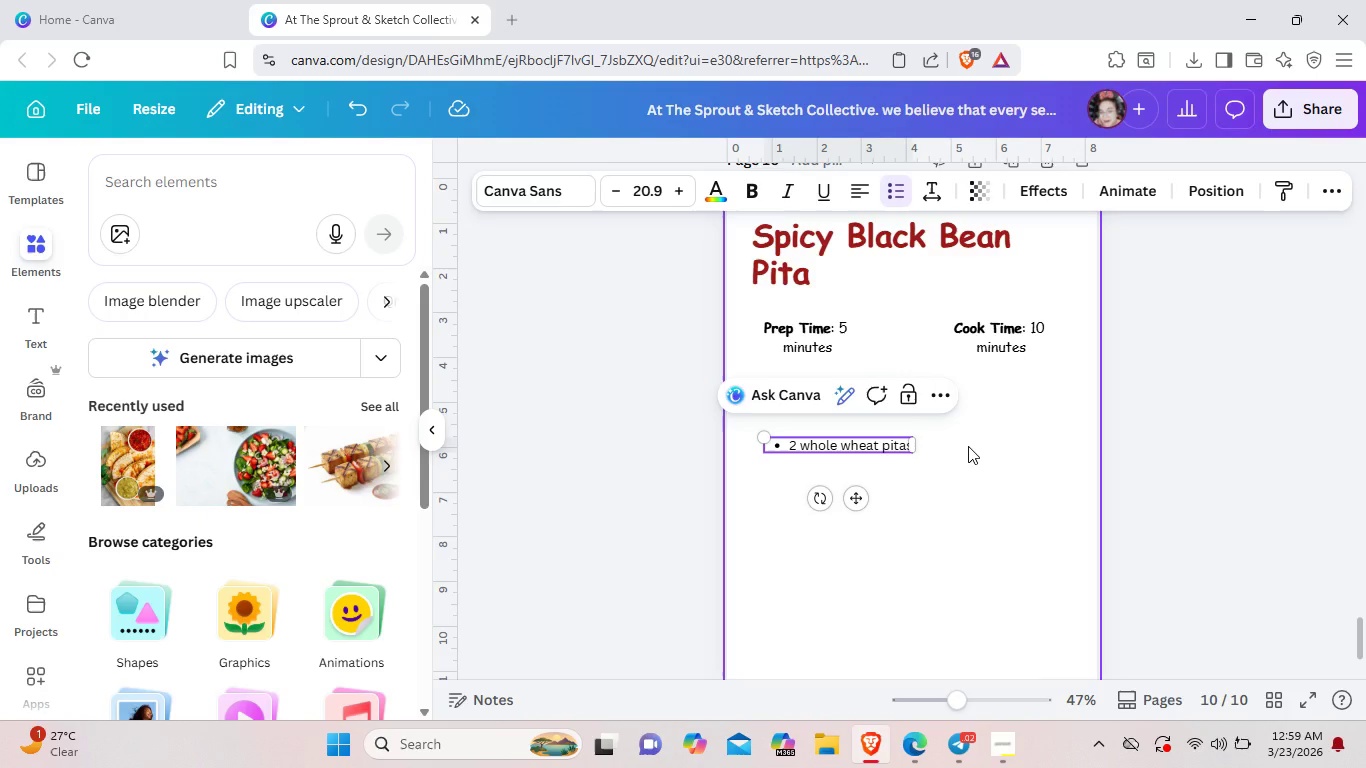 
key(Enter)
 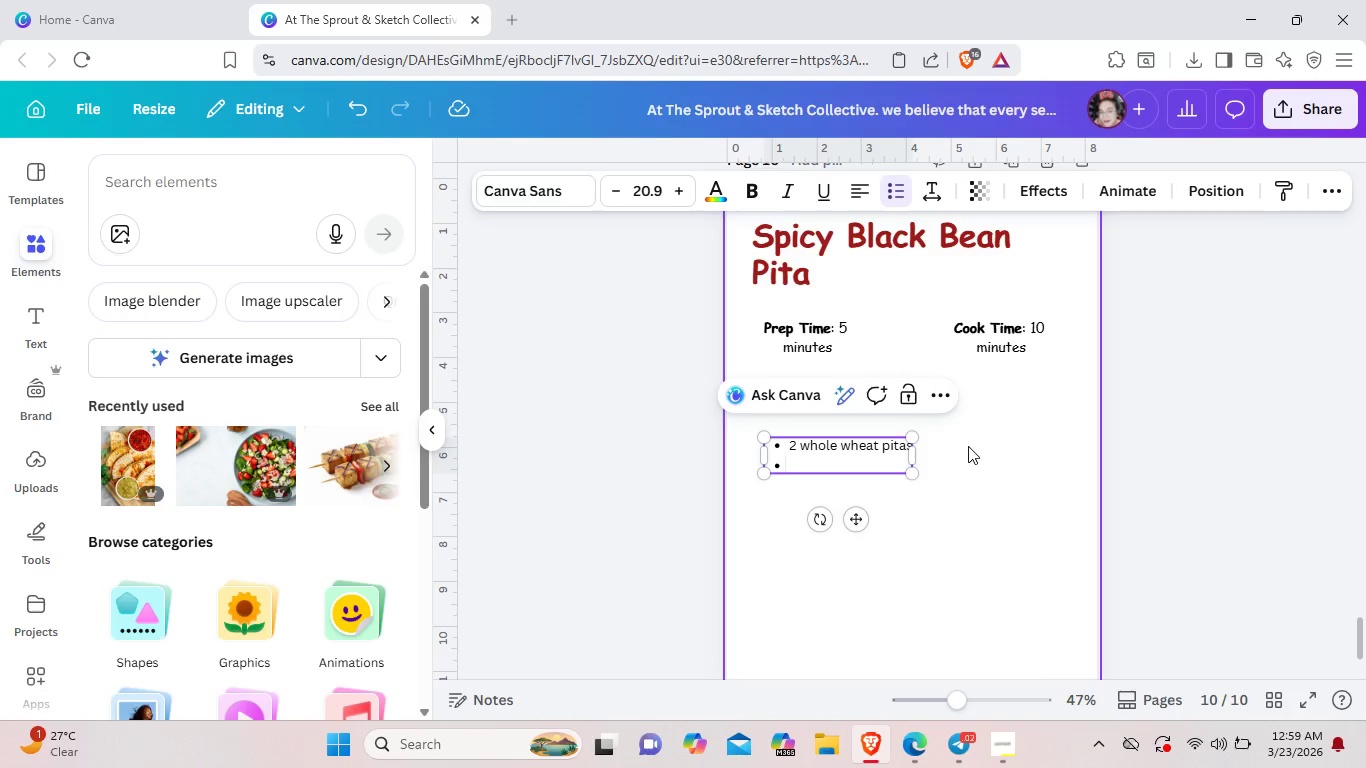 
type(1 can blacj)
key(Backspace)
type(k beans, rin)
 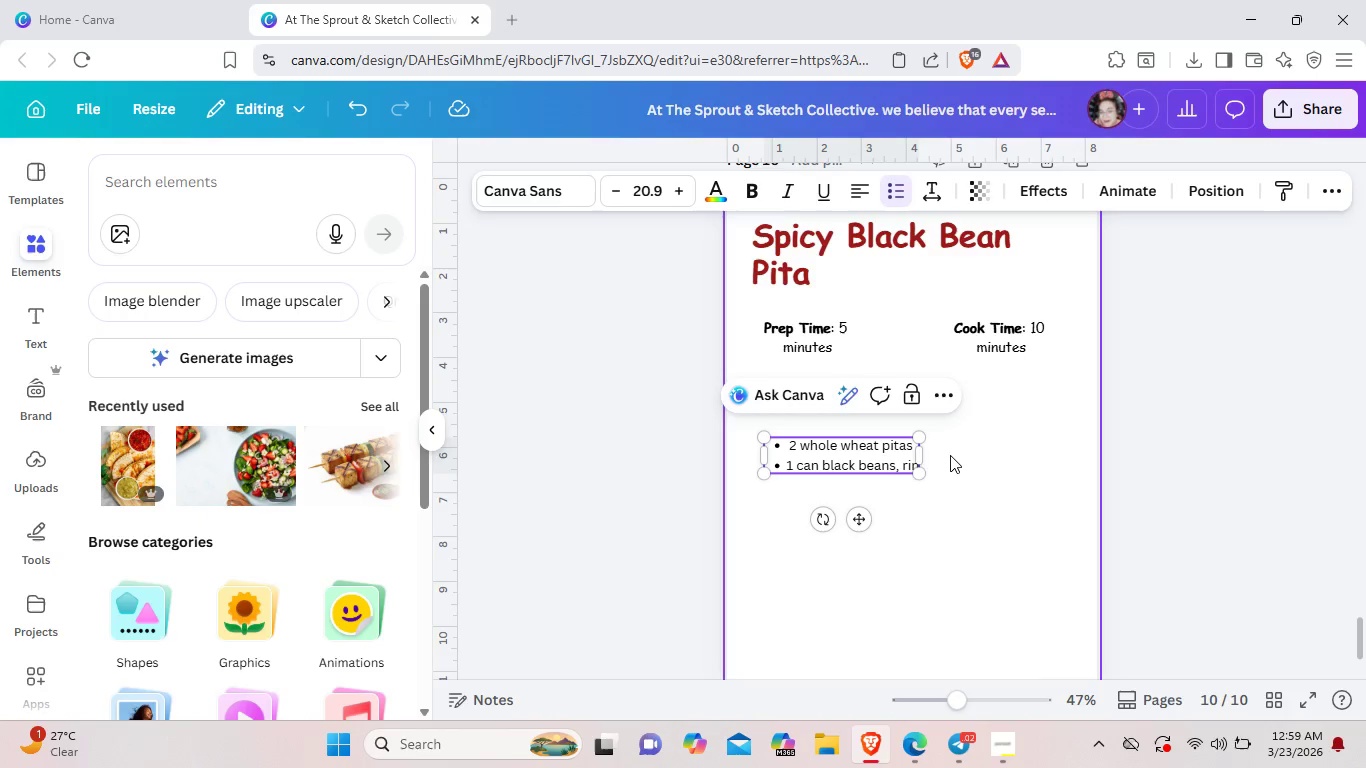 
double_click([913, 512])
 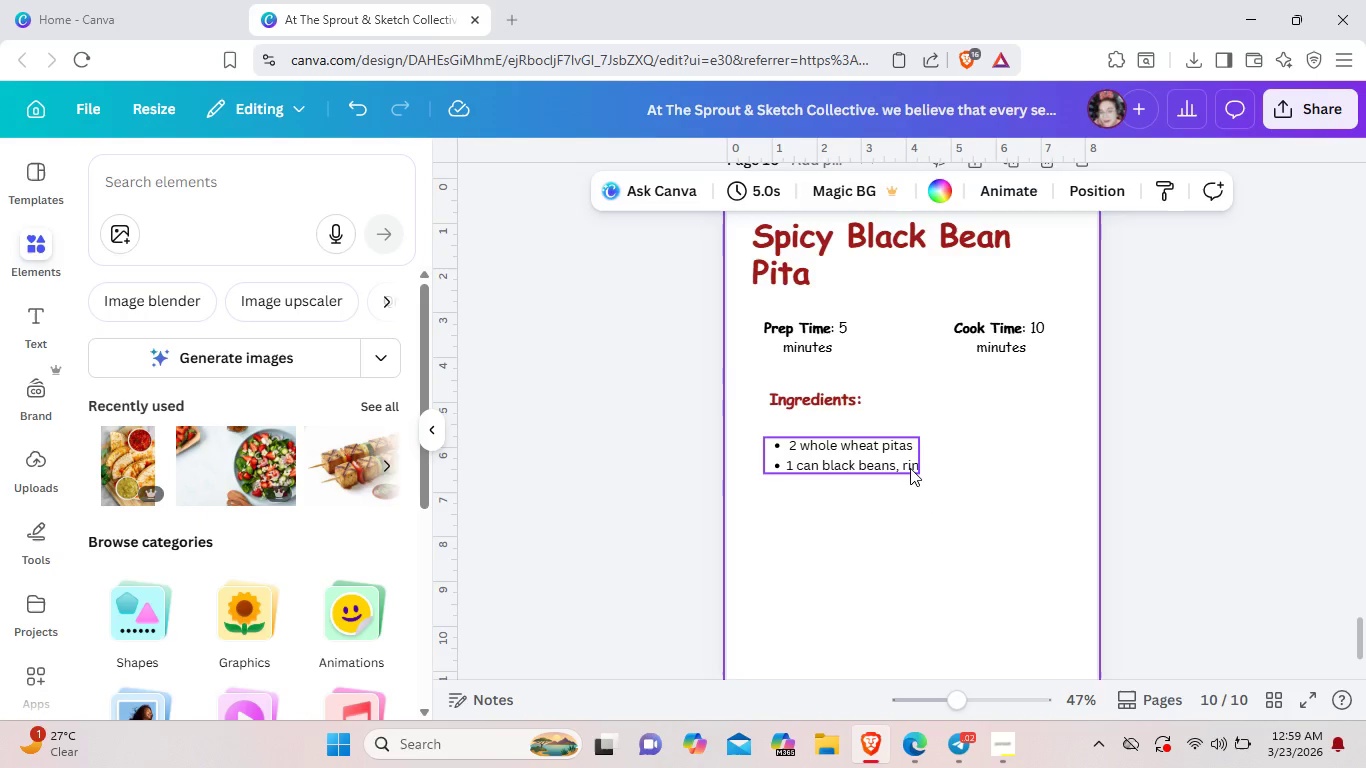 
double_click([910, 468])
 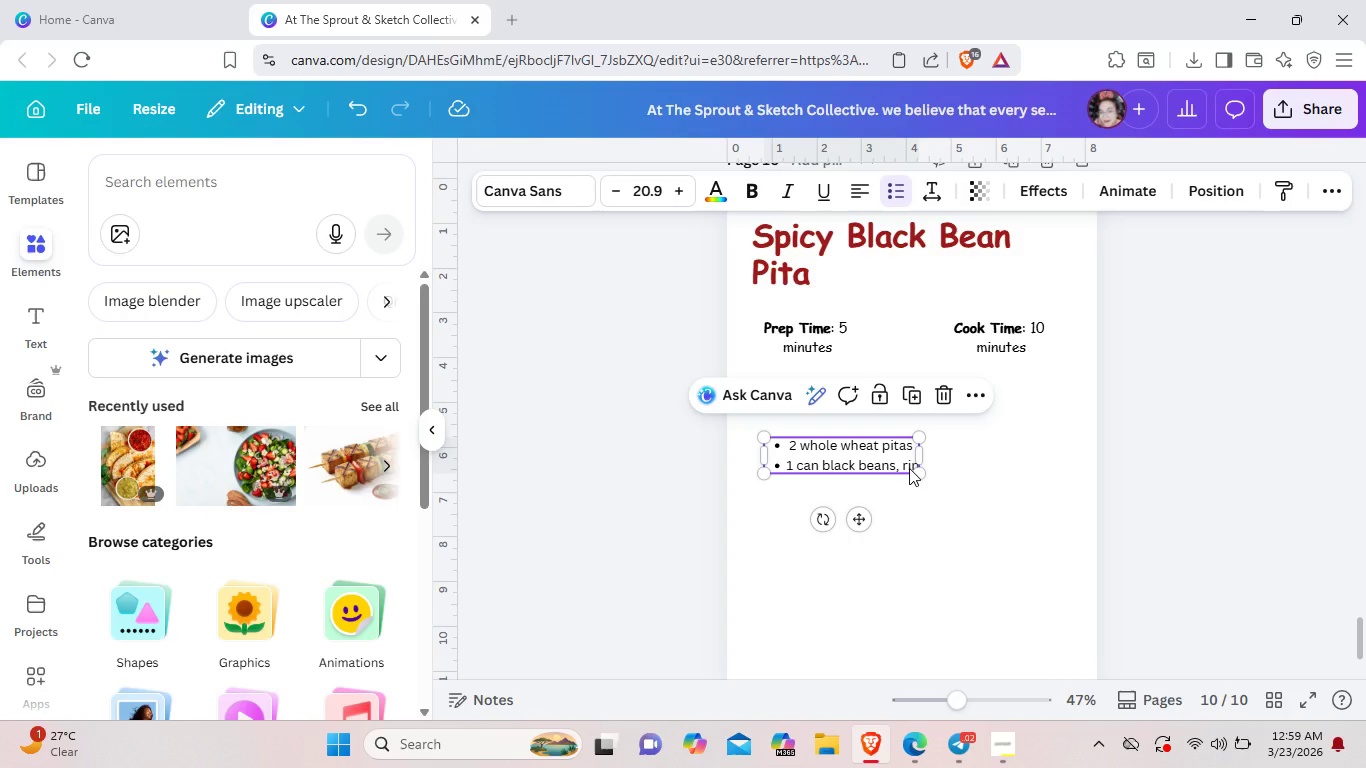 
left_click([909, 468])
 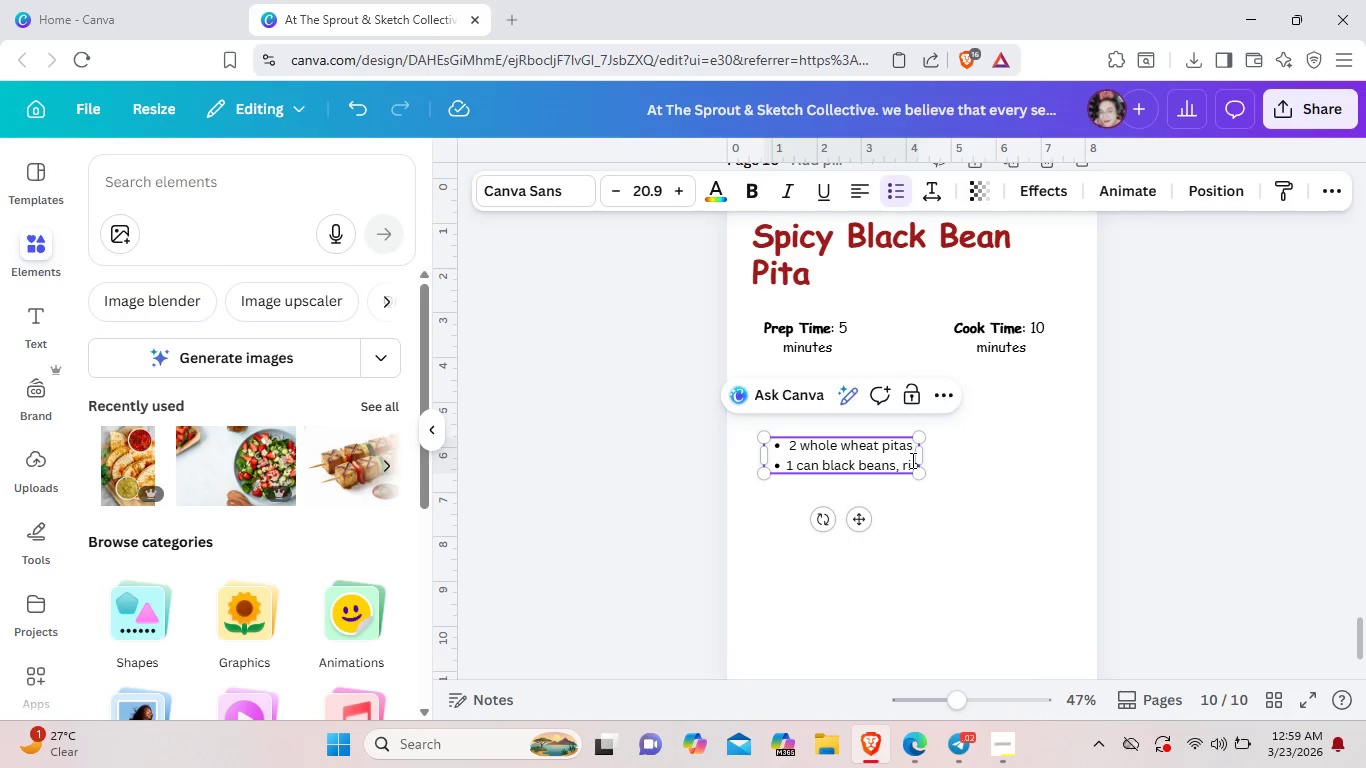 
wait(5.08)
 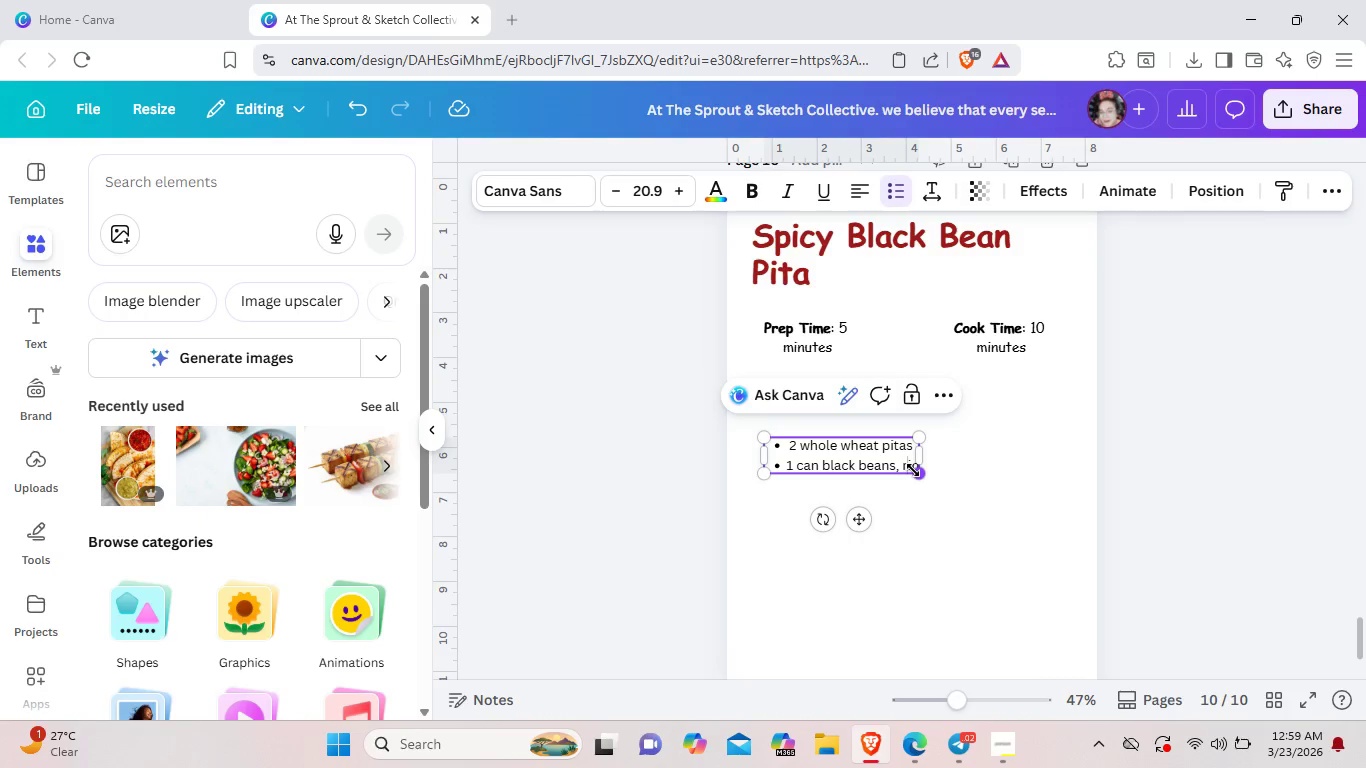 
left_click([913, 461])
 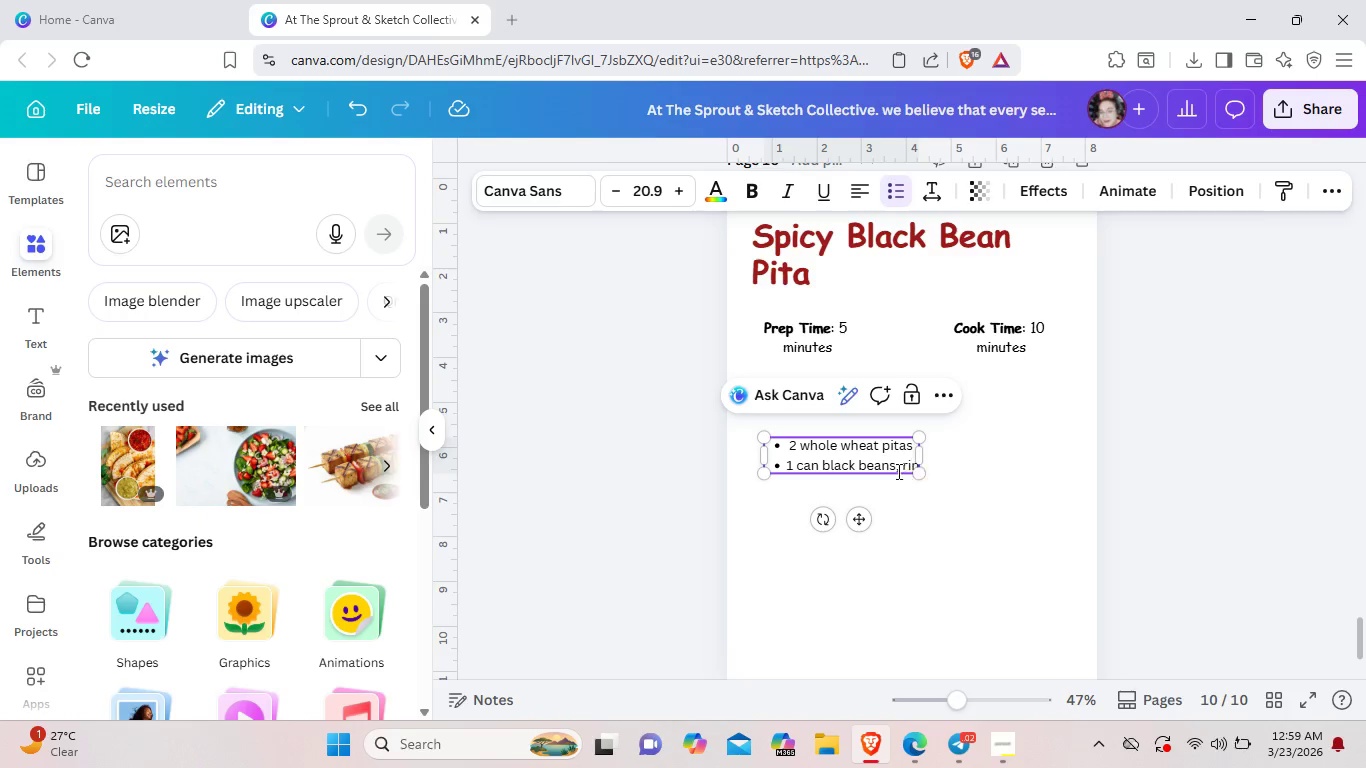 
left_click_drag(start_coordinate=[900, 470], to_coordinate=[928, 470])
 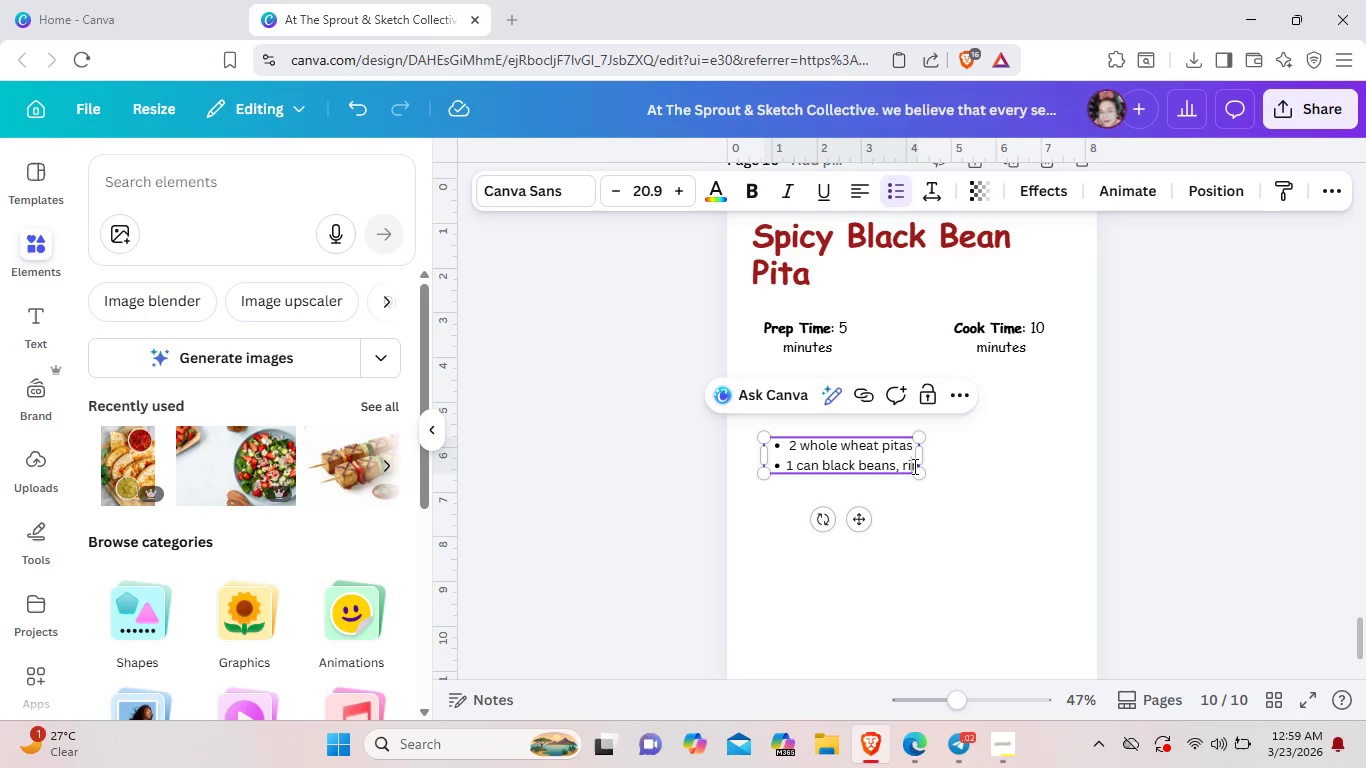 
left_click([913, 466])
 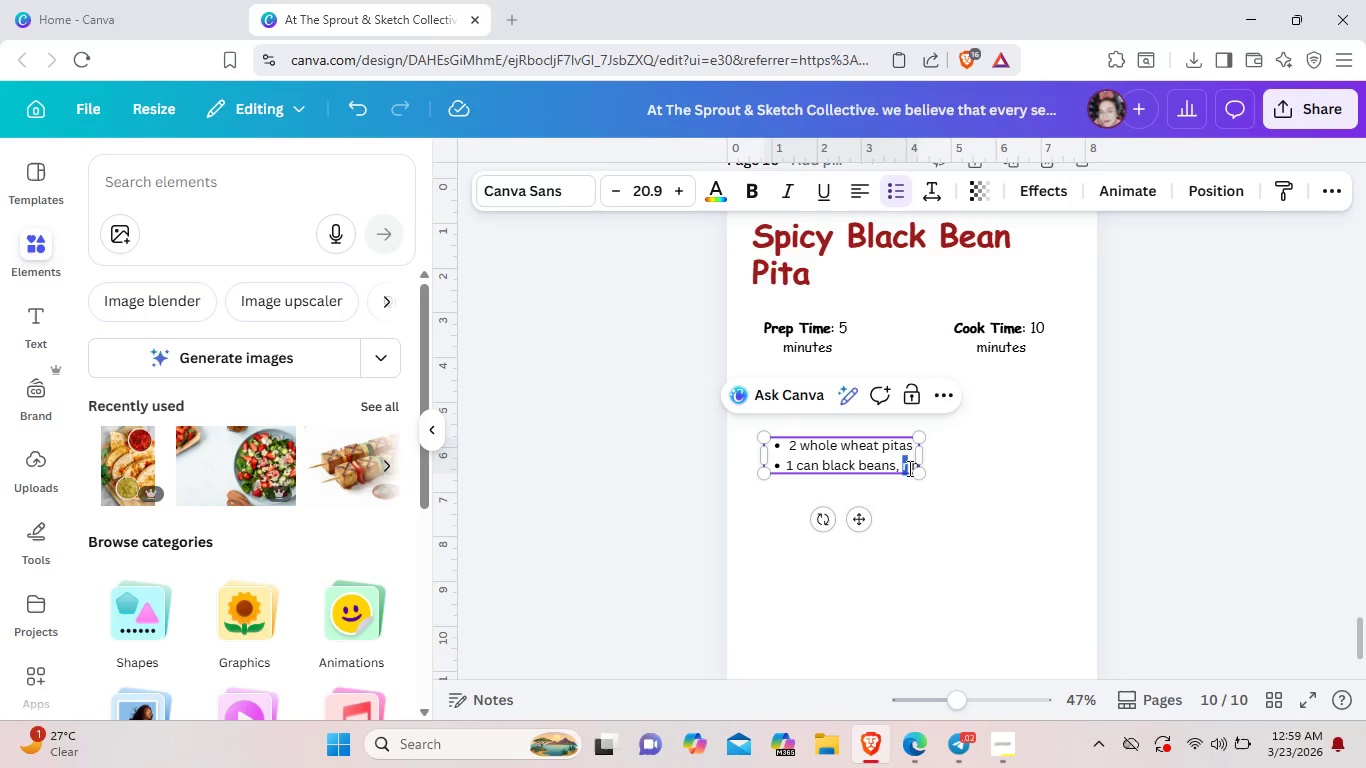 
left_click_drag(start_coordinate=[902, 467], to_coordinate=[916, 470])
 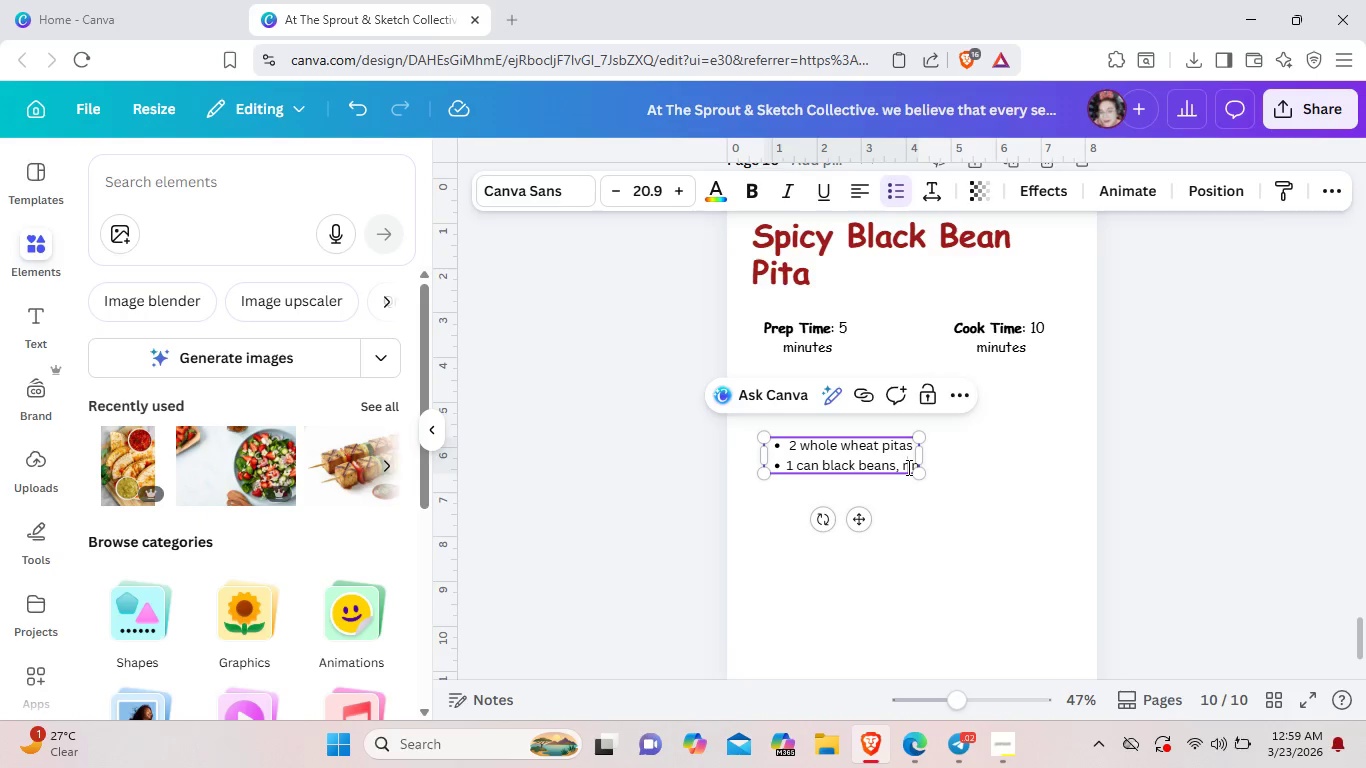 
left_click([907, 467])
 